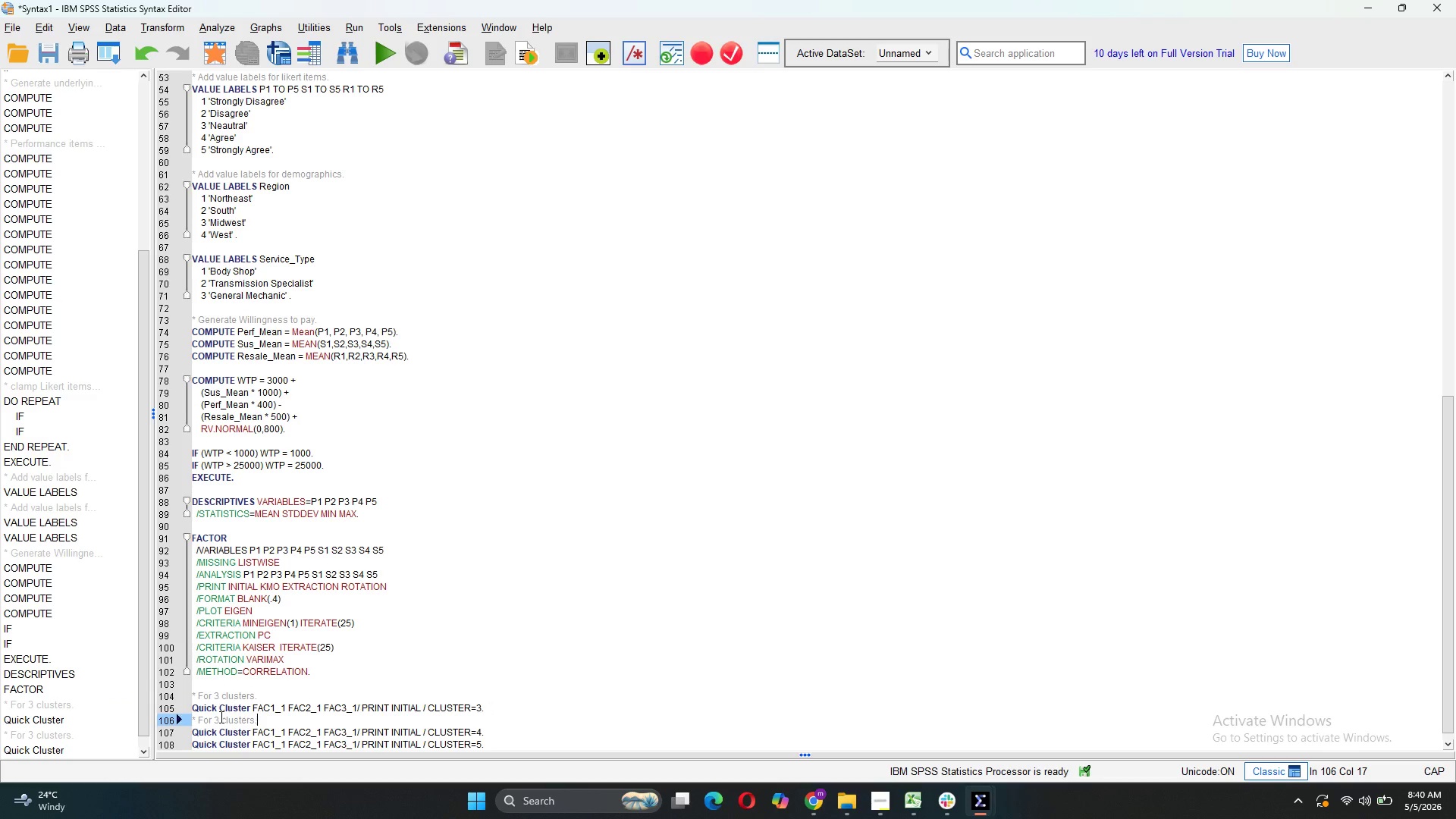 
left_click([220, 717])
 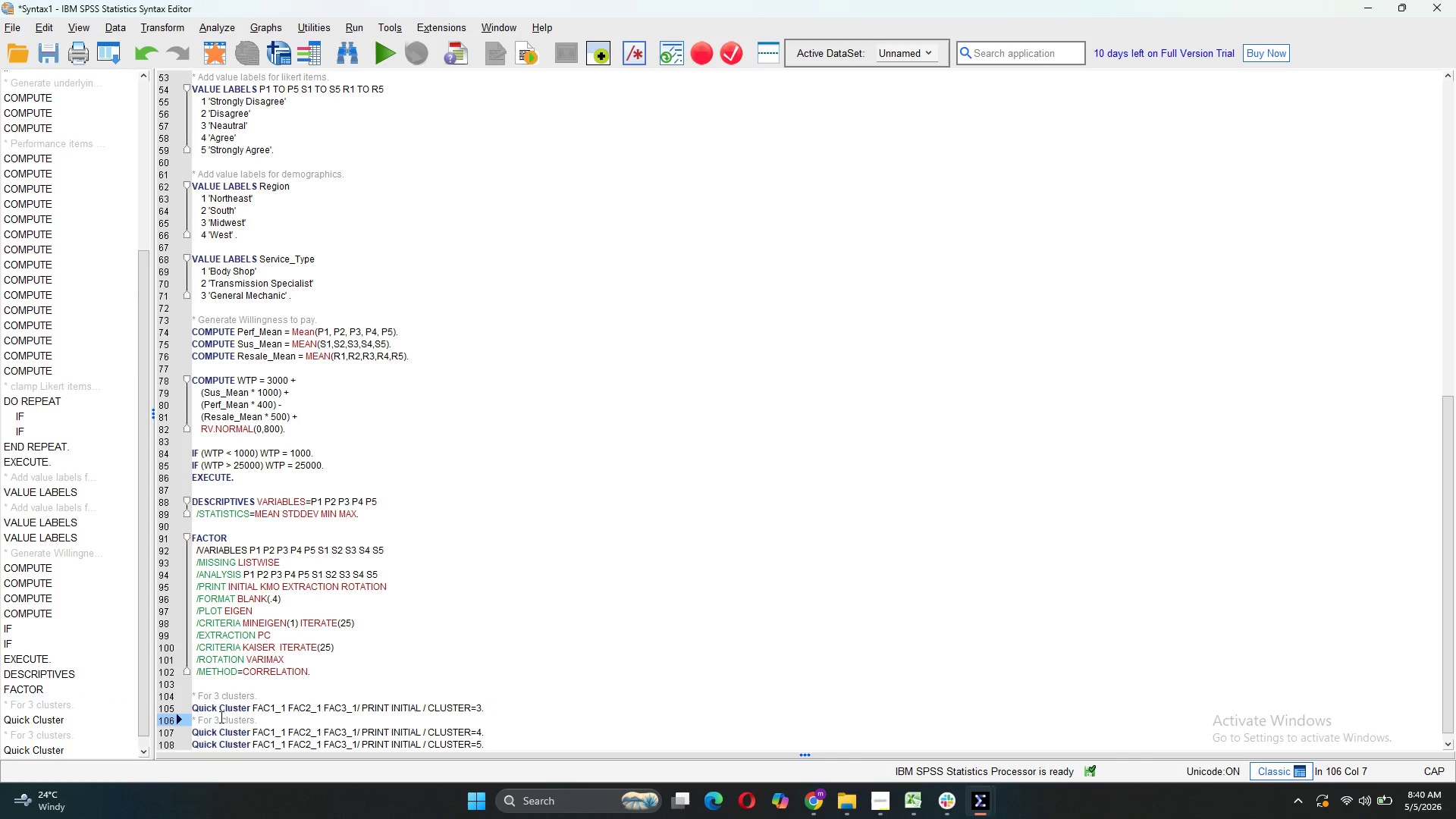 
key(Backspace)
 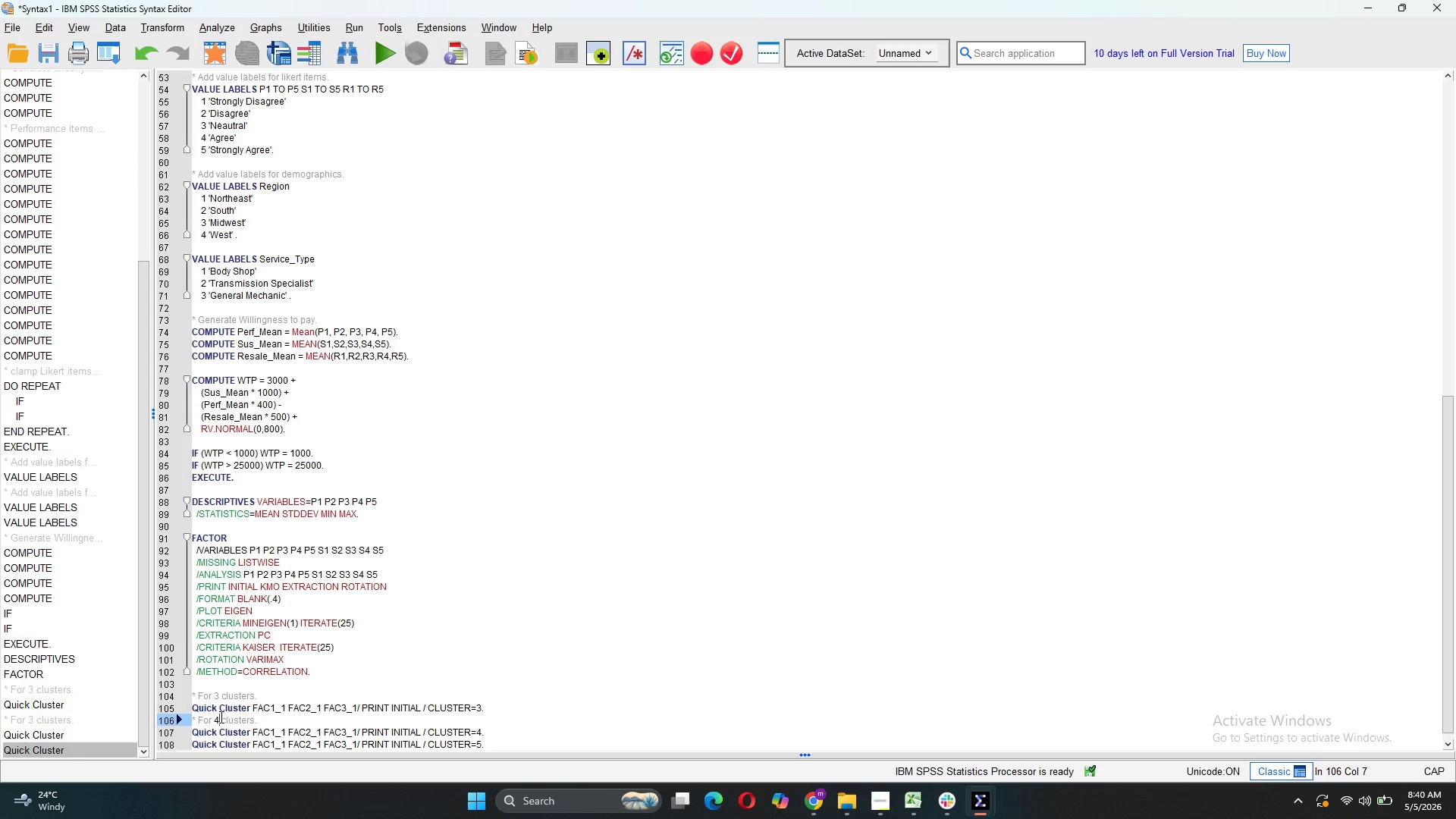 
key(4)
 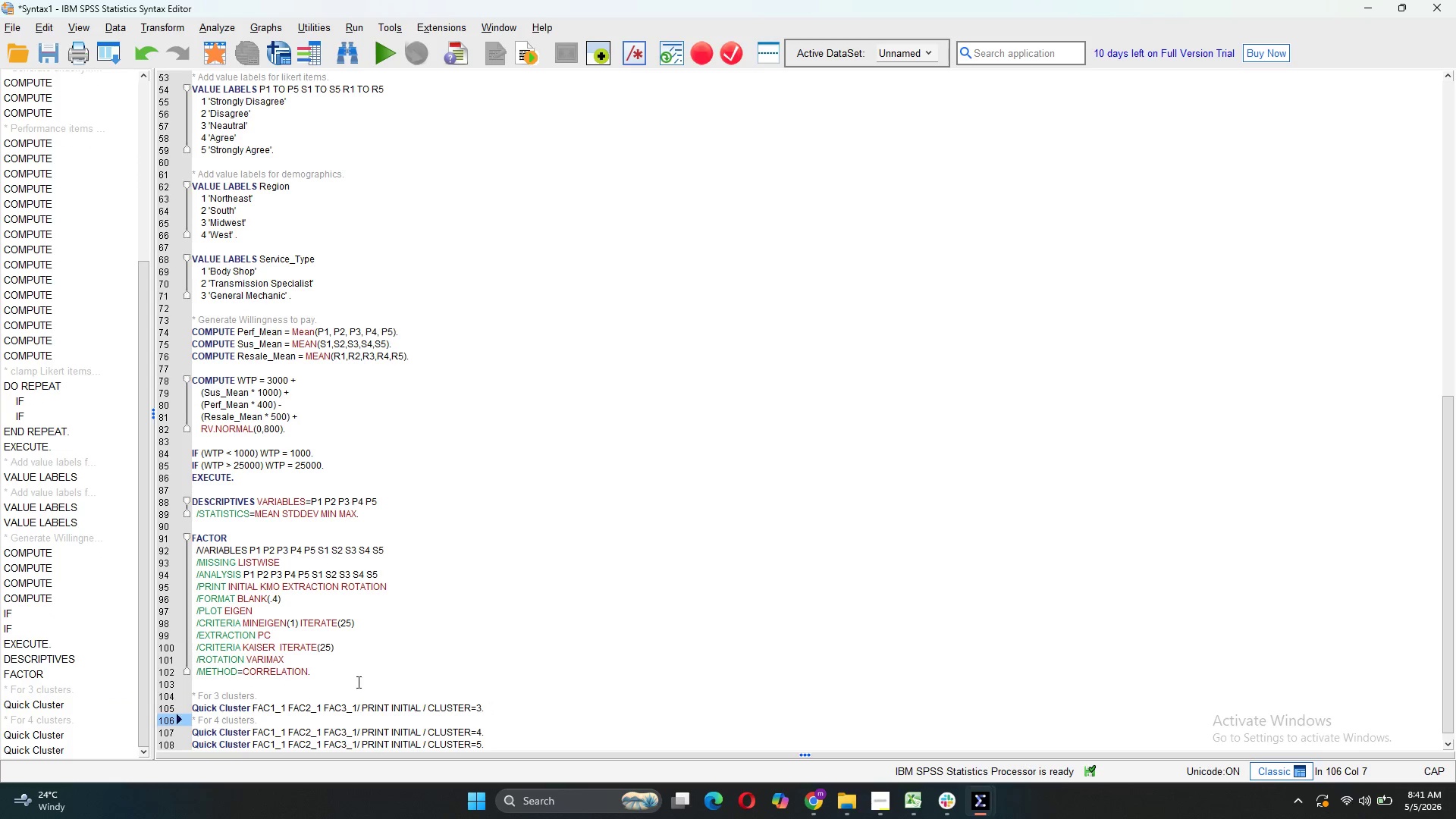 
scroll: coordinate [357, 682], scroll_direction: down, amount: 3.0
 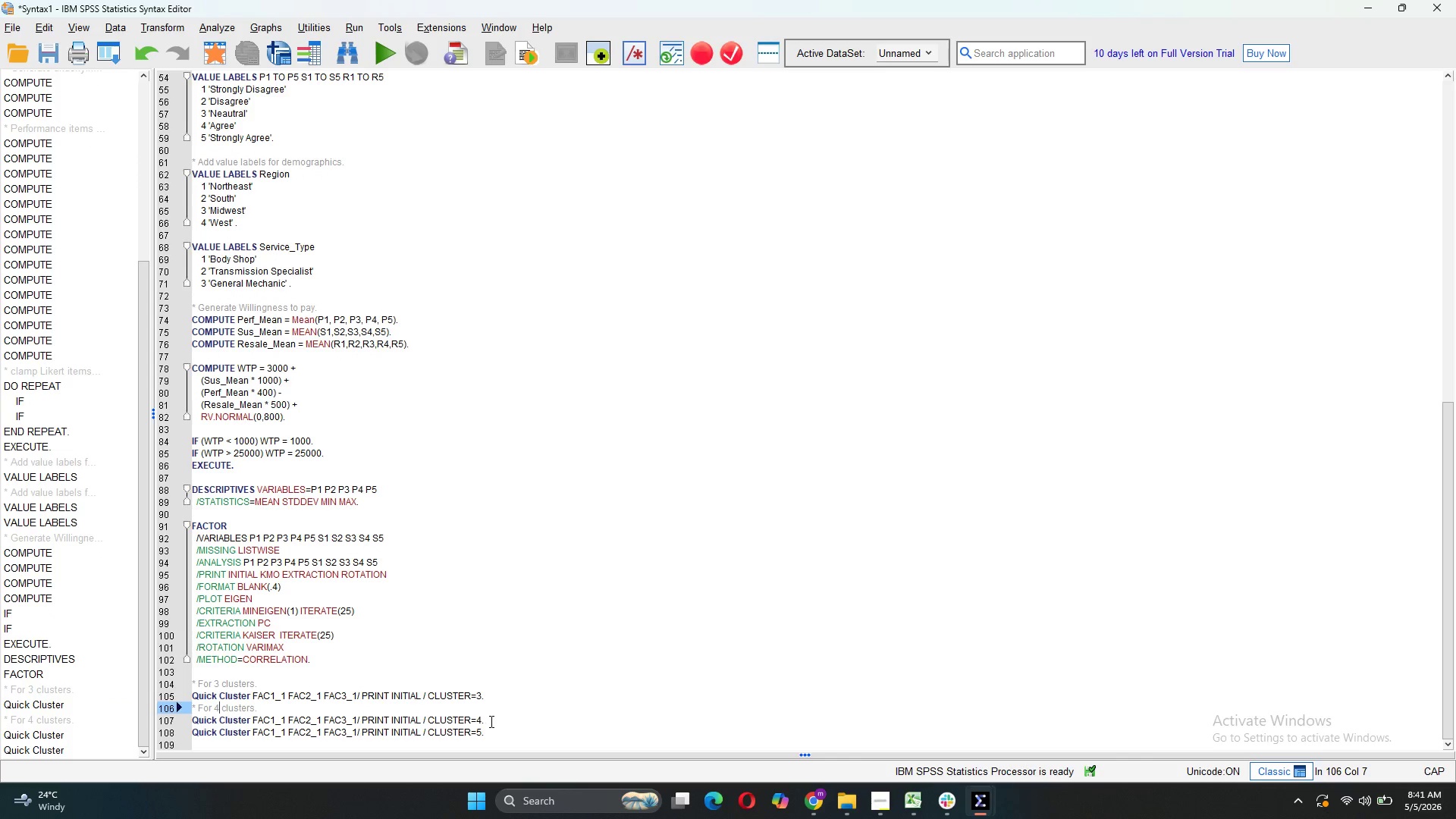 
left_click([490, 721])
 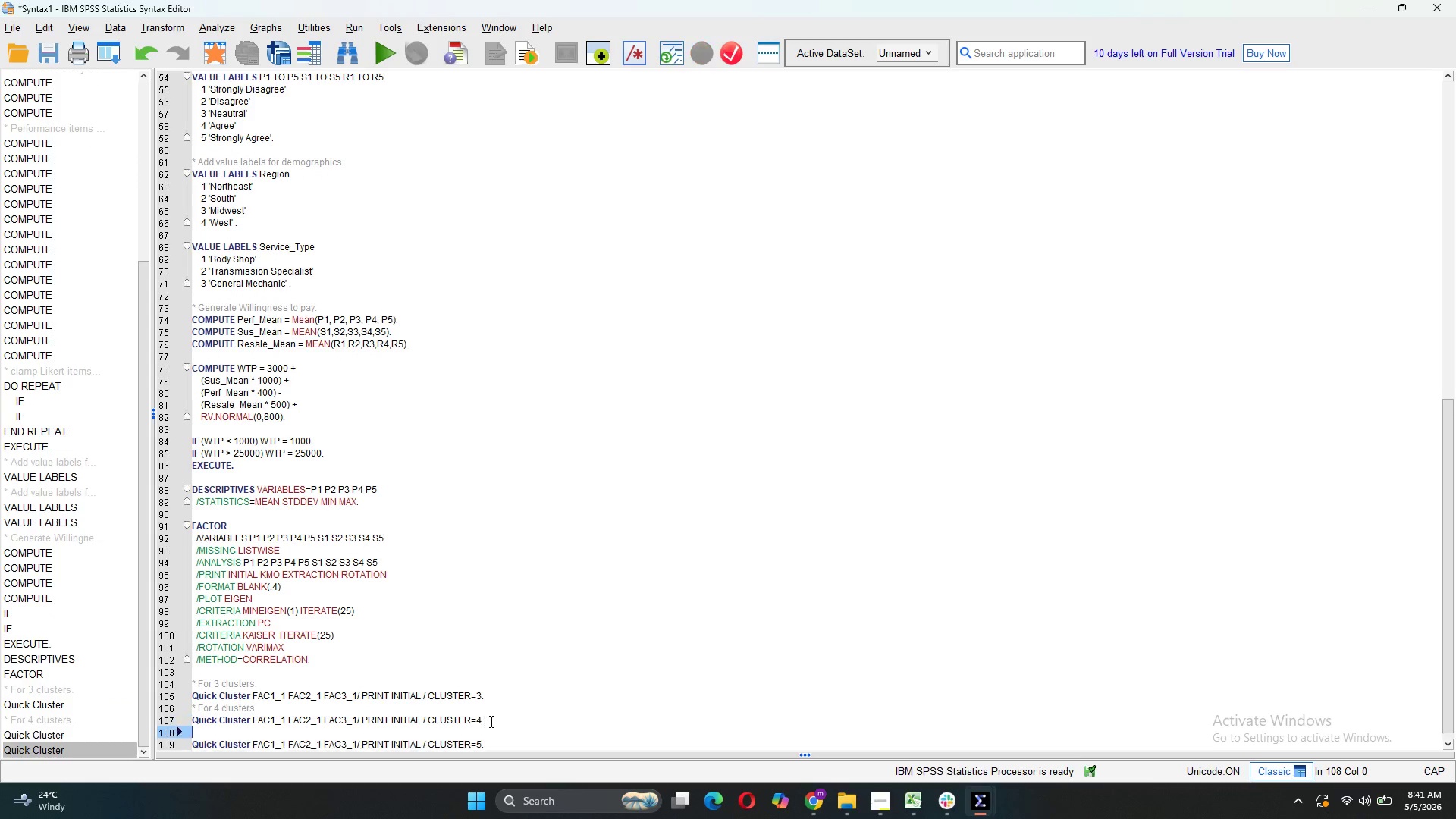 
key(Enter)
 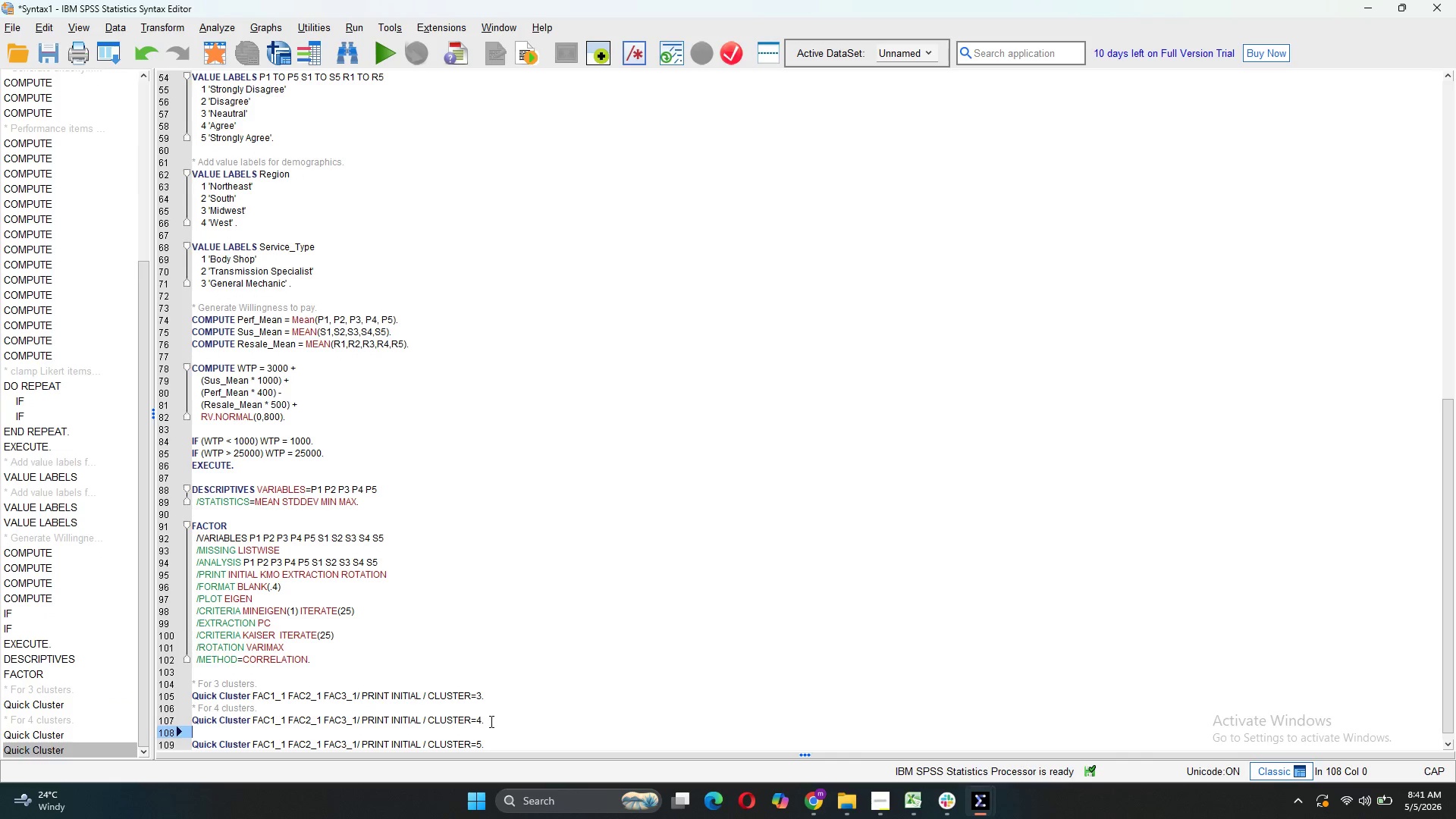 
key(Control+V)
 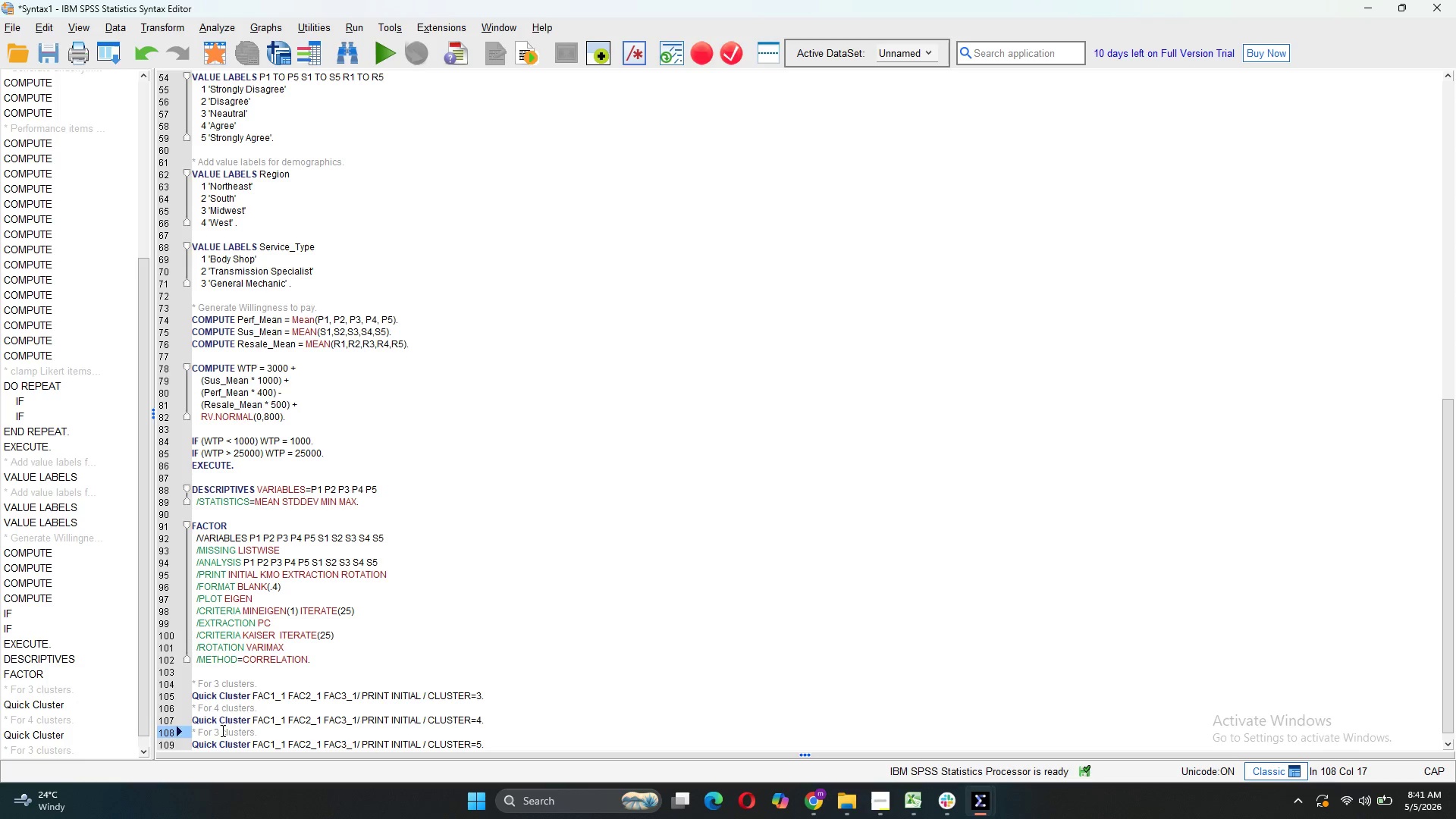 
left_click([219, 730])
 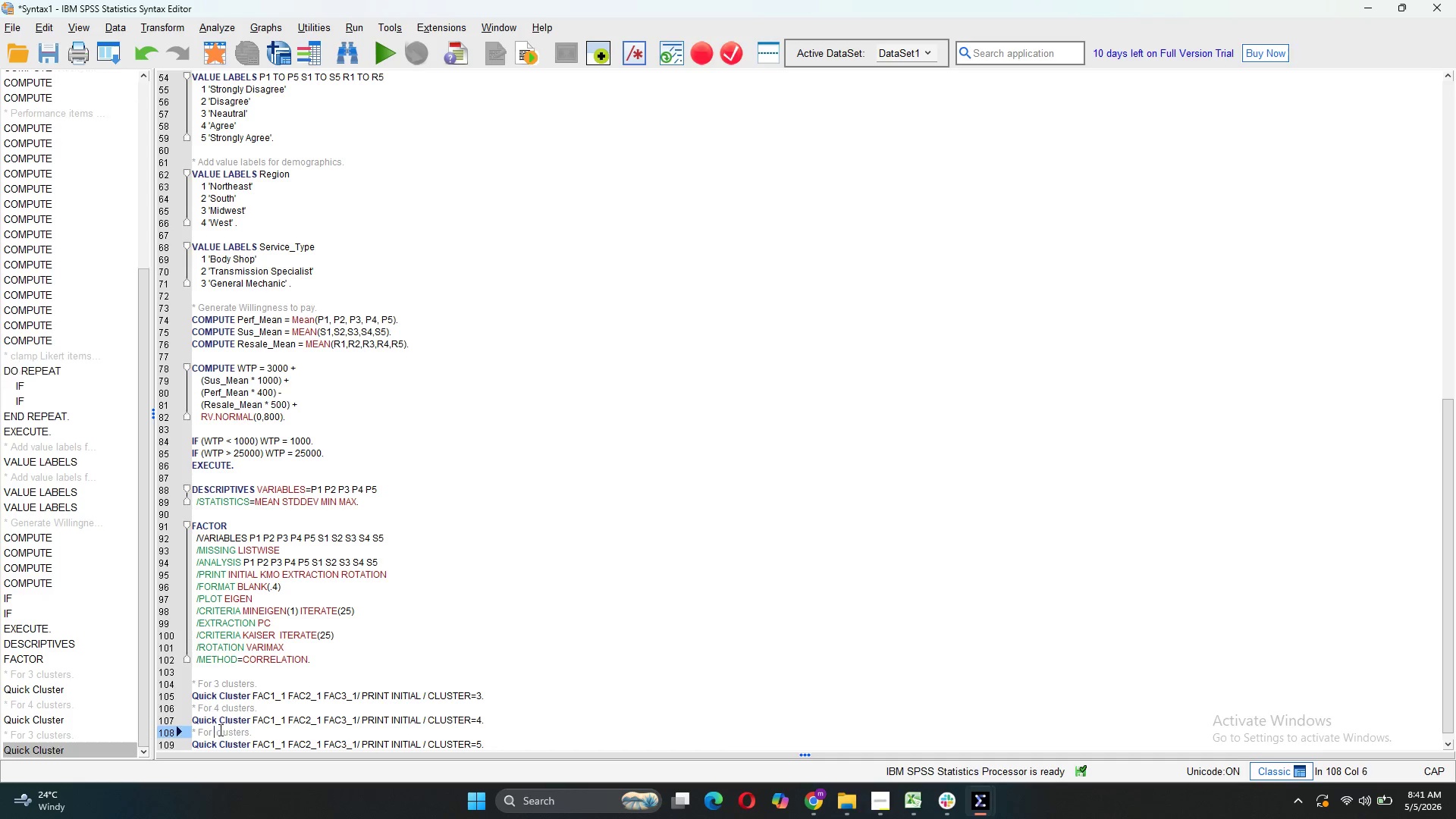 
key(Backspace)
 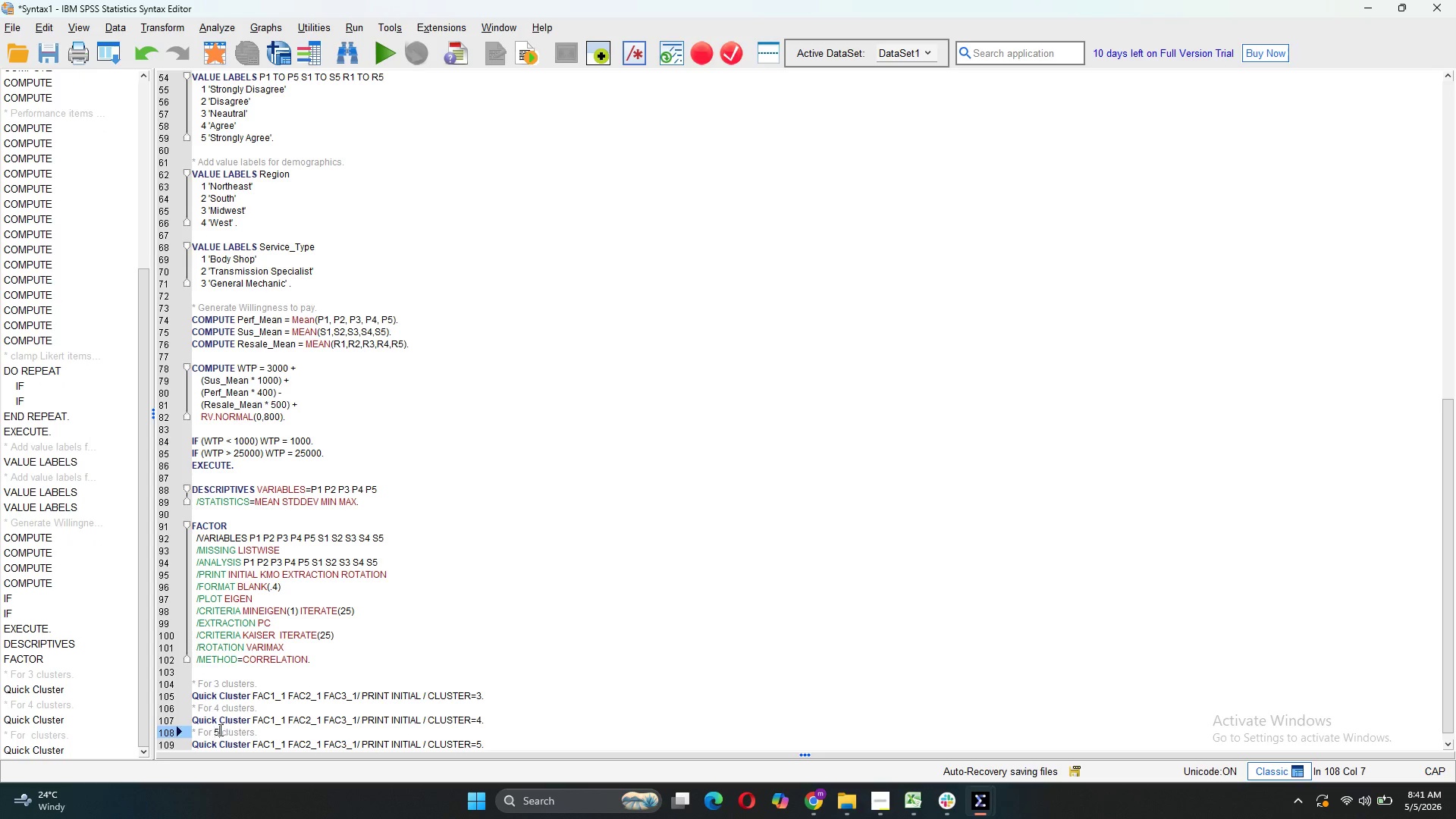 
key(5)
 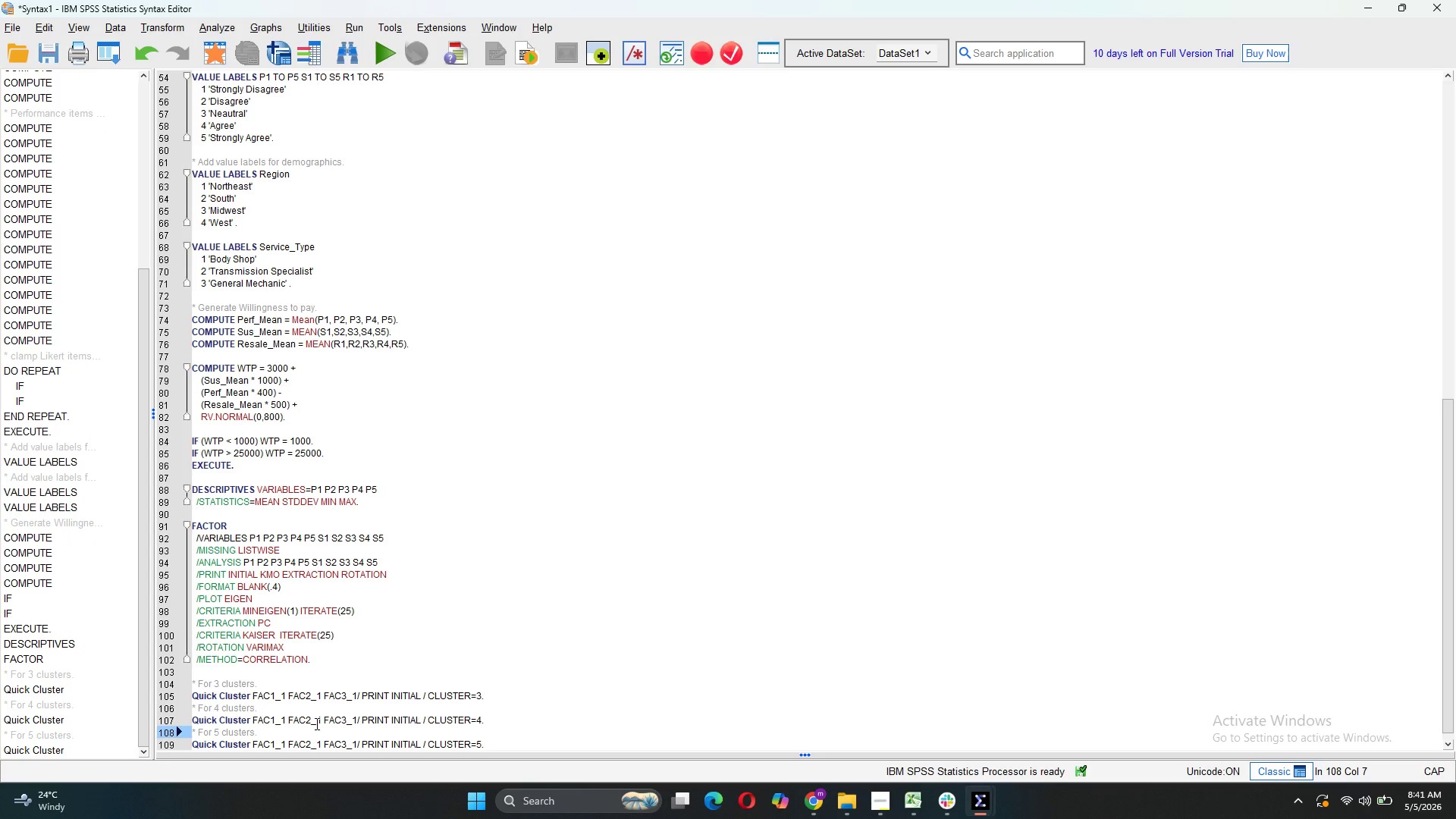 
wait(11.7)
 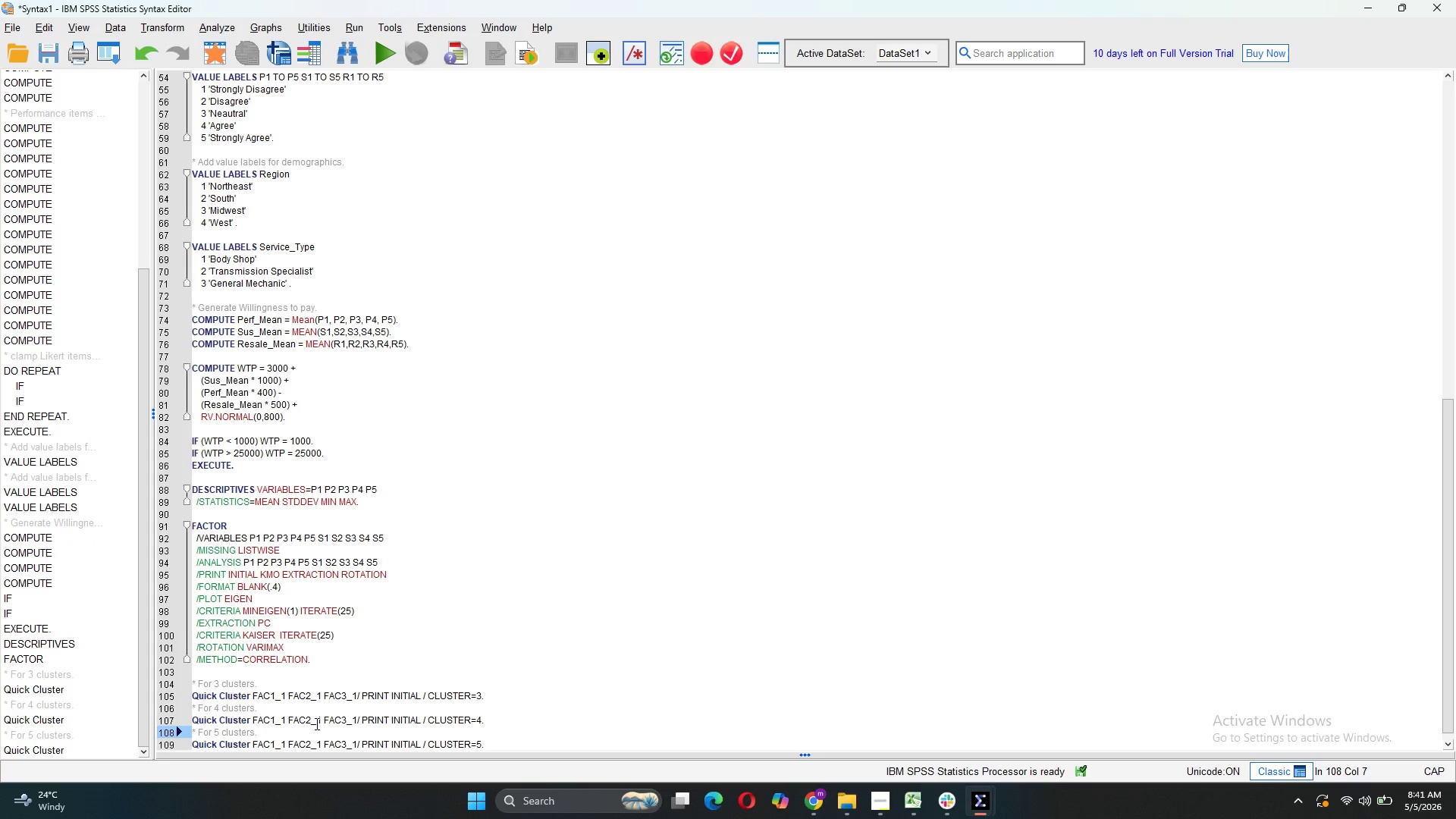 
left_click_drag(start_coordinate=[492, 747], to_coordinate=[191, 676])
 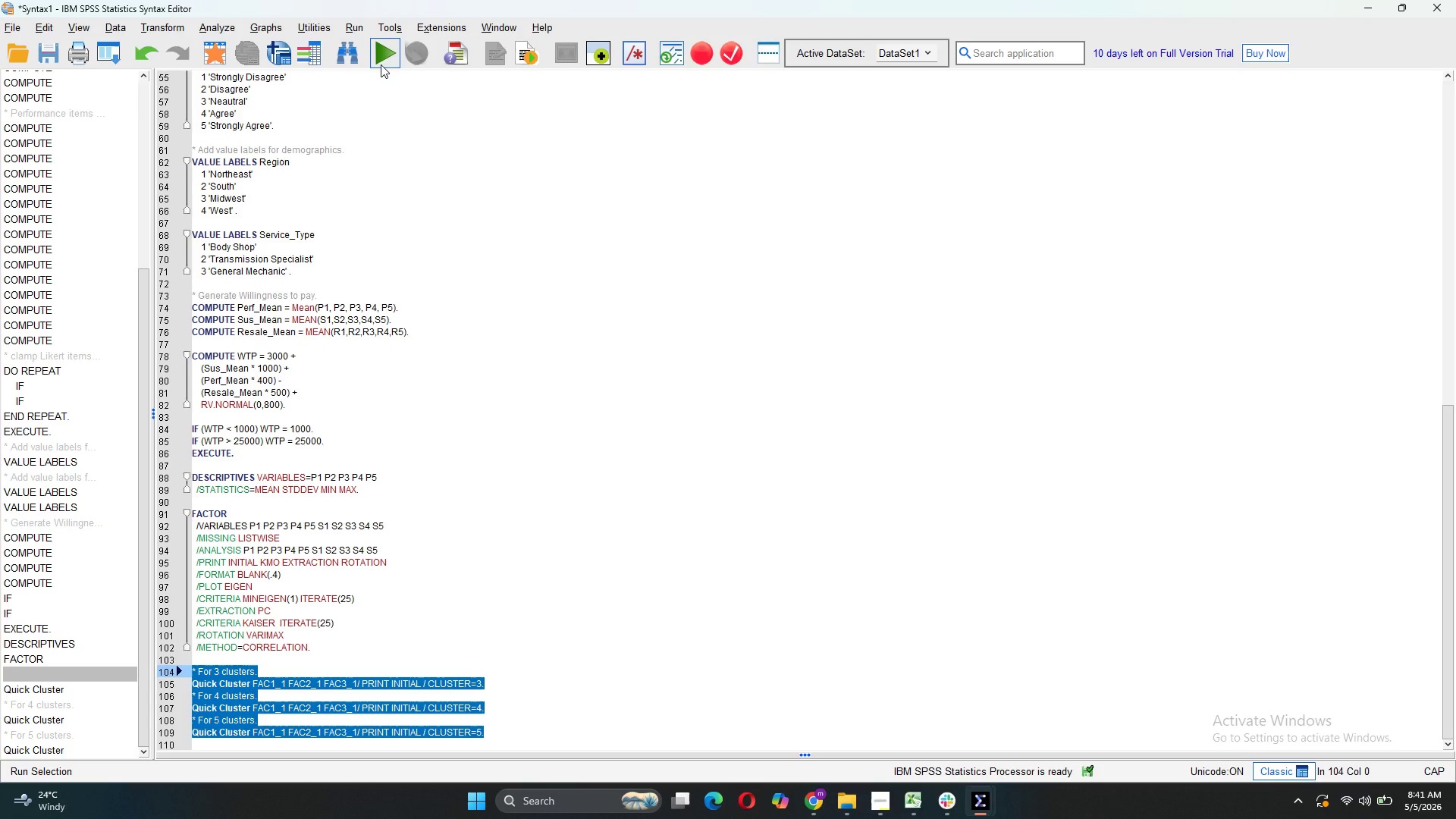 
left_click([381, 61])
 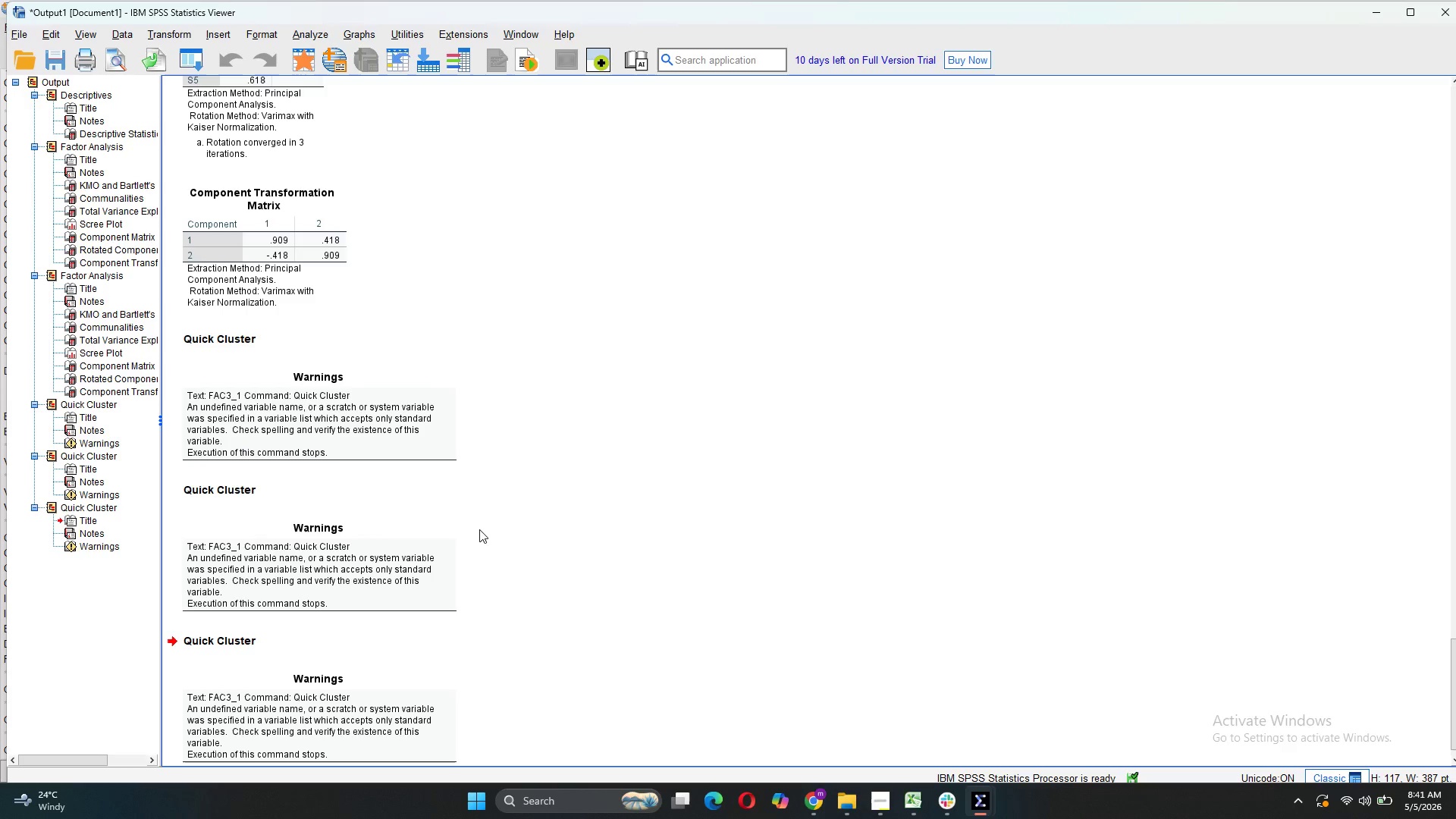 
wait(13.6)
 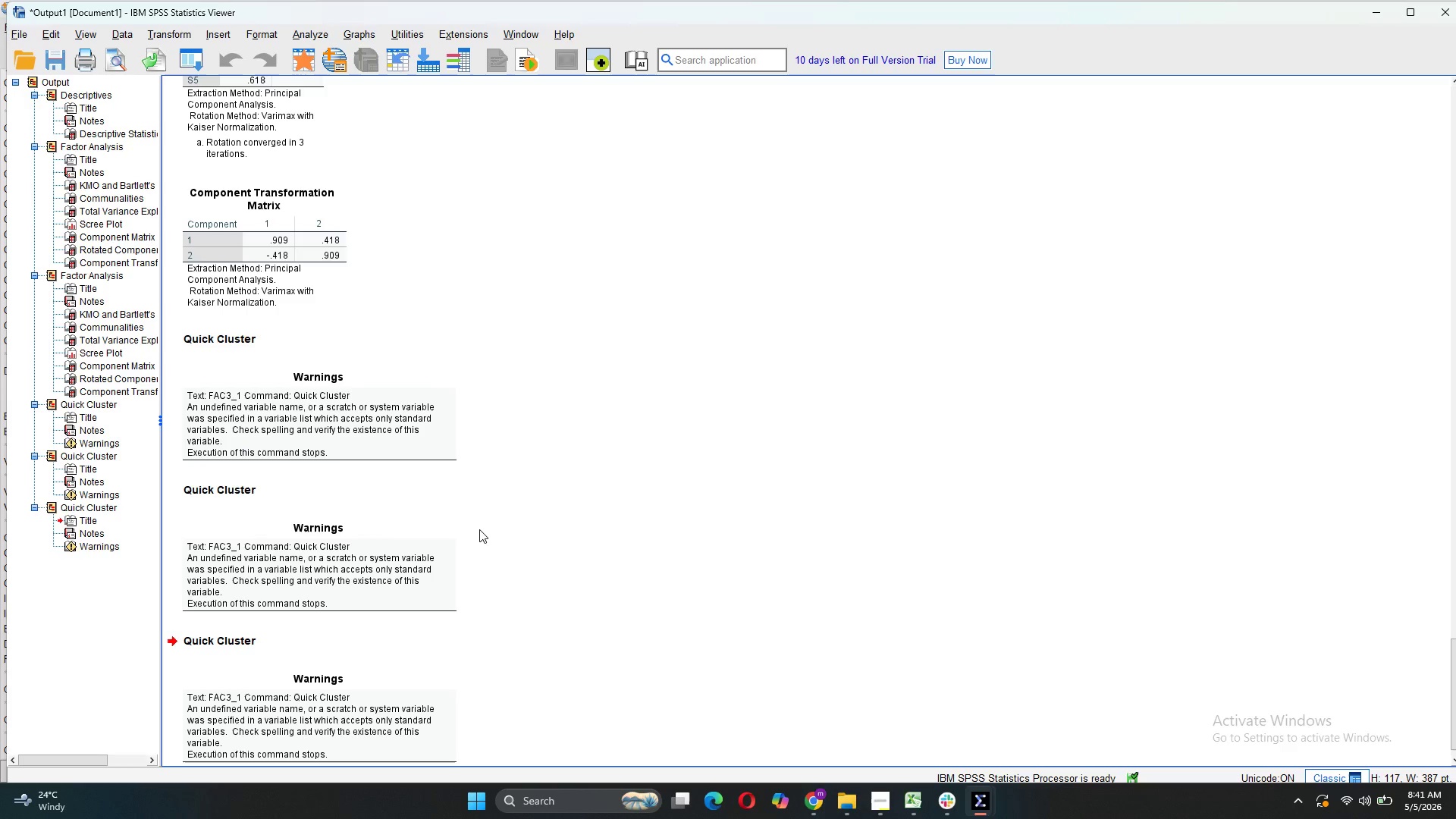 
mouse_move([200, 576])
 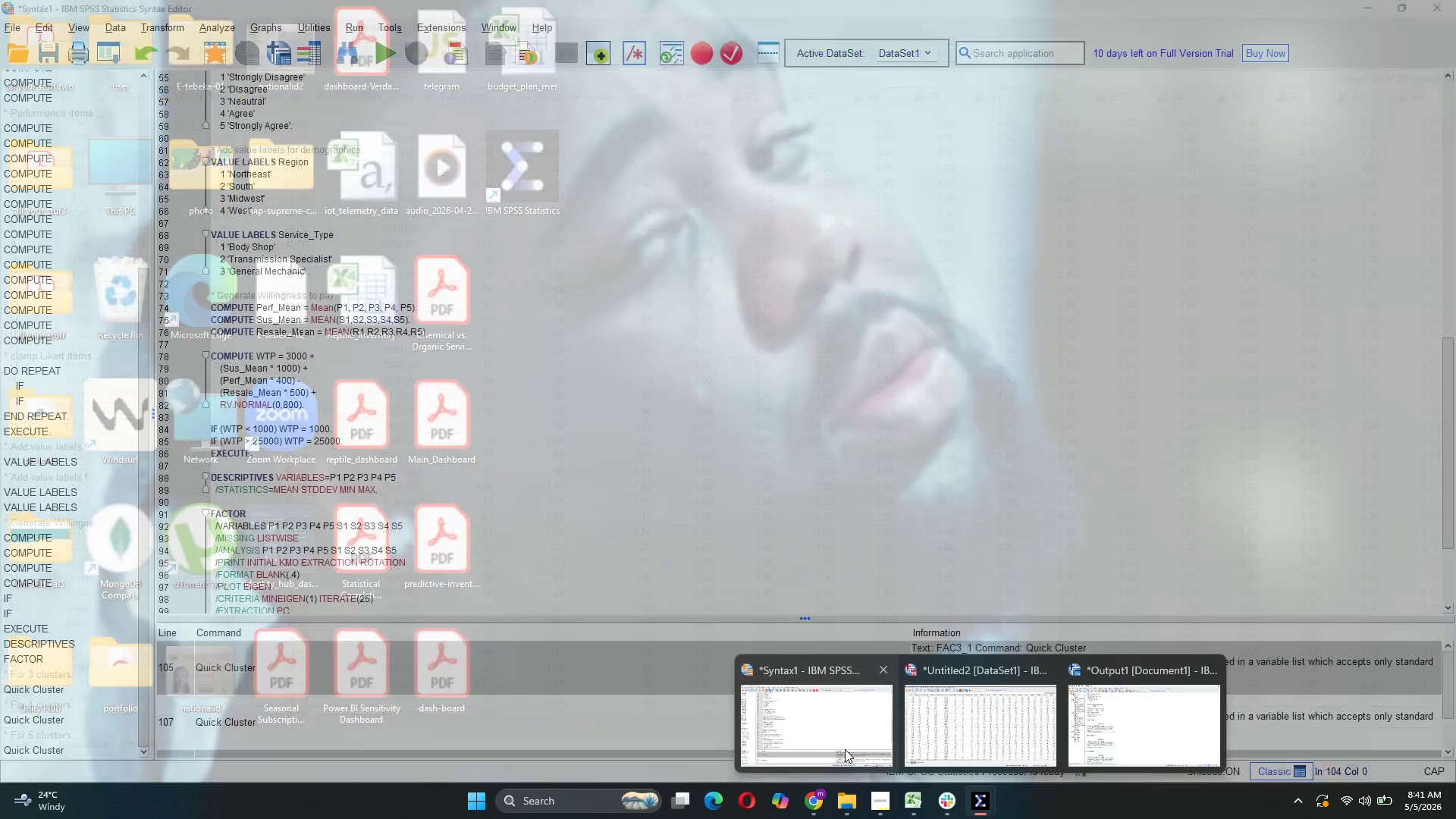 
wait(7.79)
 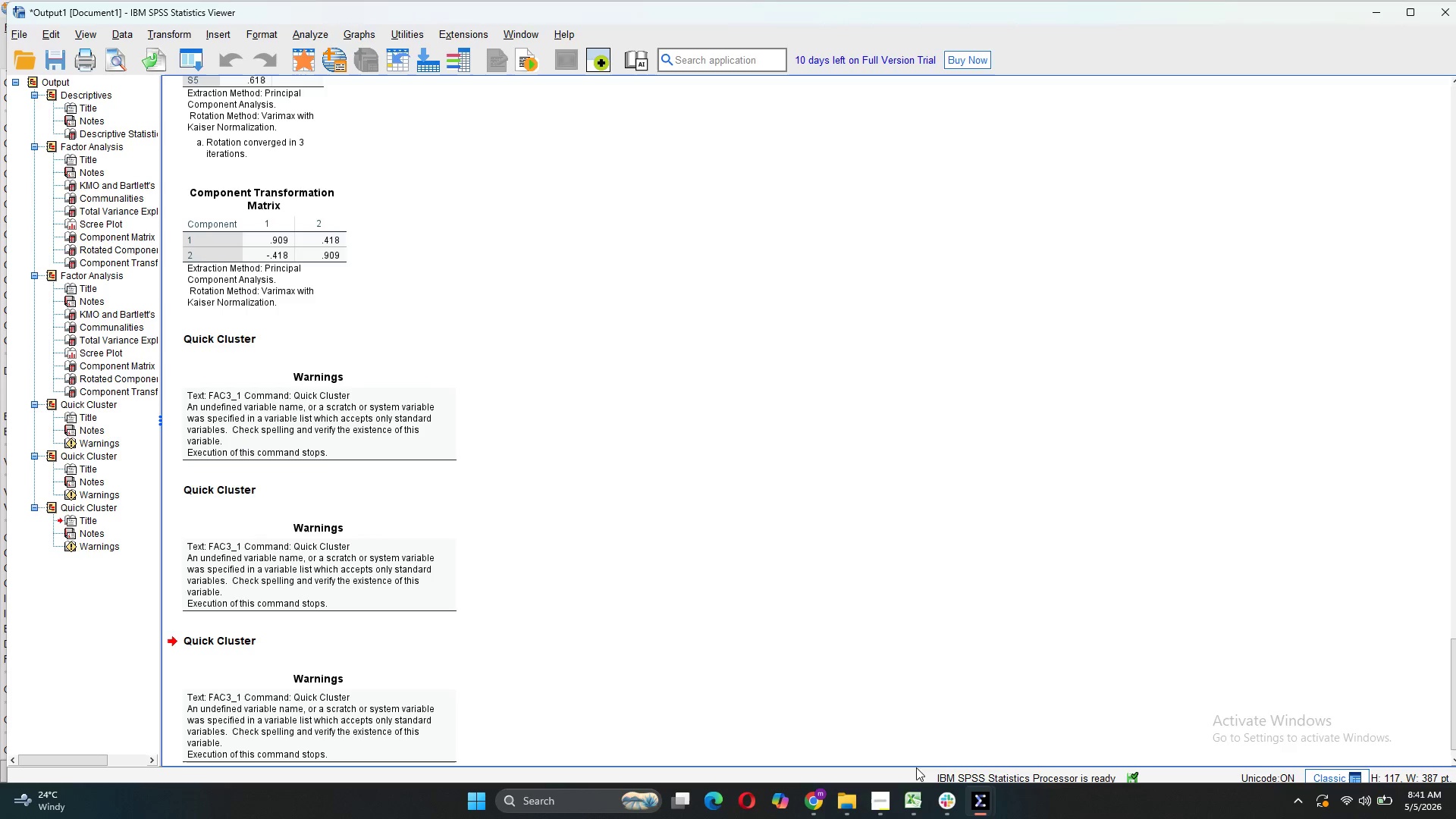 
left_click([845, 749])
 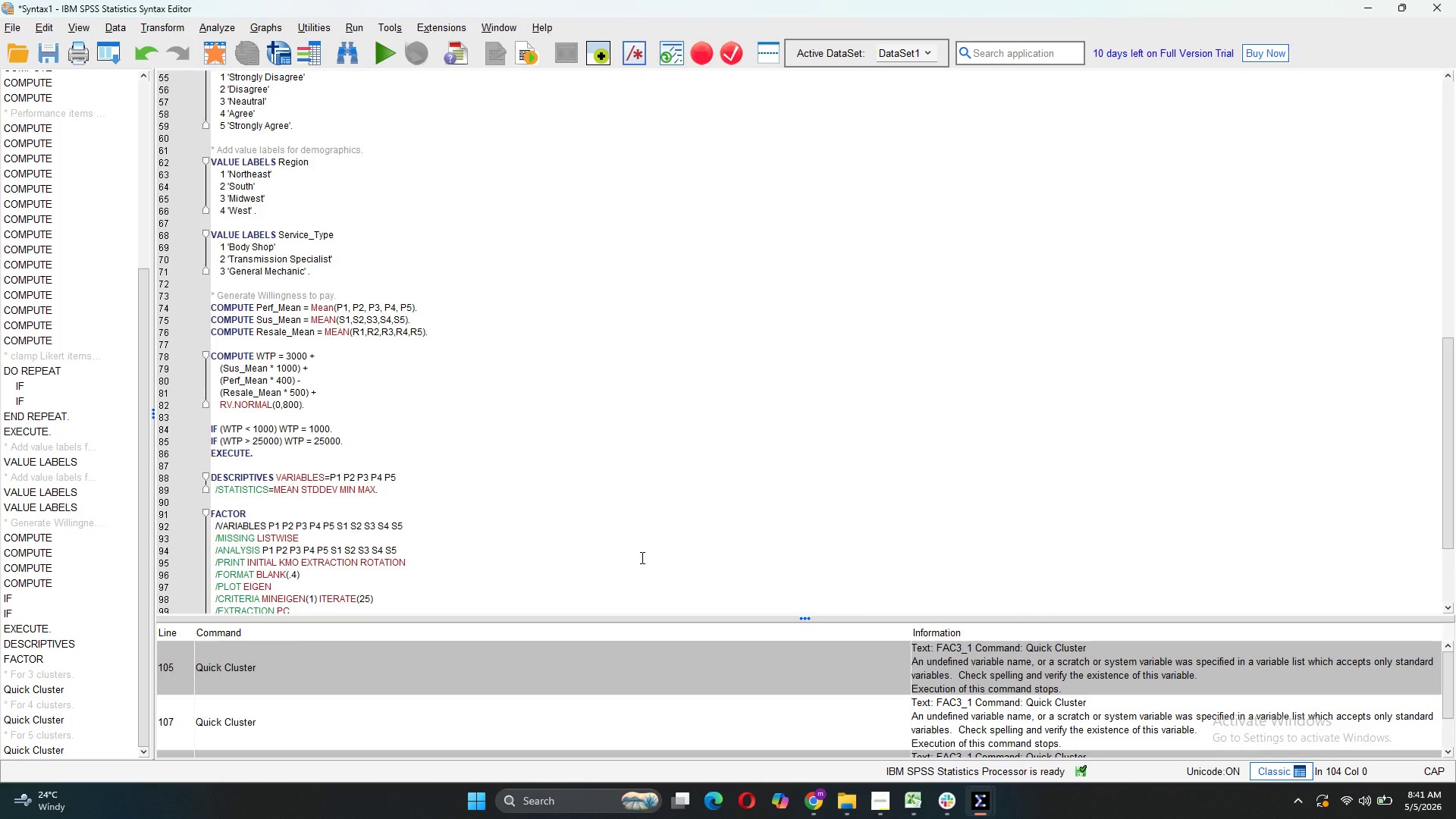 
scroll: coordinate [641, 557], scroll_direction: down, amount: 8.0
 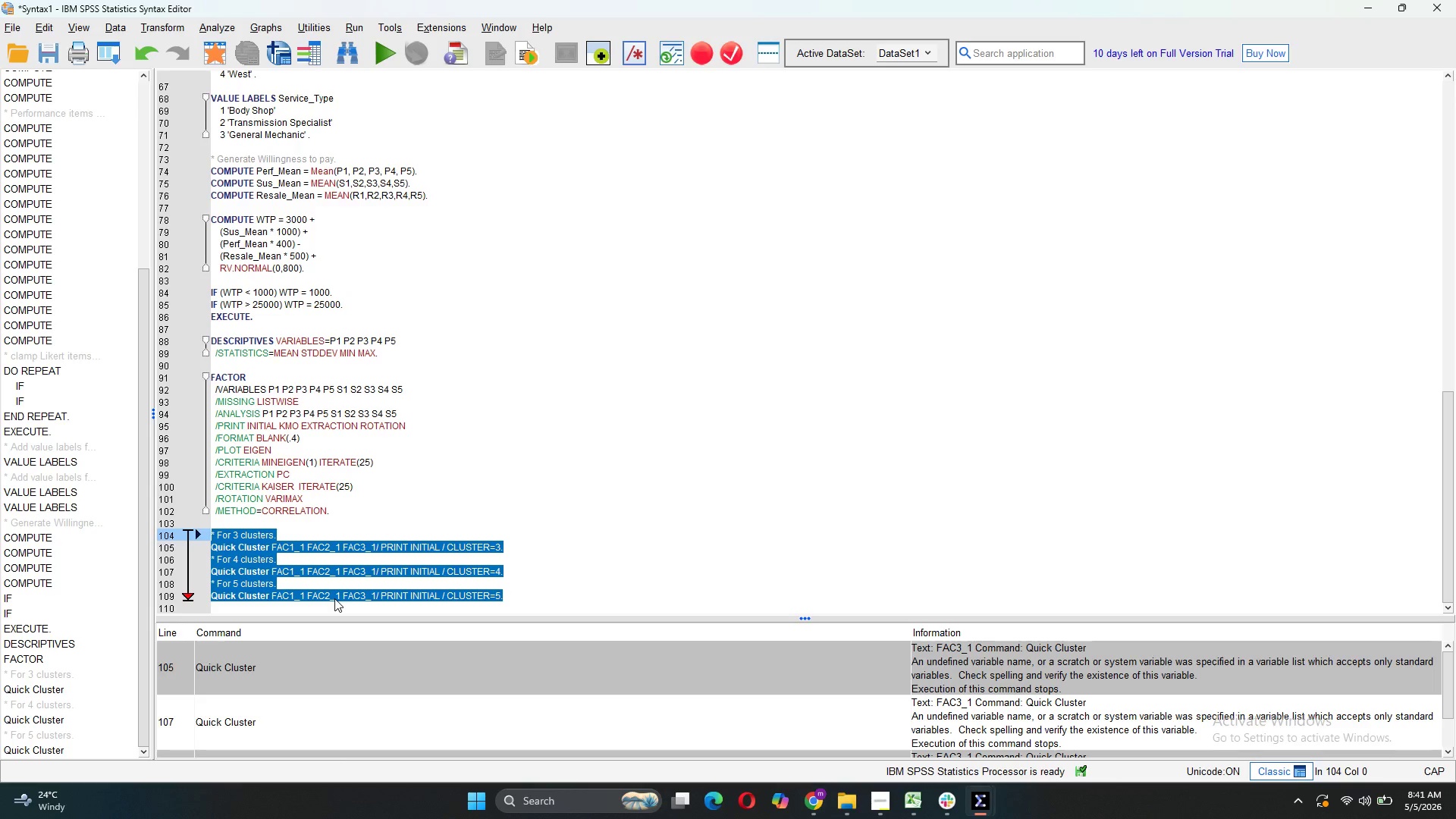 
wait(17.87)
 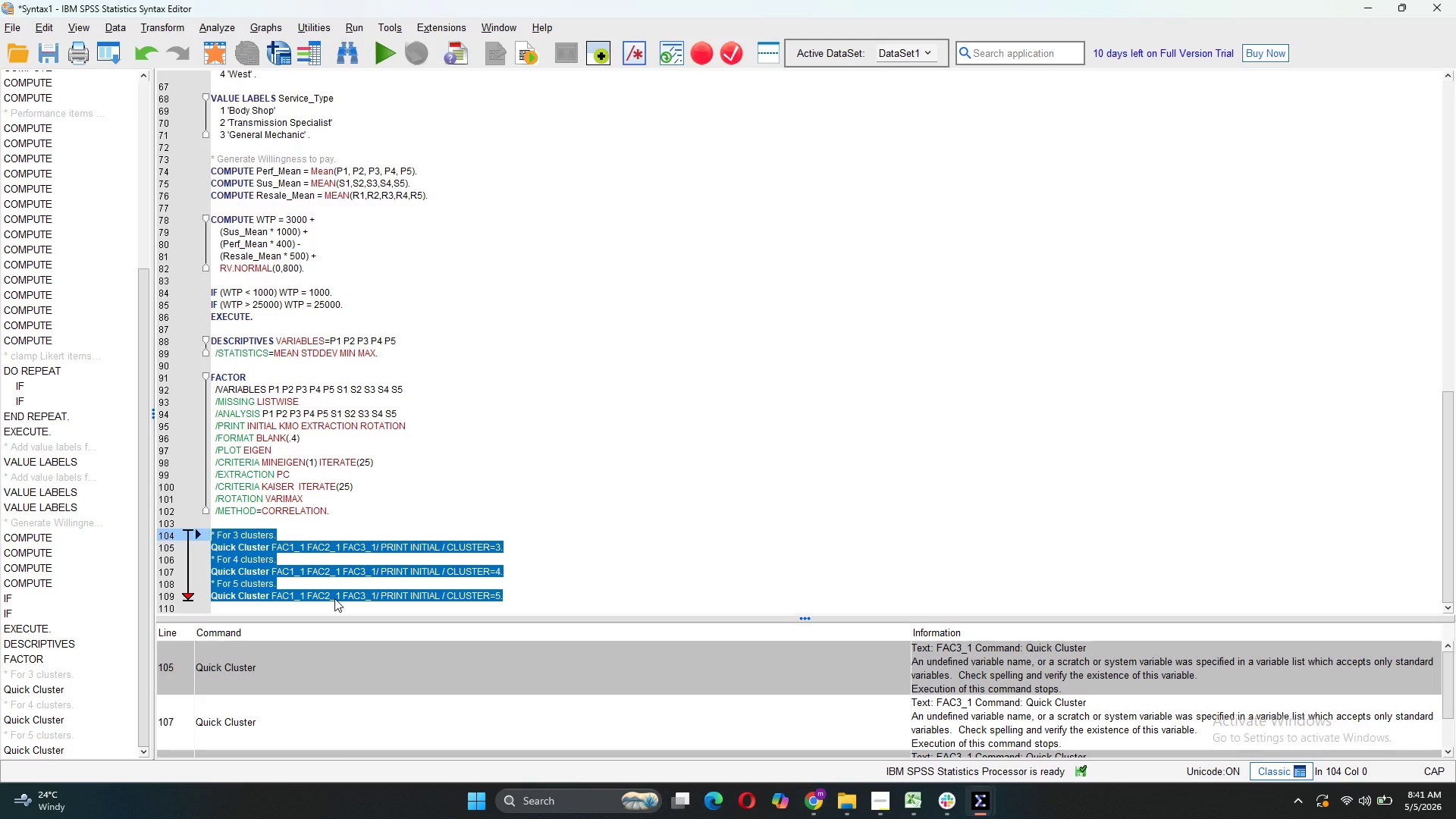 
left_click([441, 547])
 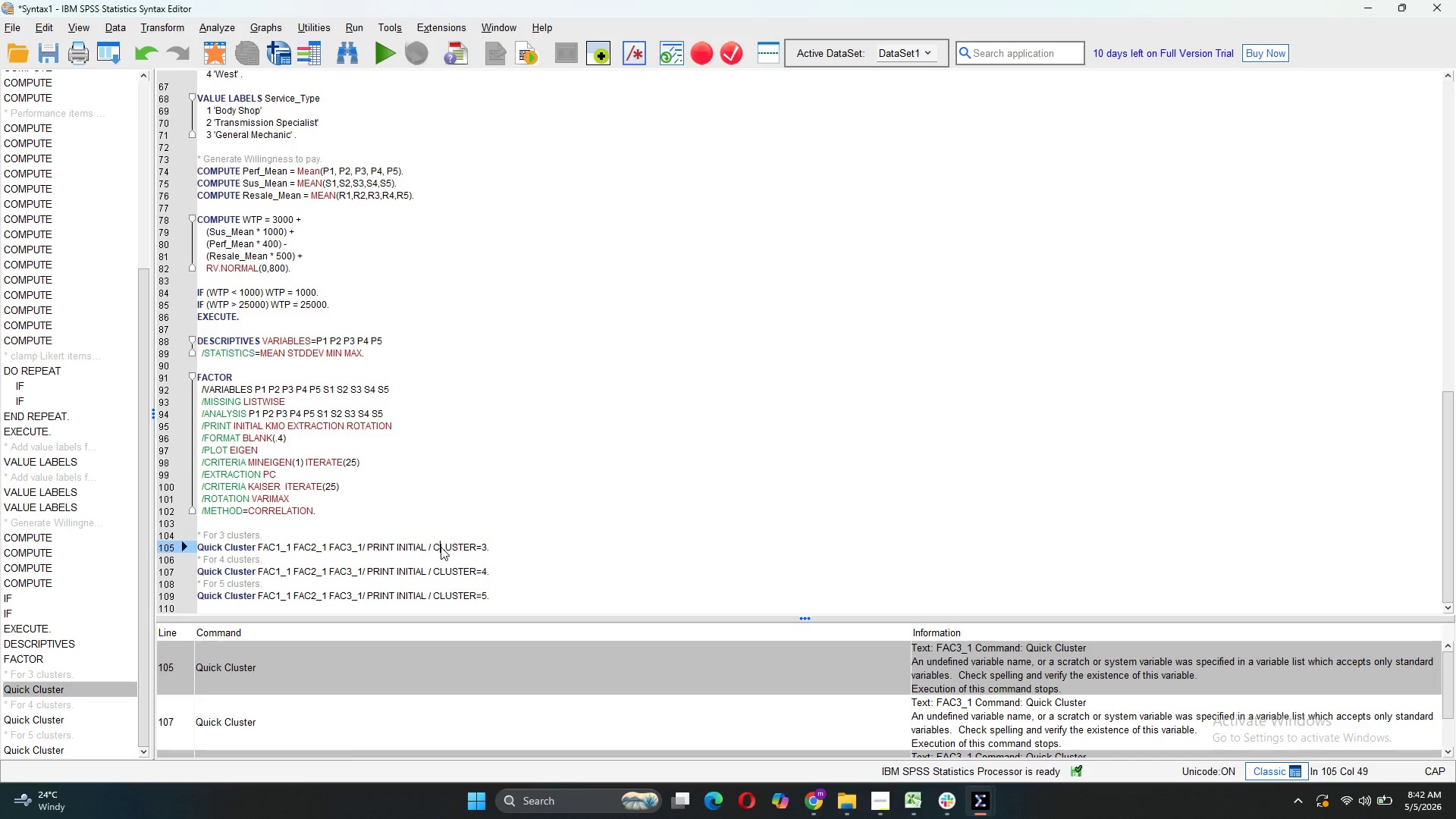 
left_click([441, 547])
 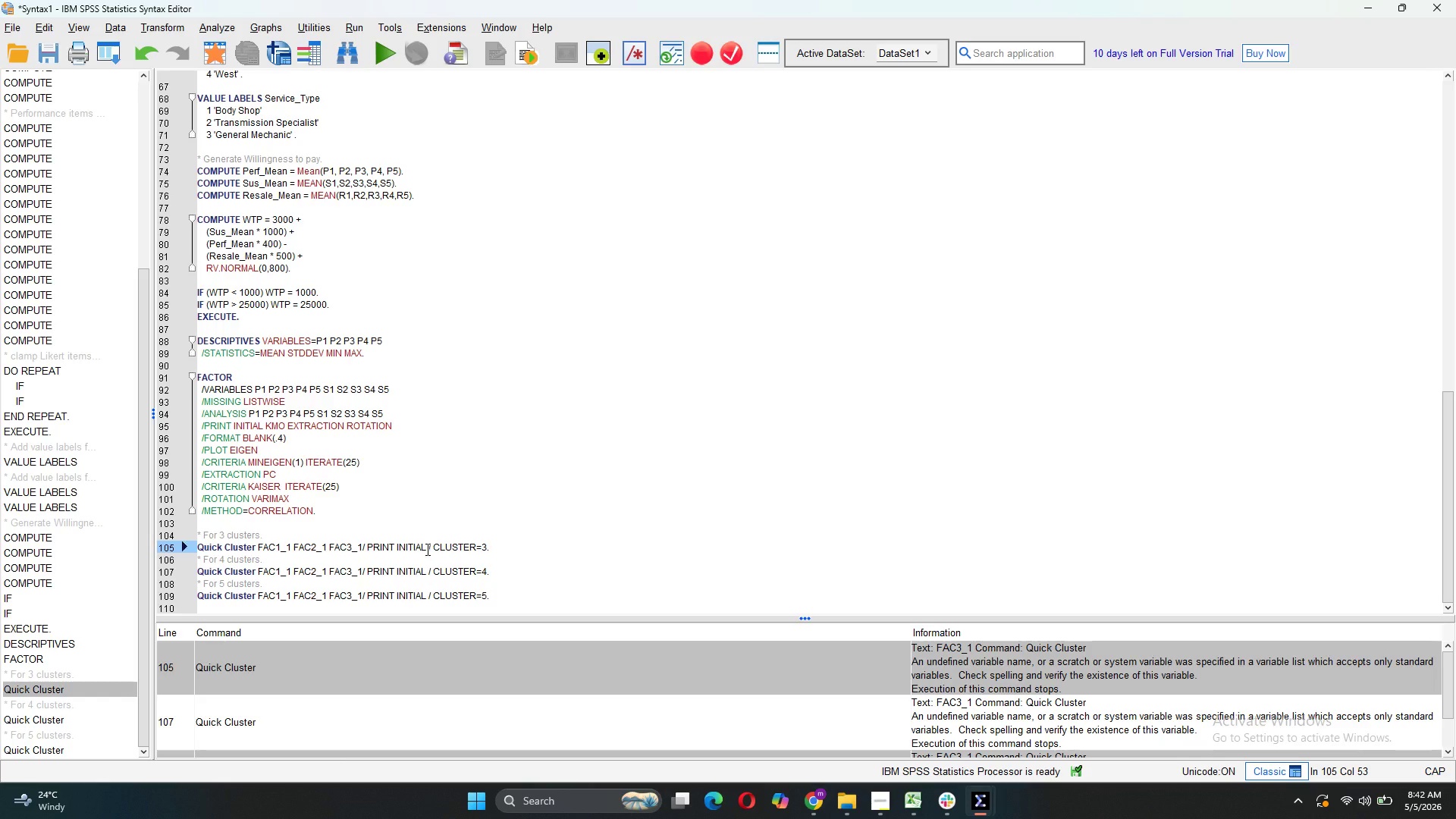 
left_click([426, 550])
 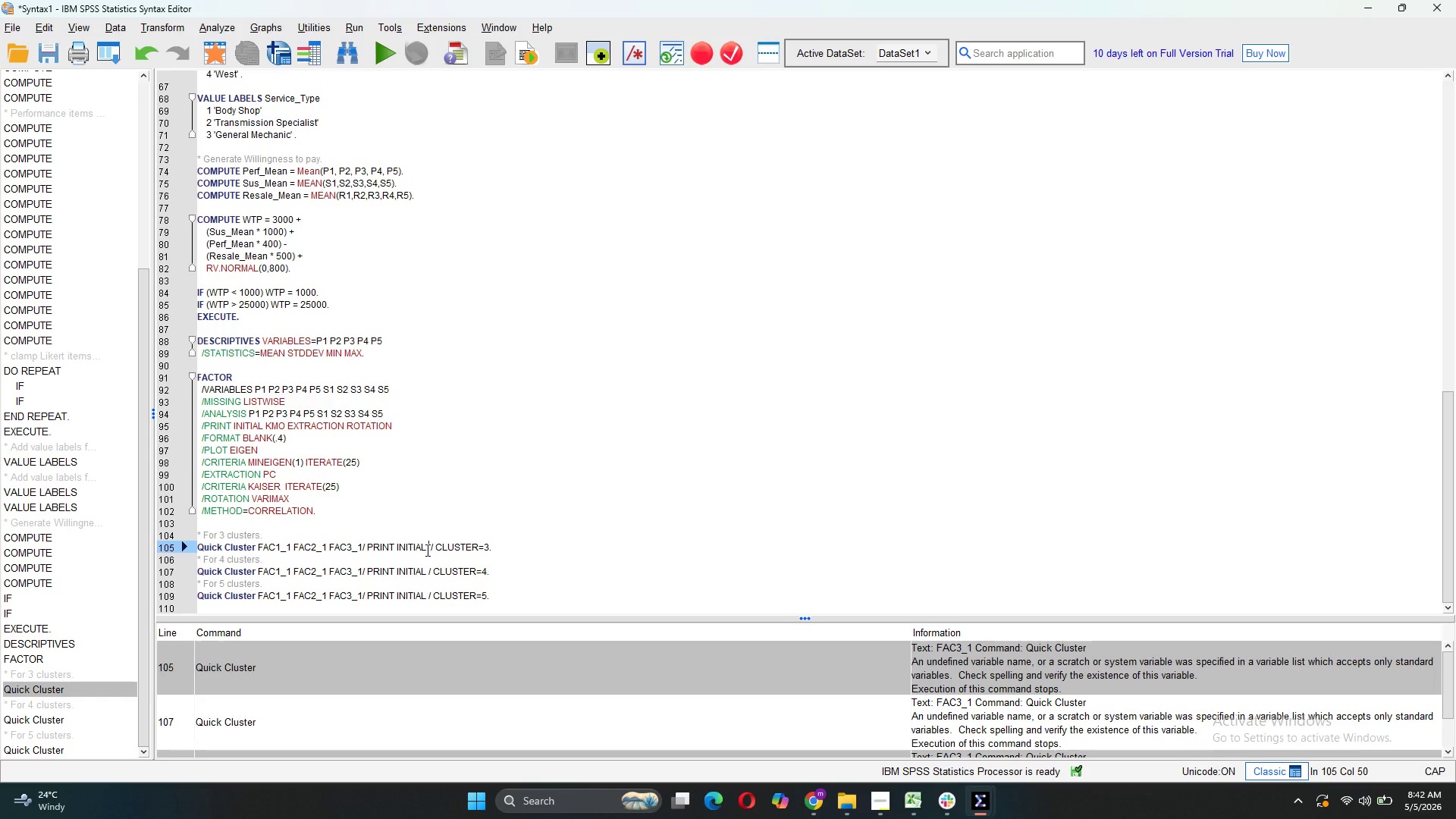 
key(Space)
 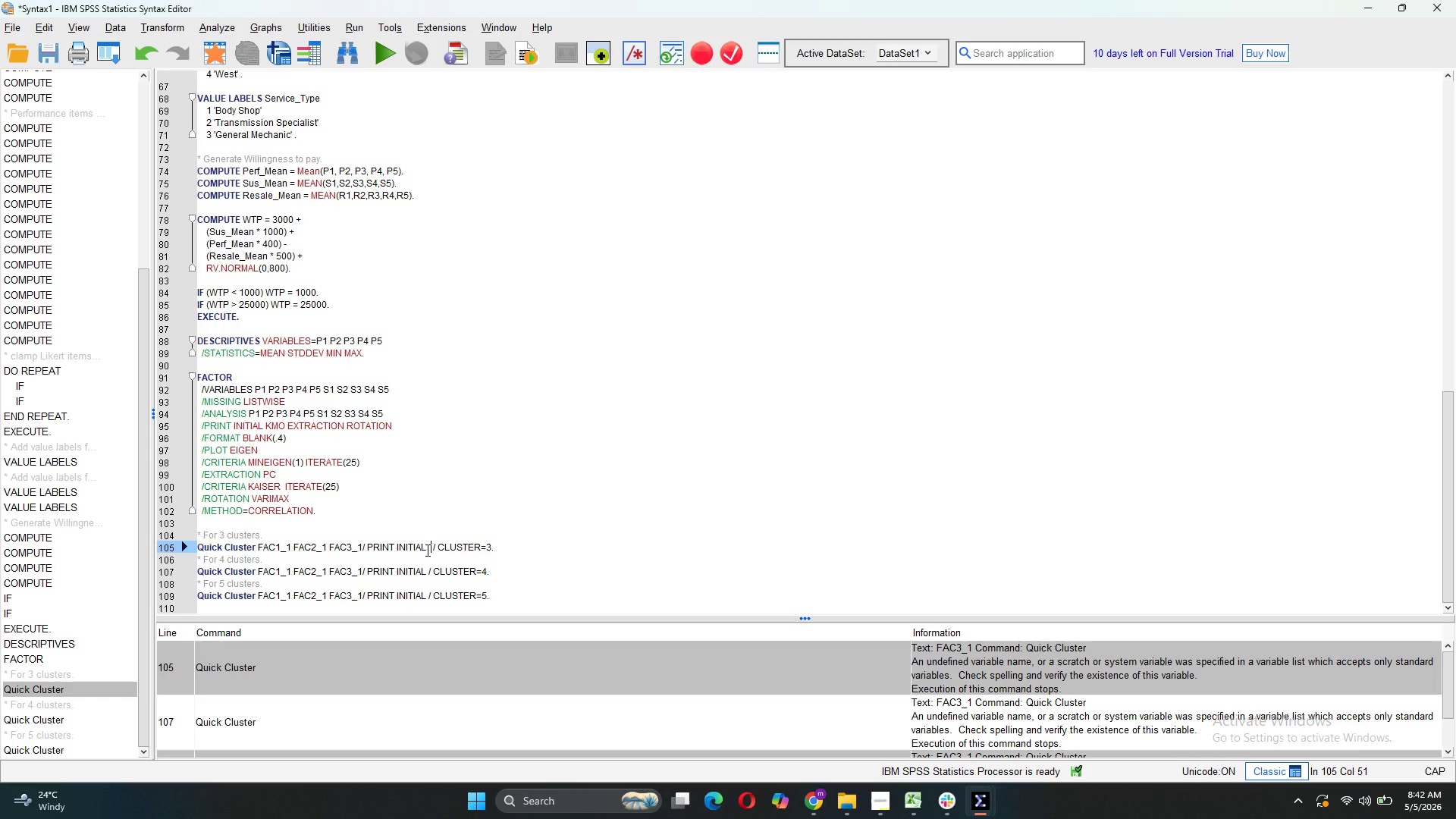 
key(Space)
 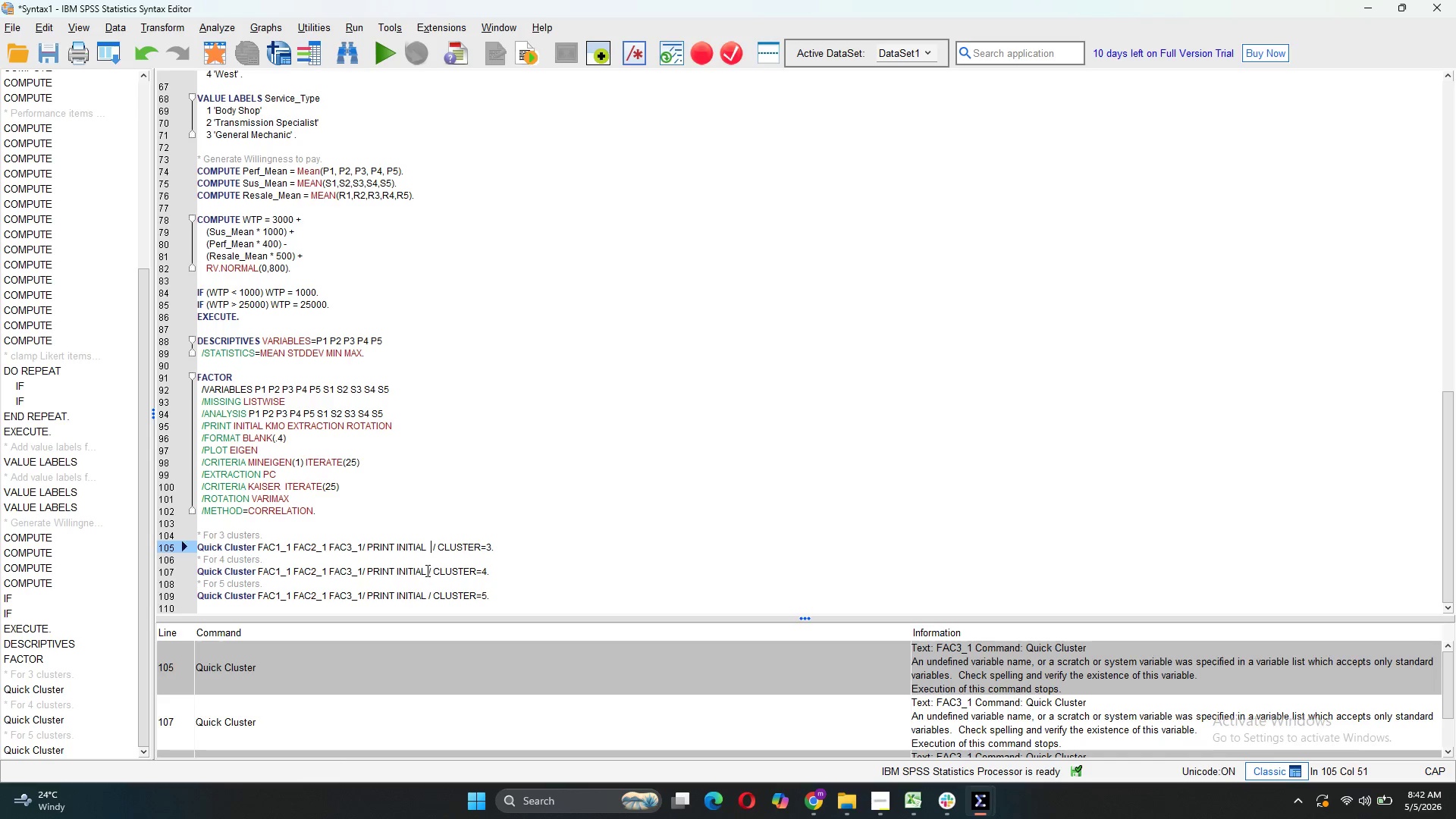 
left_click([426, 570])
 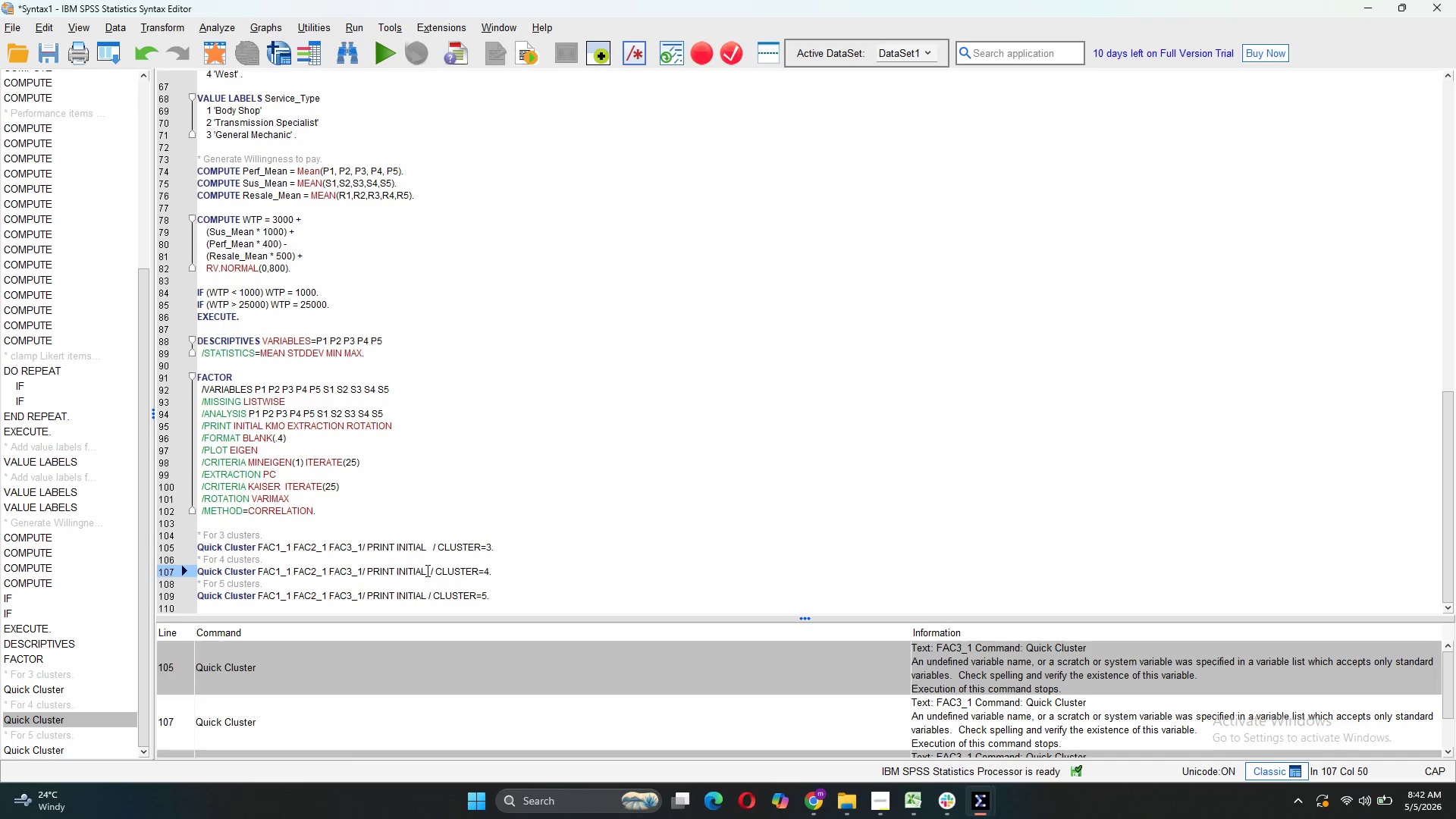 
key(Space)
 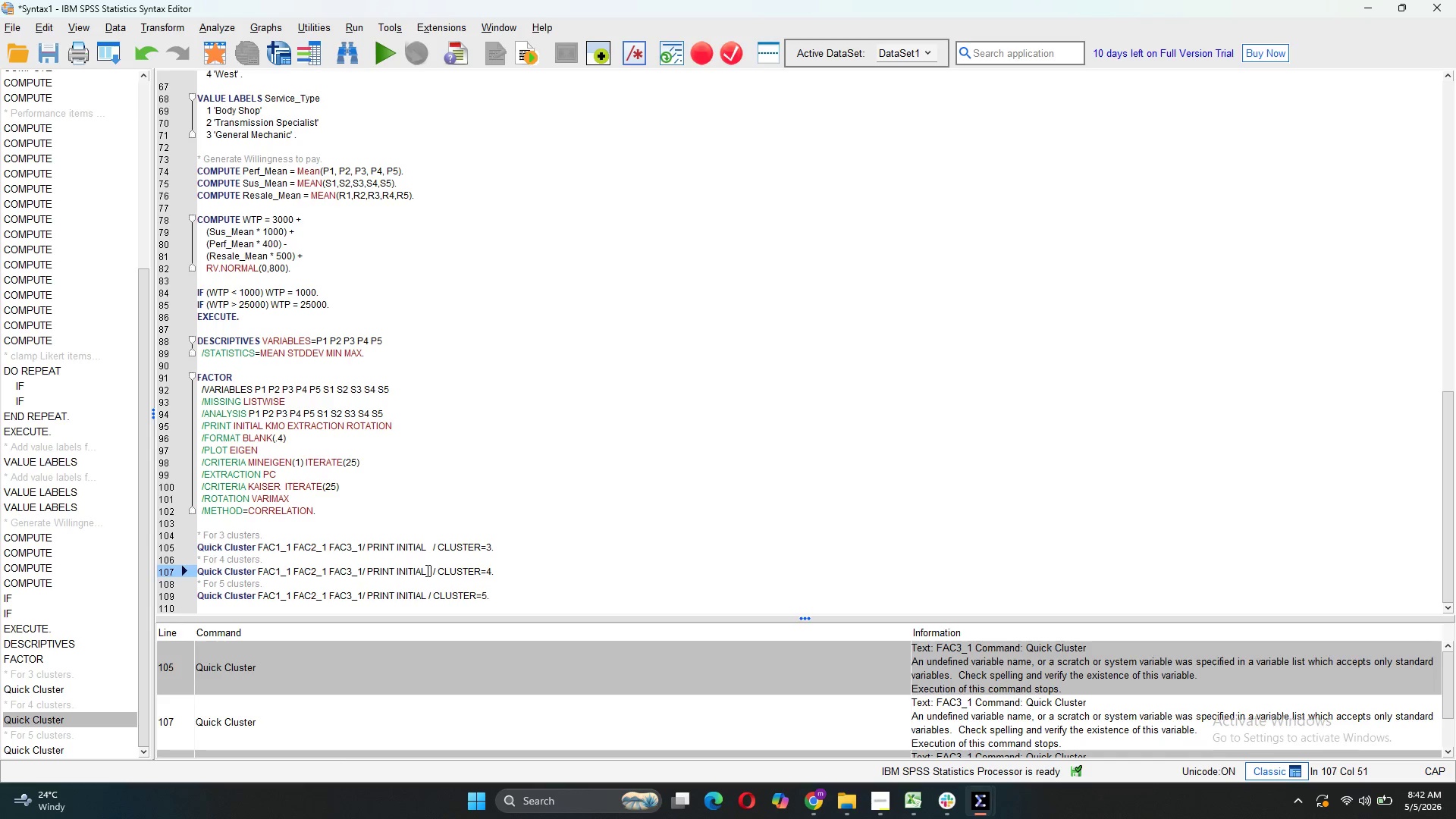 
key(Space)
 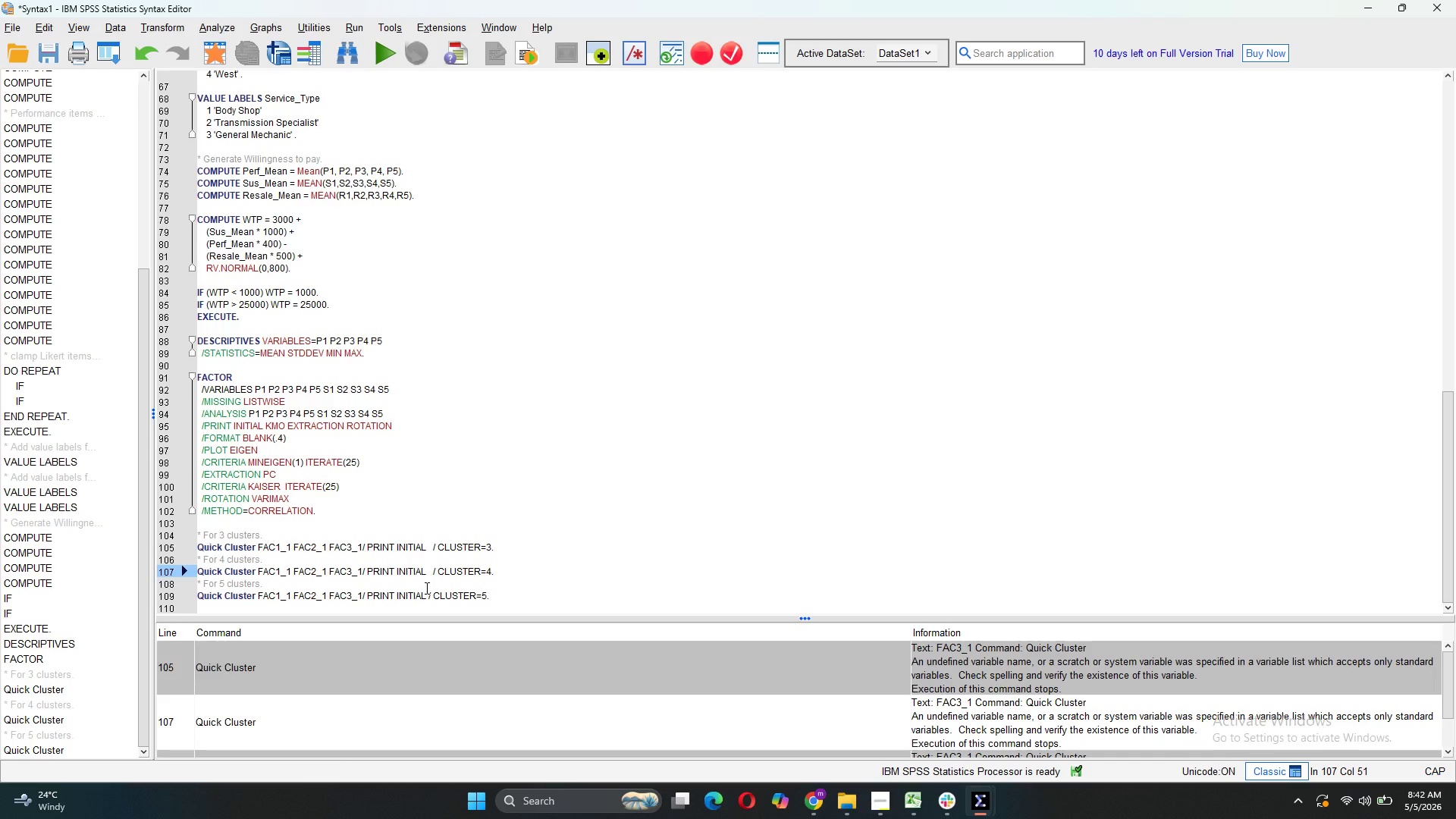 
left_click([425, 592])
 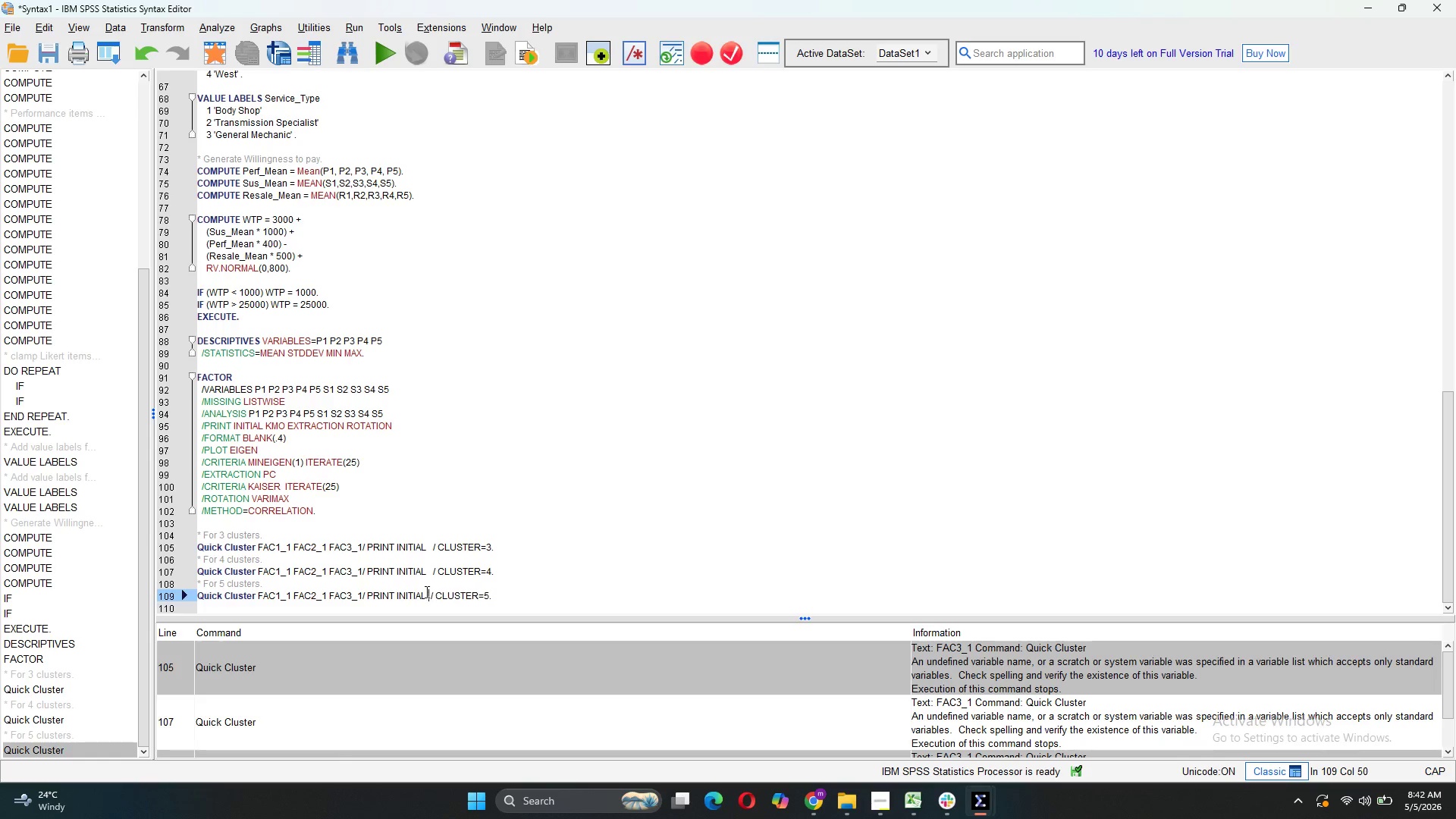 
key(Space)
 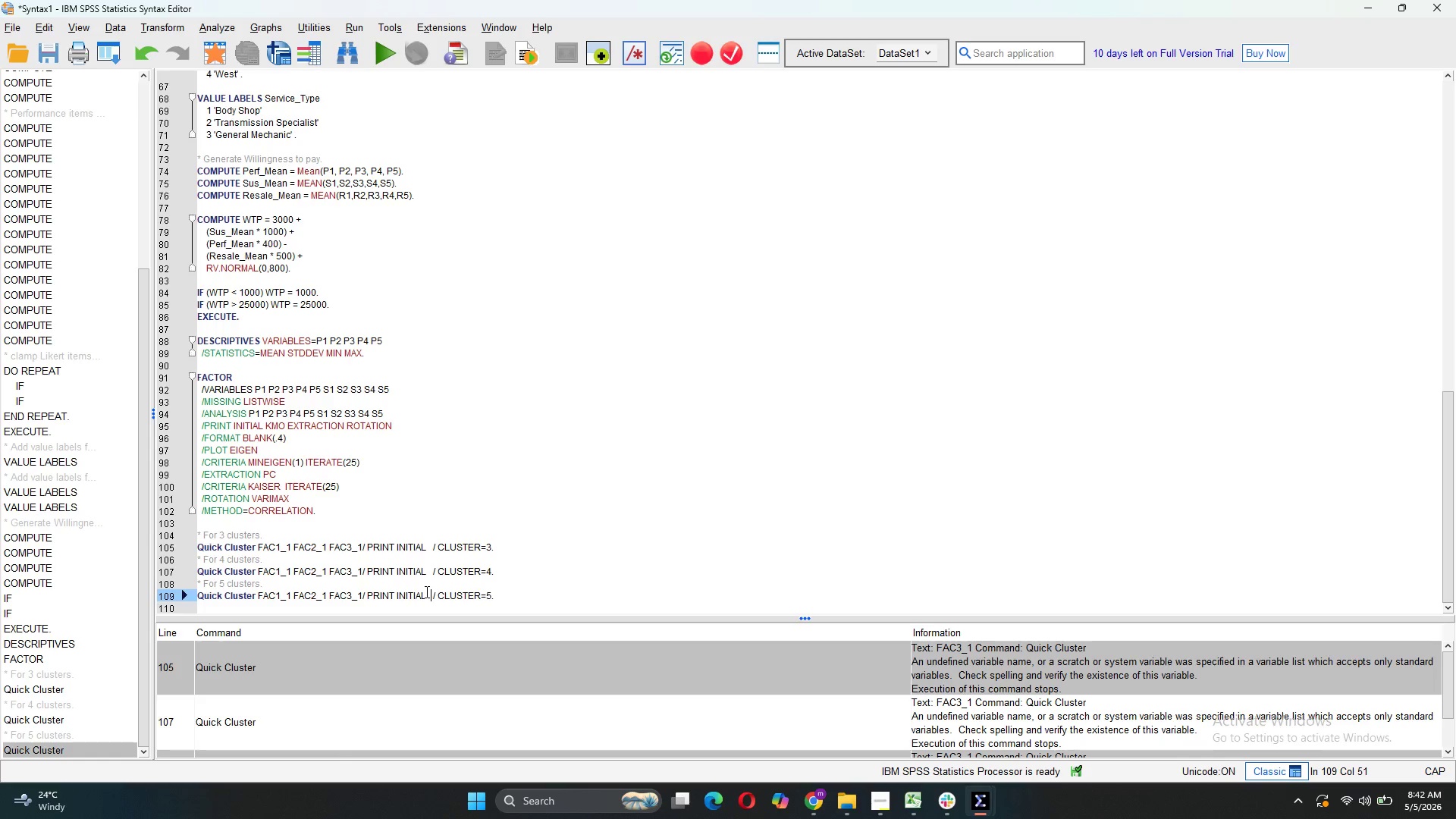 
key(Space)
 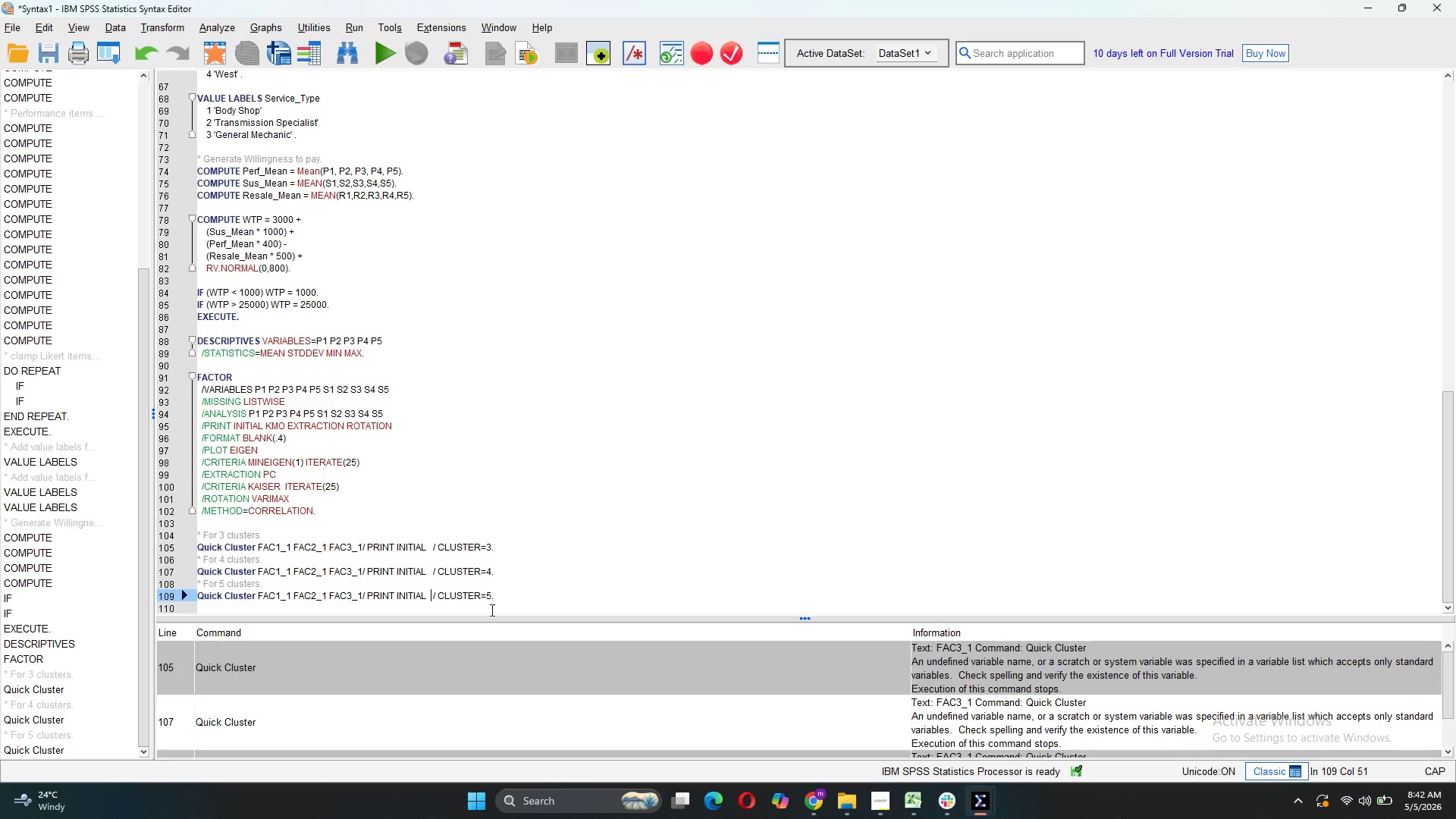 
left_click_drag(start_coordinate=[500, 601], to_coordinate=[136, 526])
 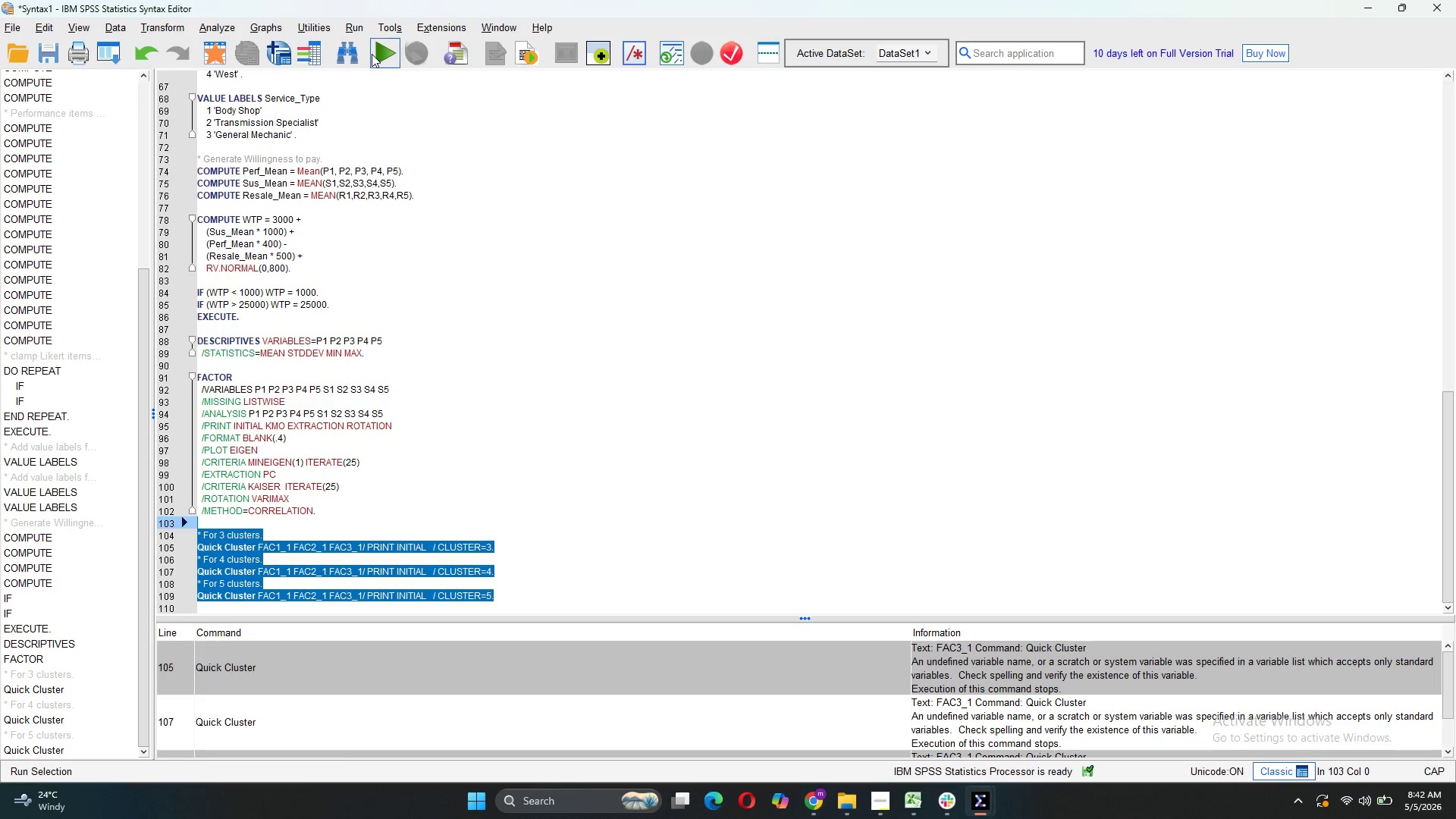 
left_click([372, 54])
 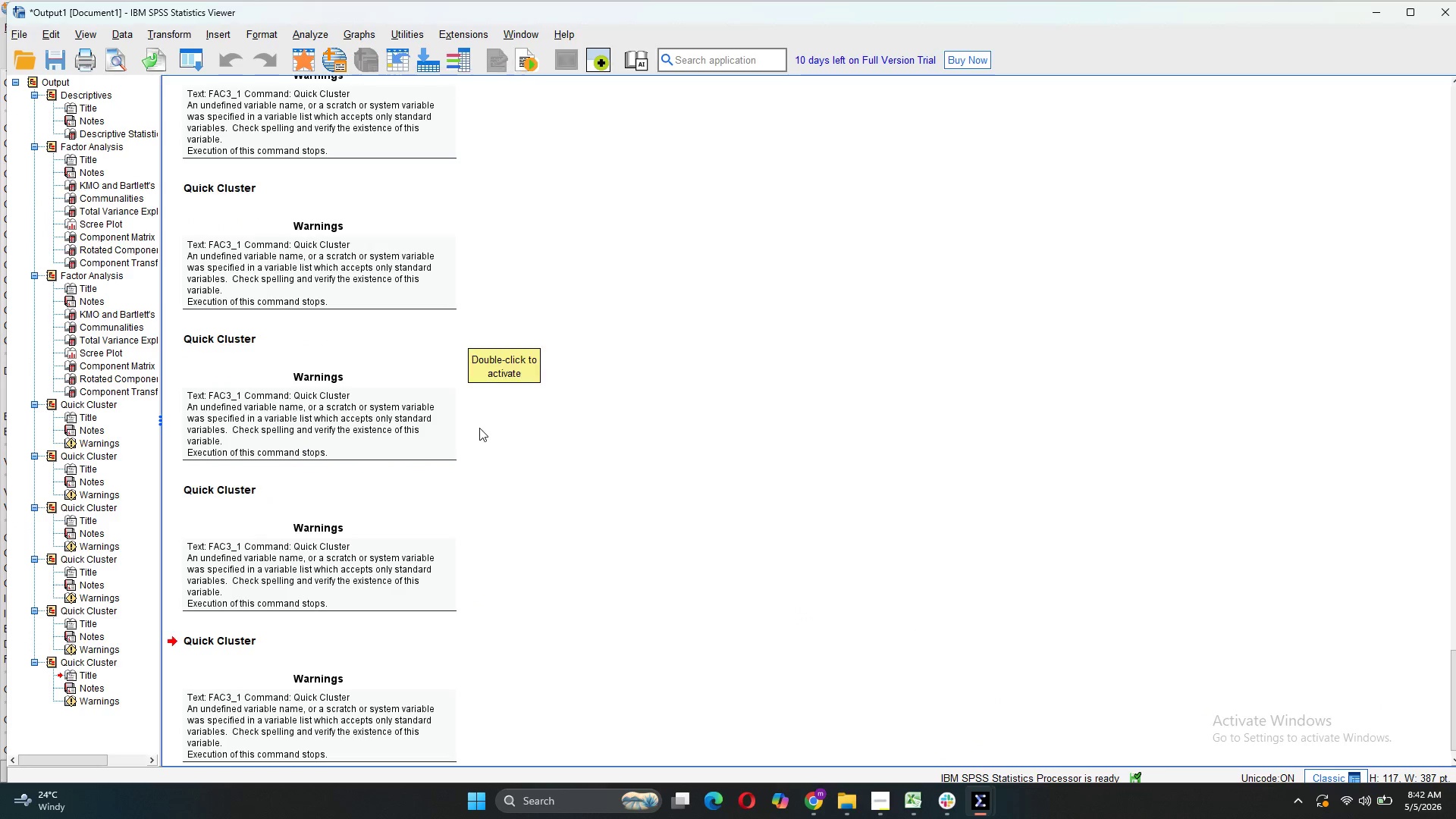 
scroll: coordinate [479, 428], scroll_direction: down, amount: 18.0
 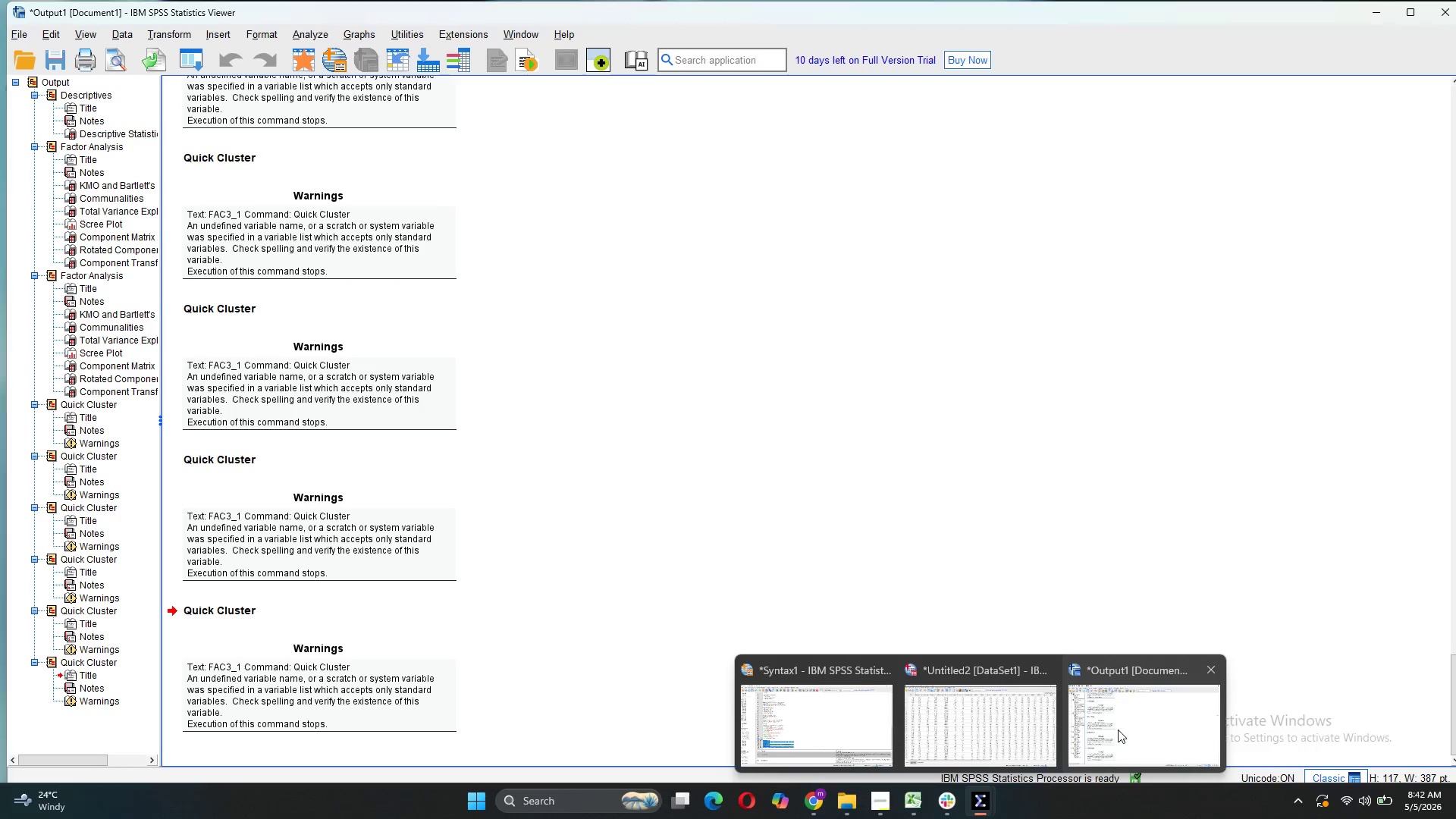 
wait(5.24)
 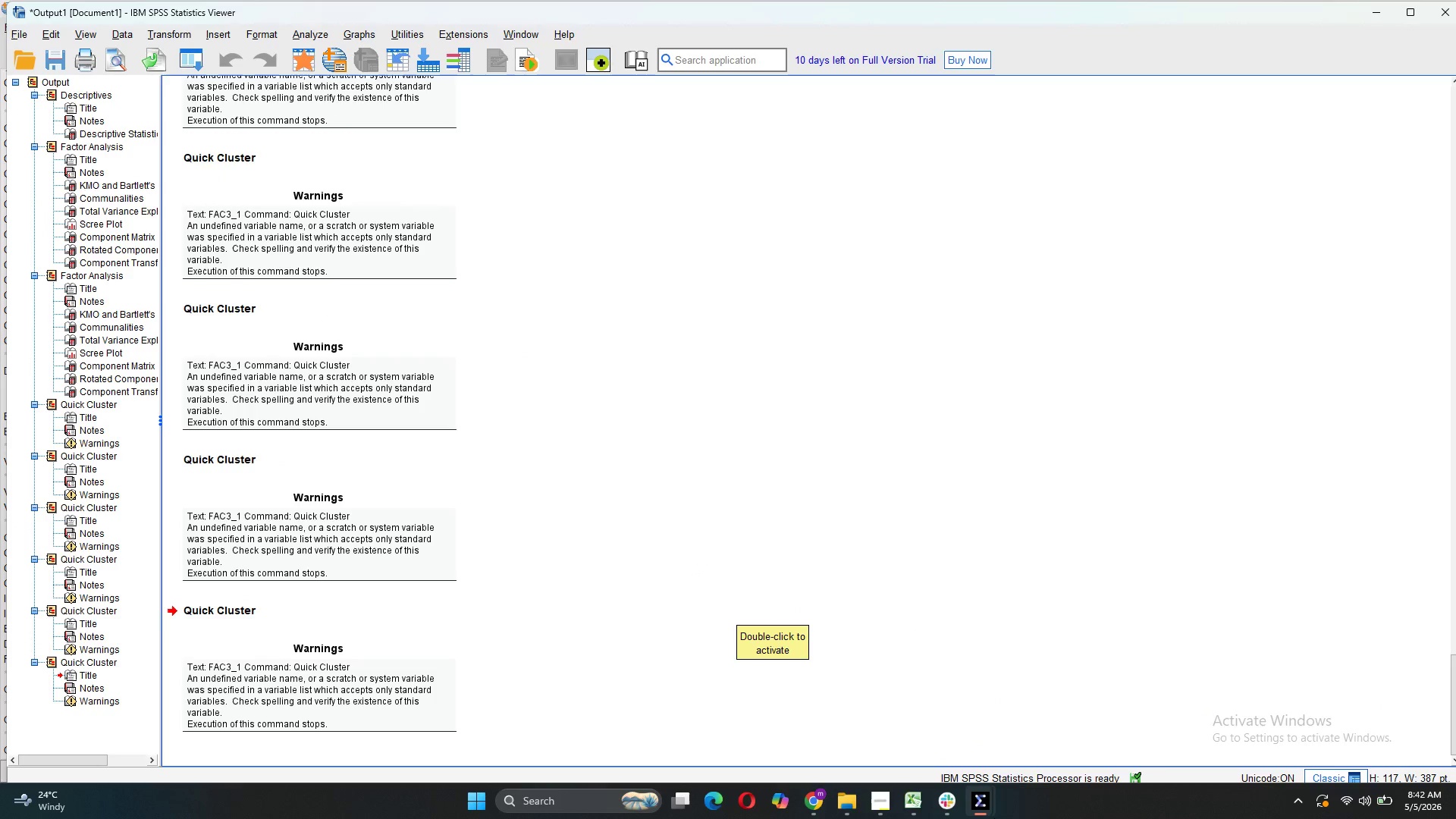 
left_click([889, 719])
 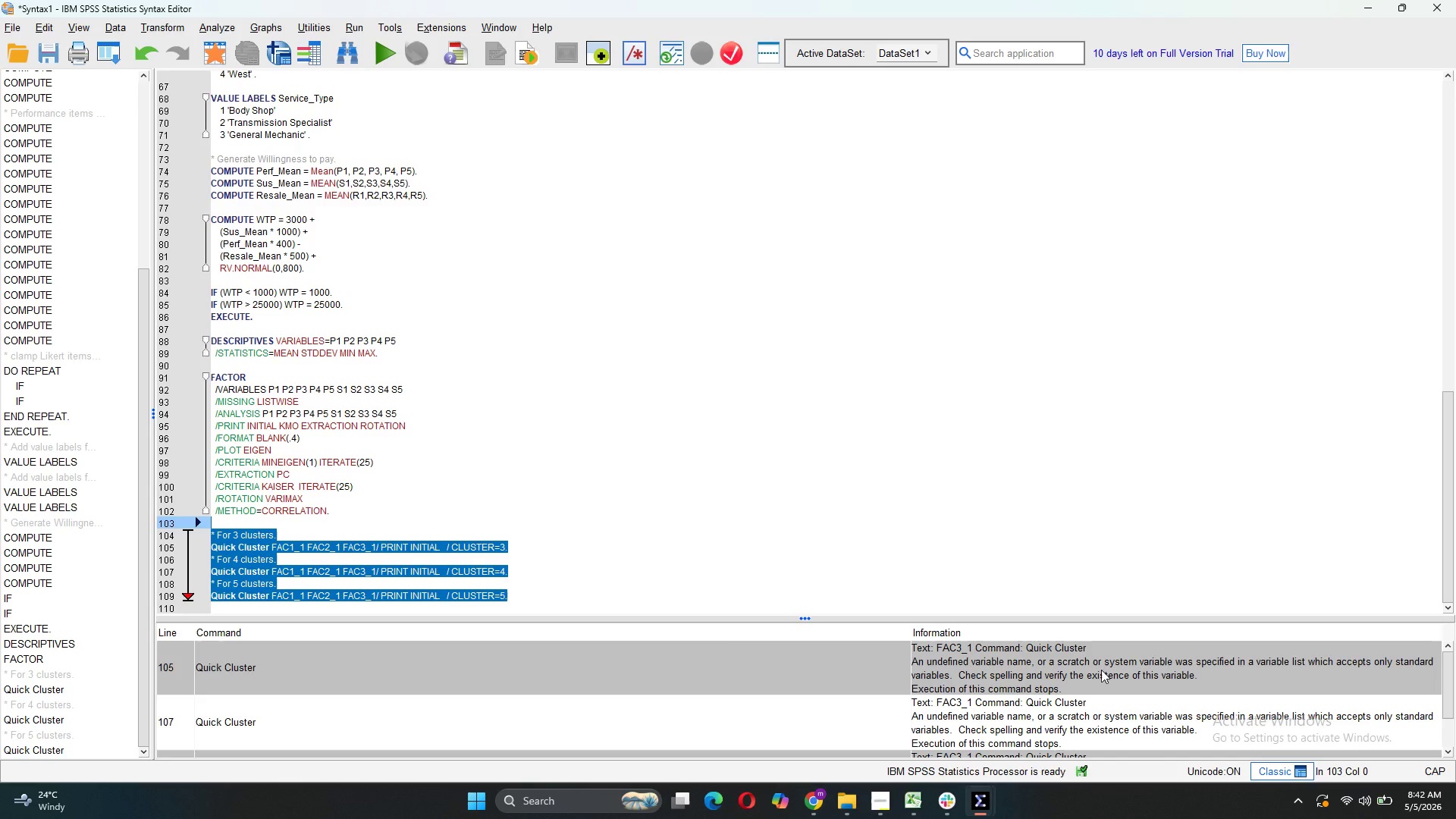 
wait(18.91)
 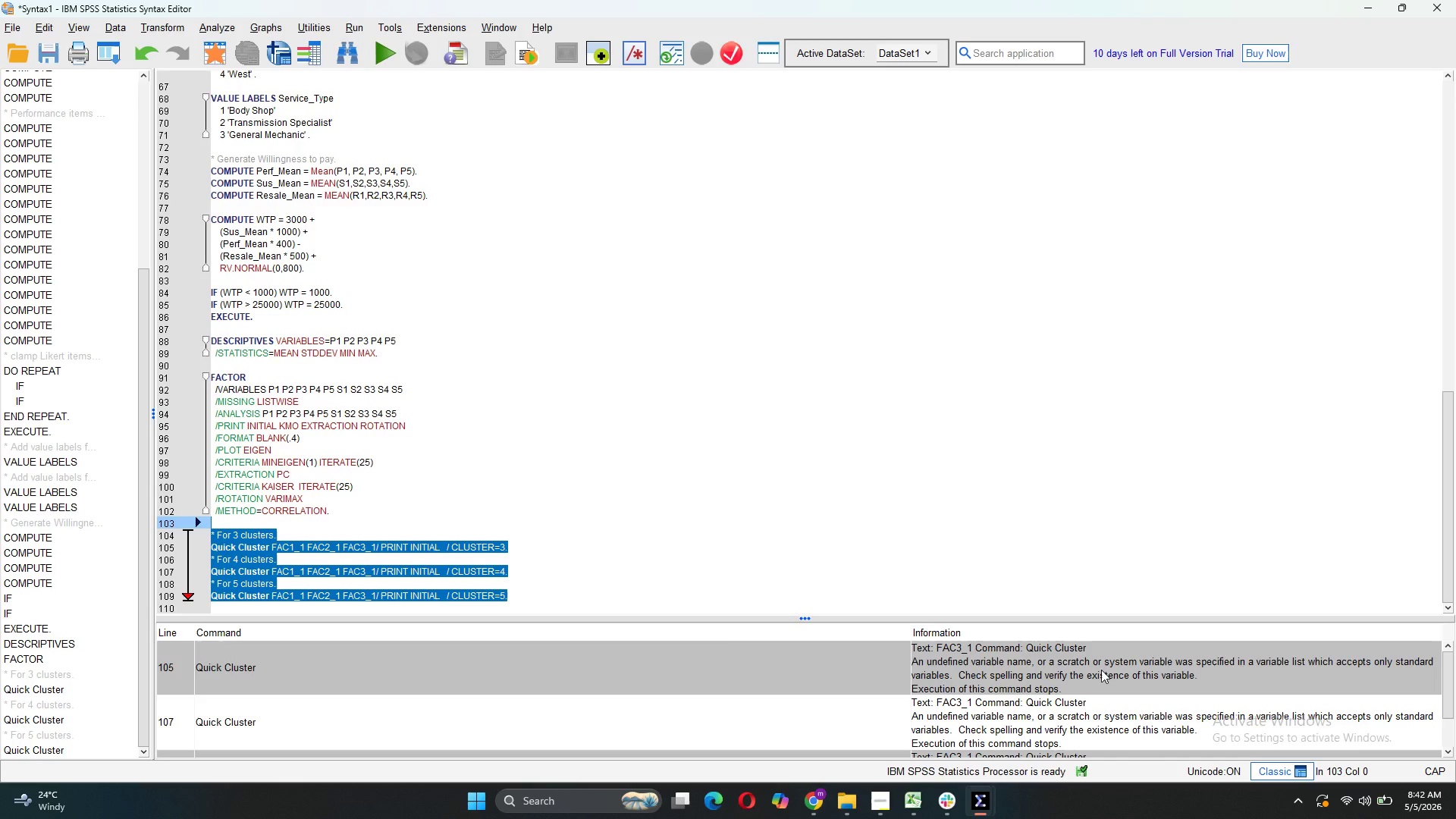 
left_click([1097, 708])
 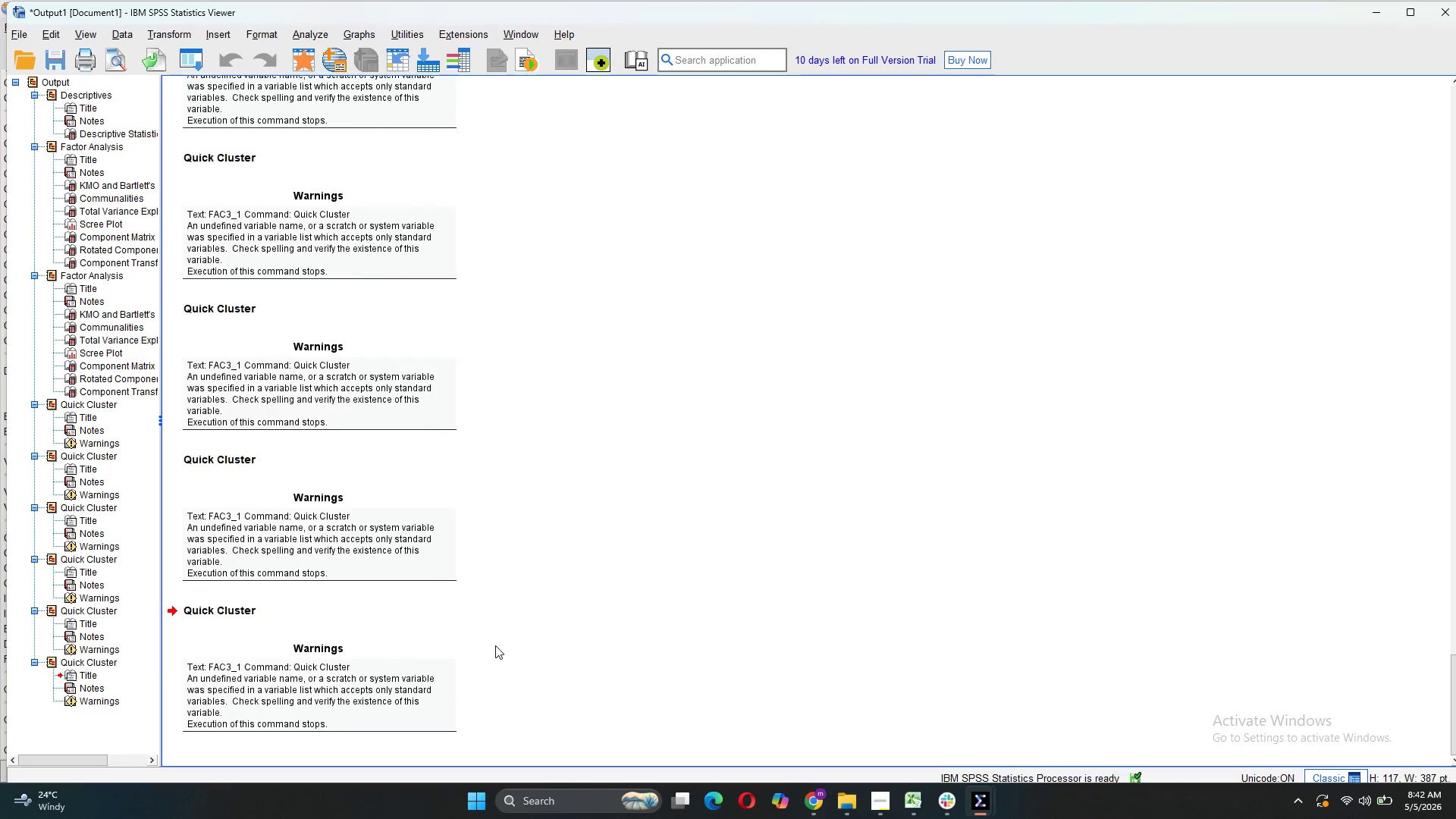 
scroll: coordinate [495, 645], scroll_direction: up, amount: 9.0
 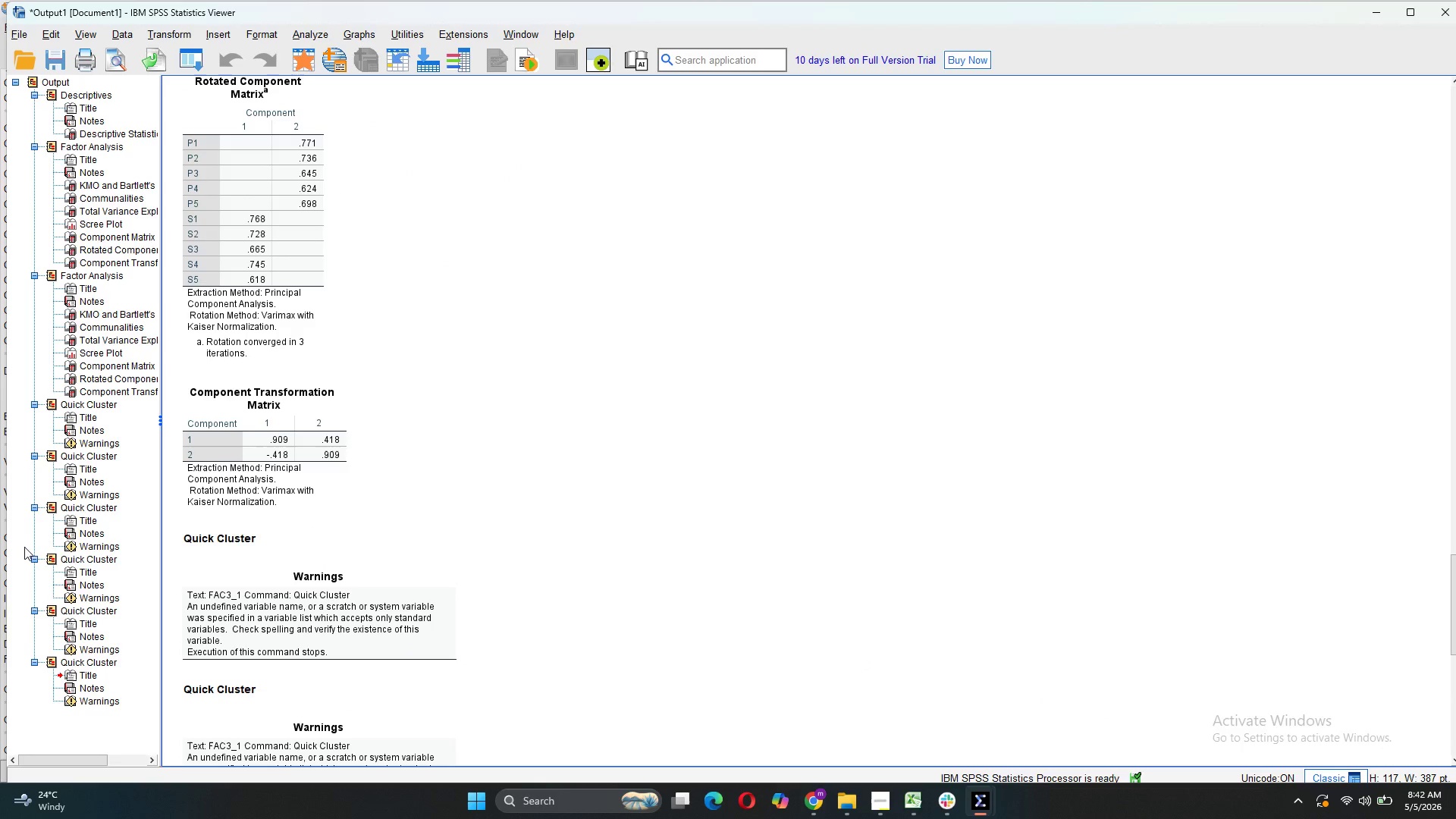 
wait(11.78)
 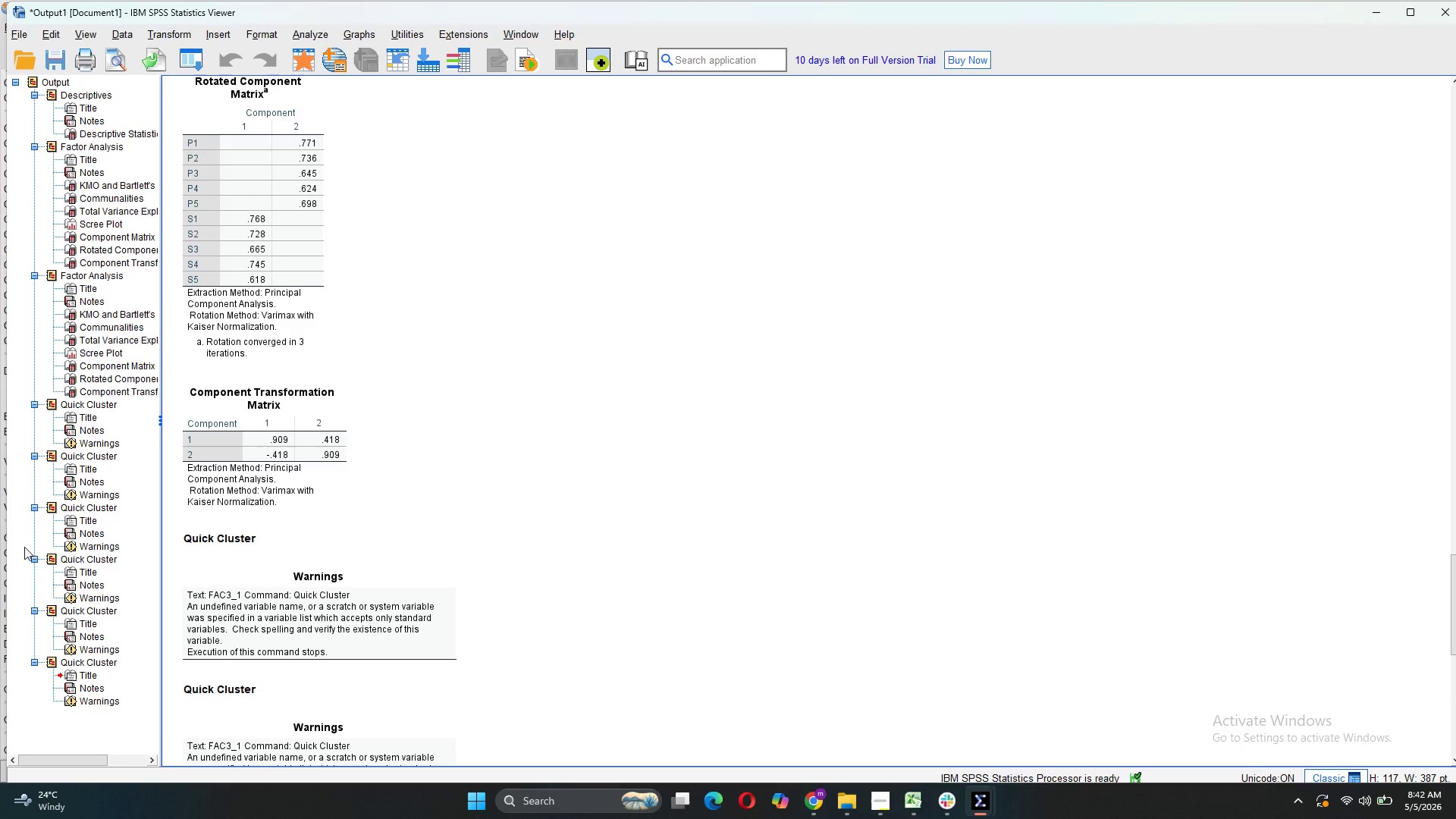 
right_click([96, 407])
 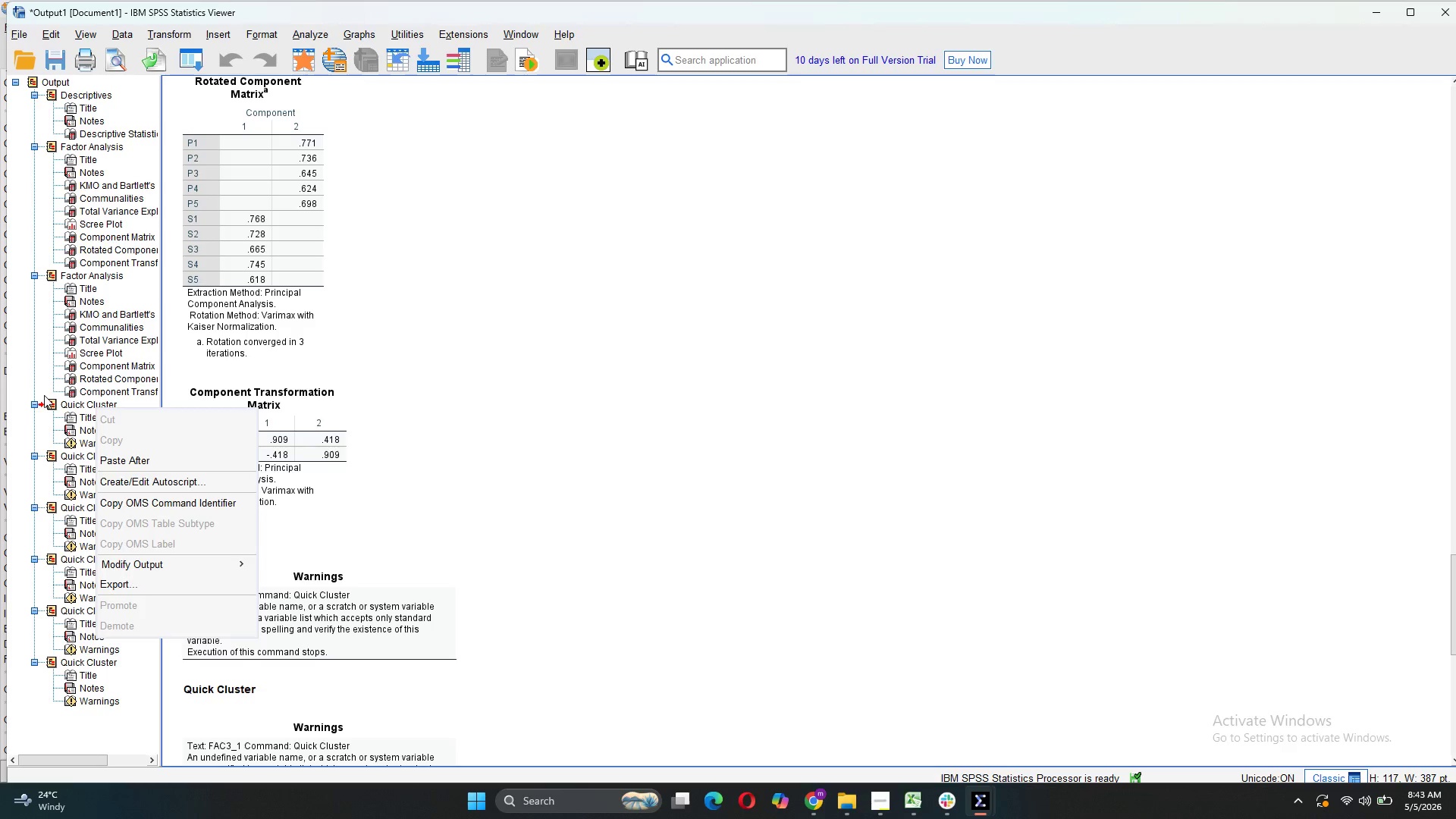 
left_click([64, 400])
 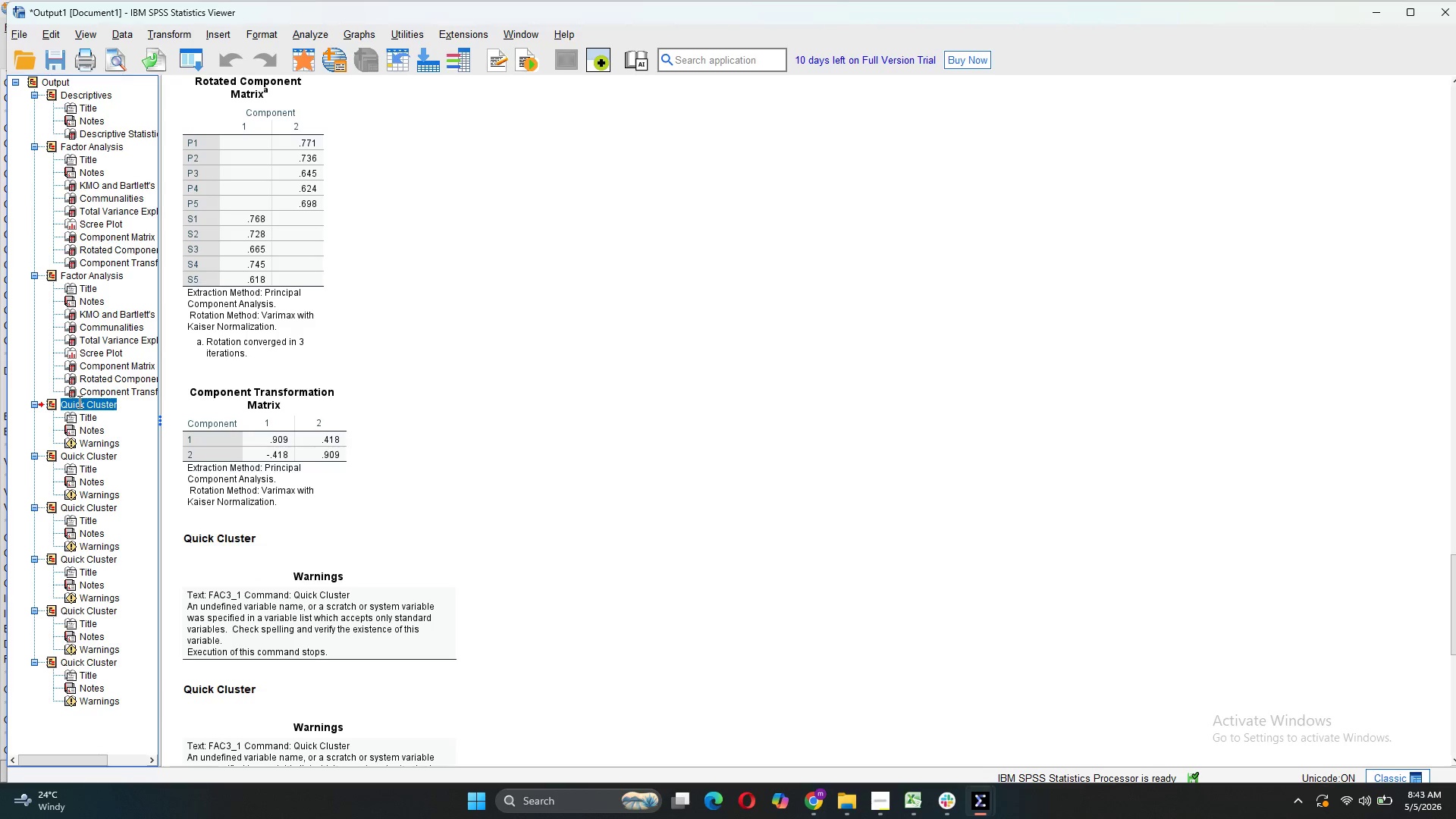 
right_click([78, 401])
 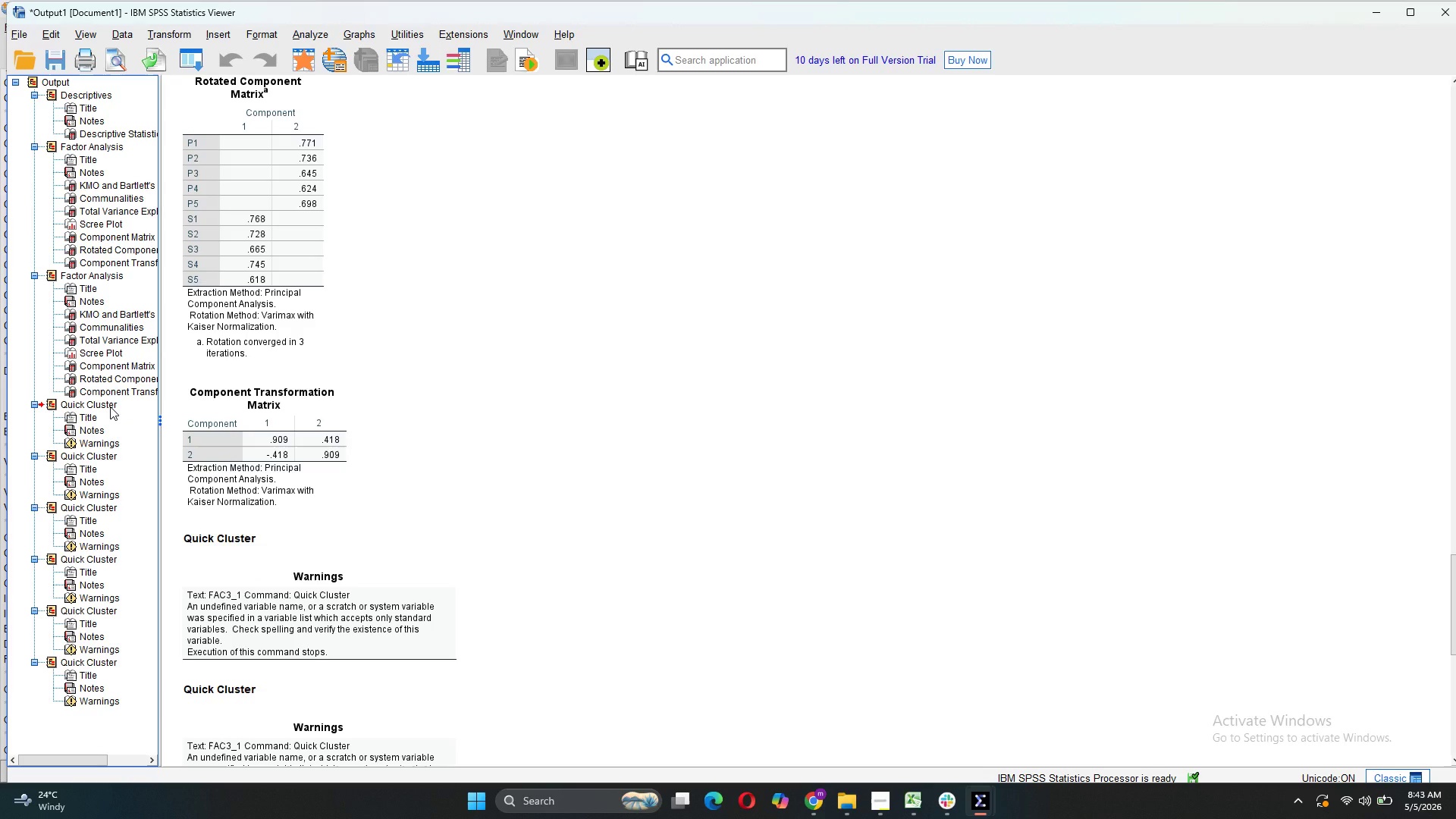 
right_click([110, 406])
 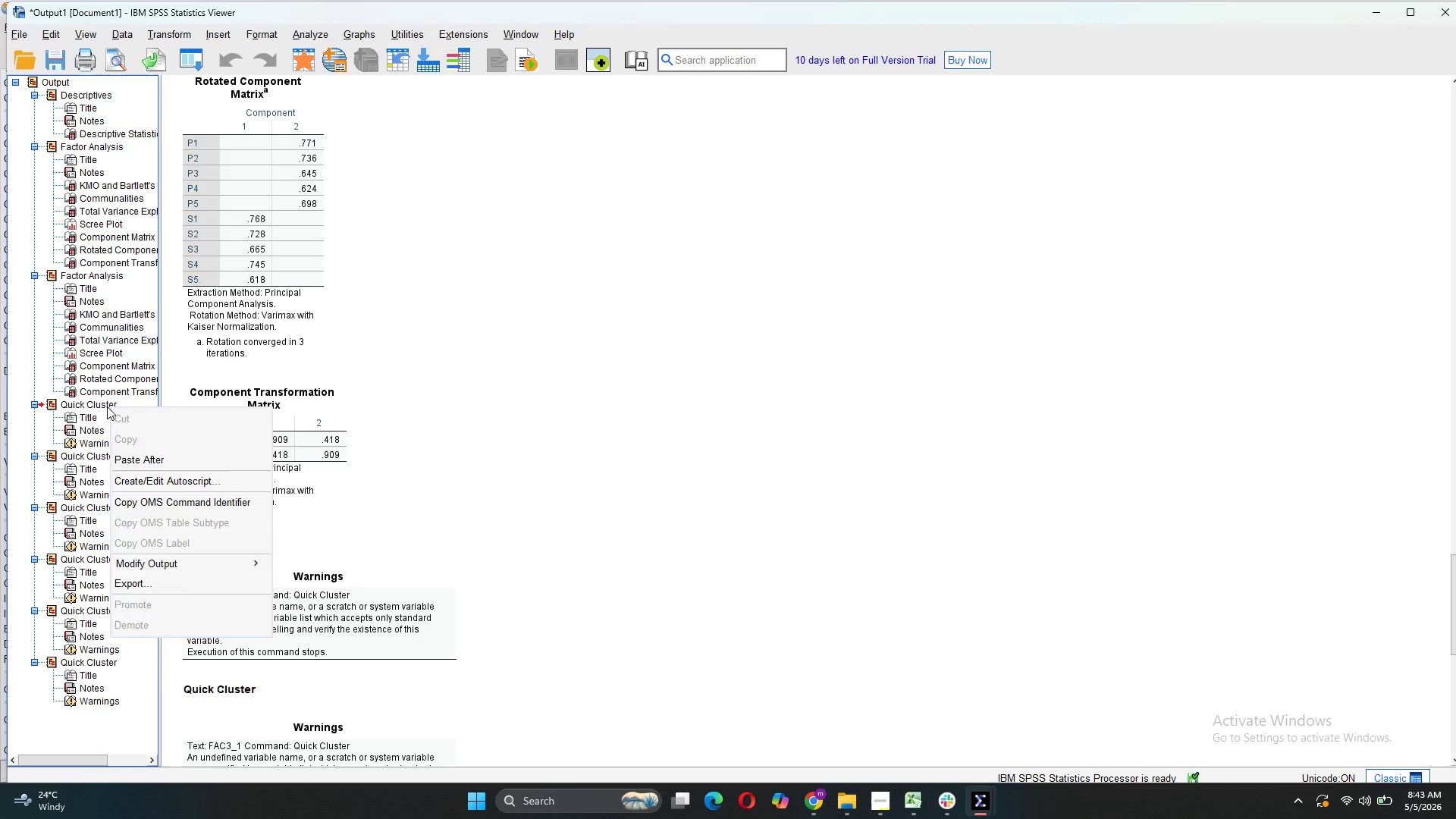 
right_click([107, 406])
 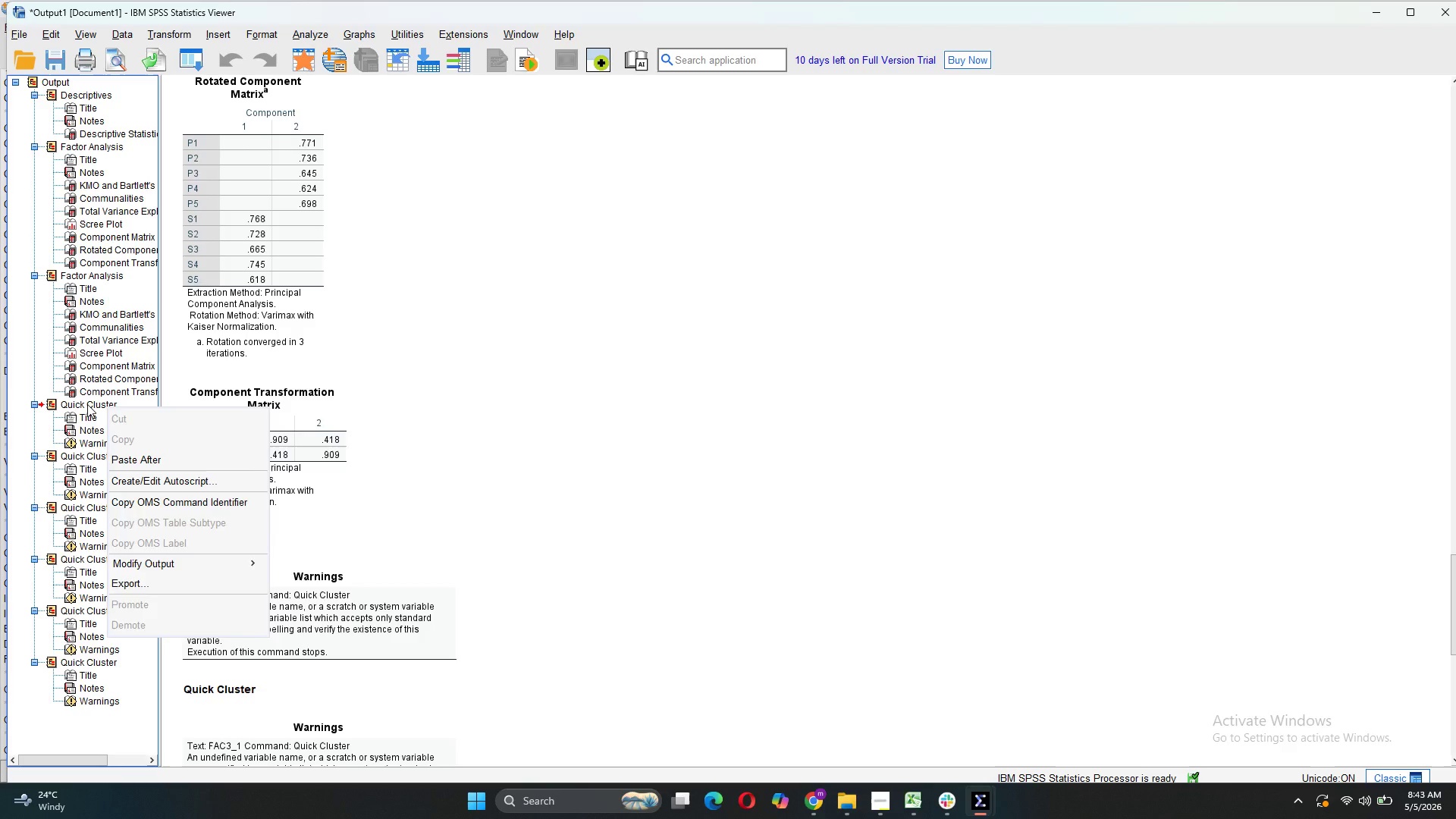 
right_click([87, 404])
 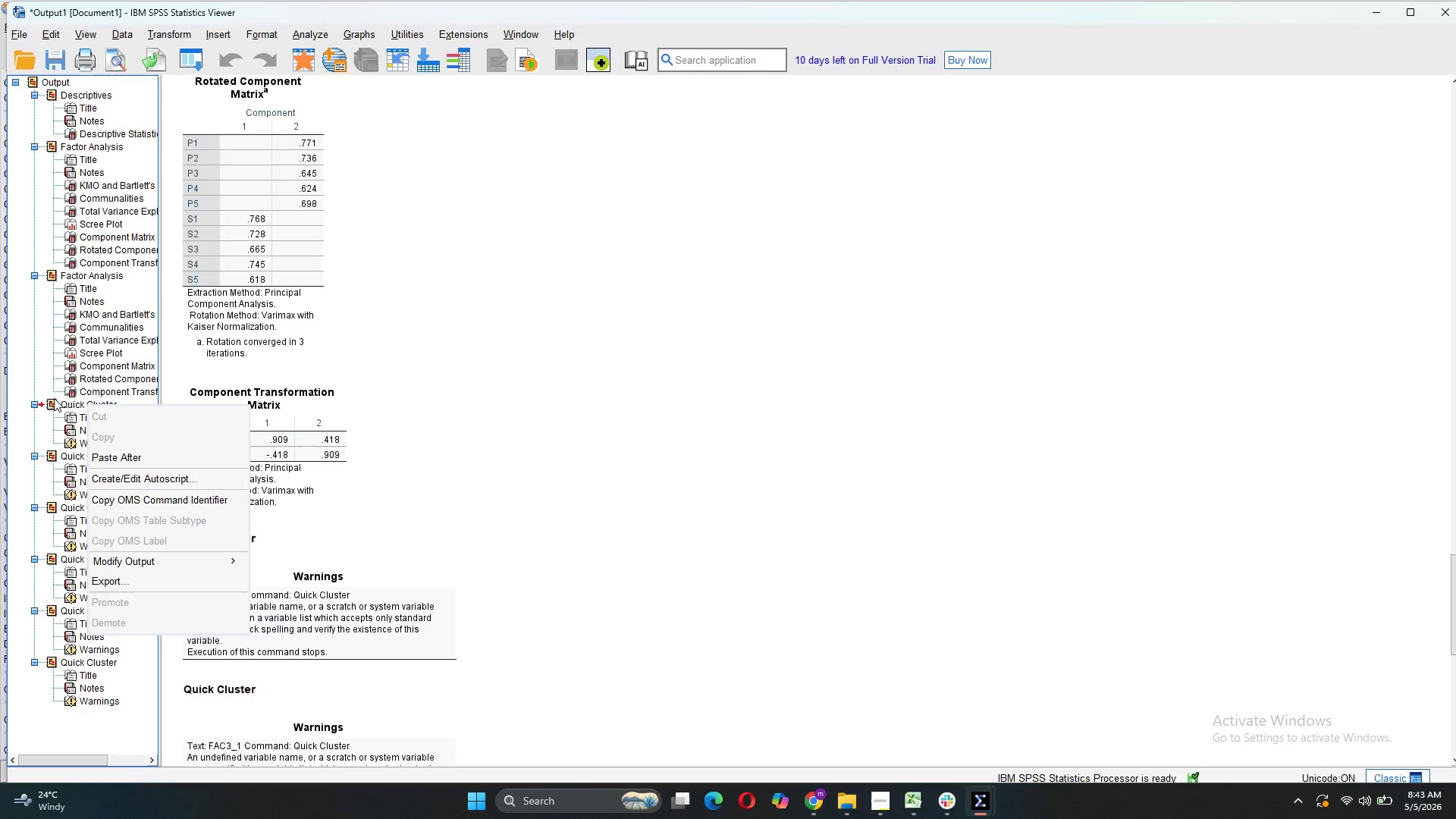 
right_click([55, 398])
 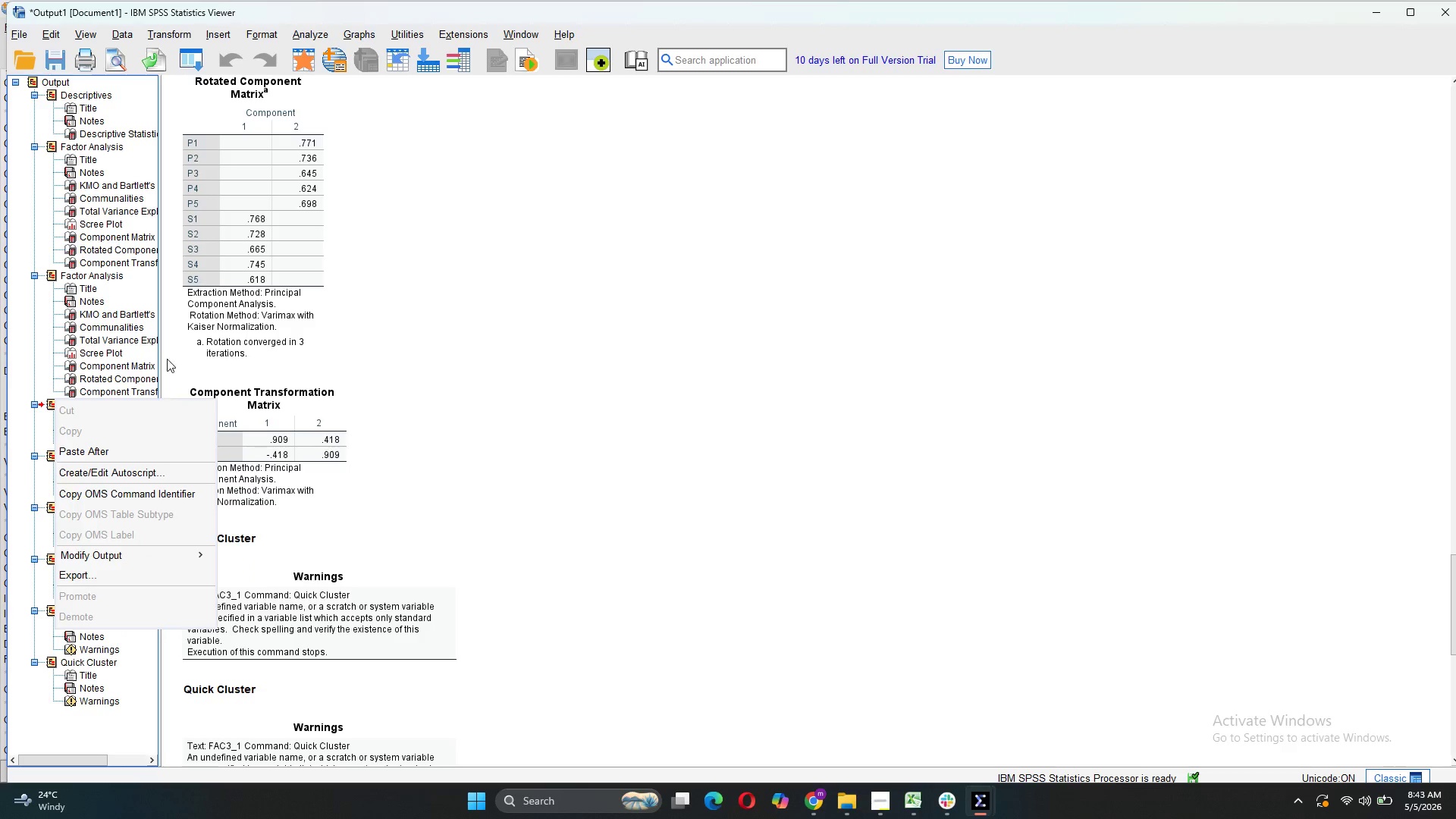 
left_click([167, 359])
 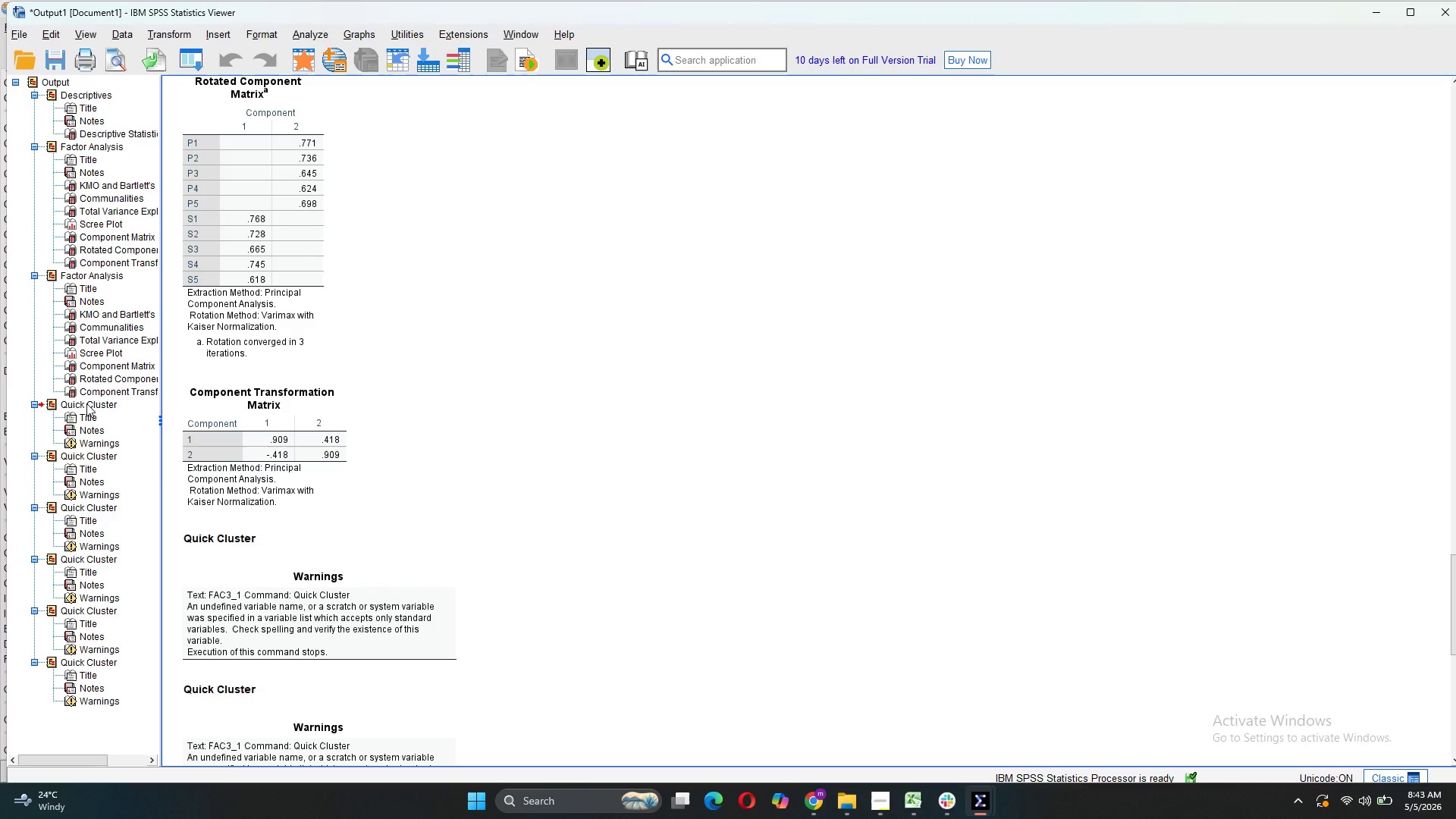 
left_click([86, 403])
 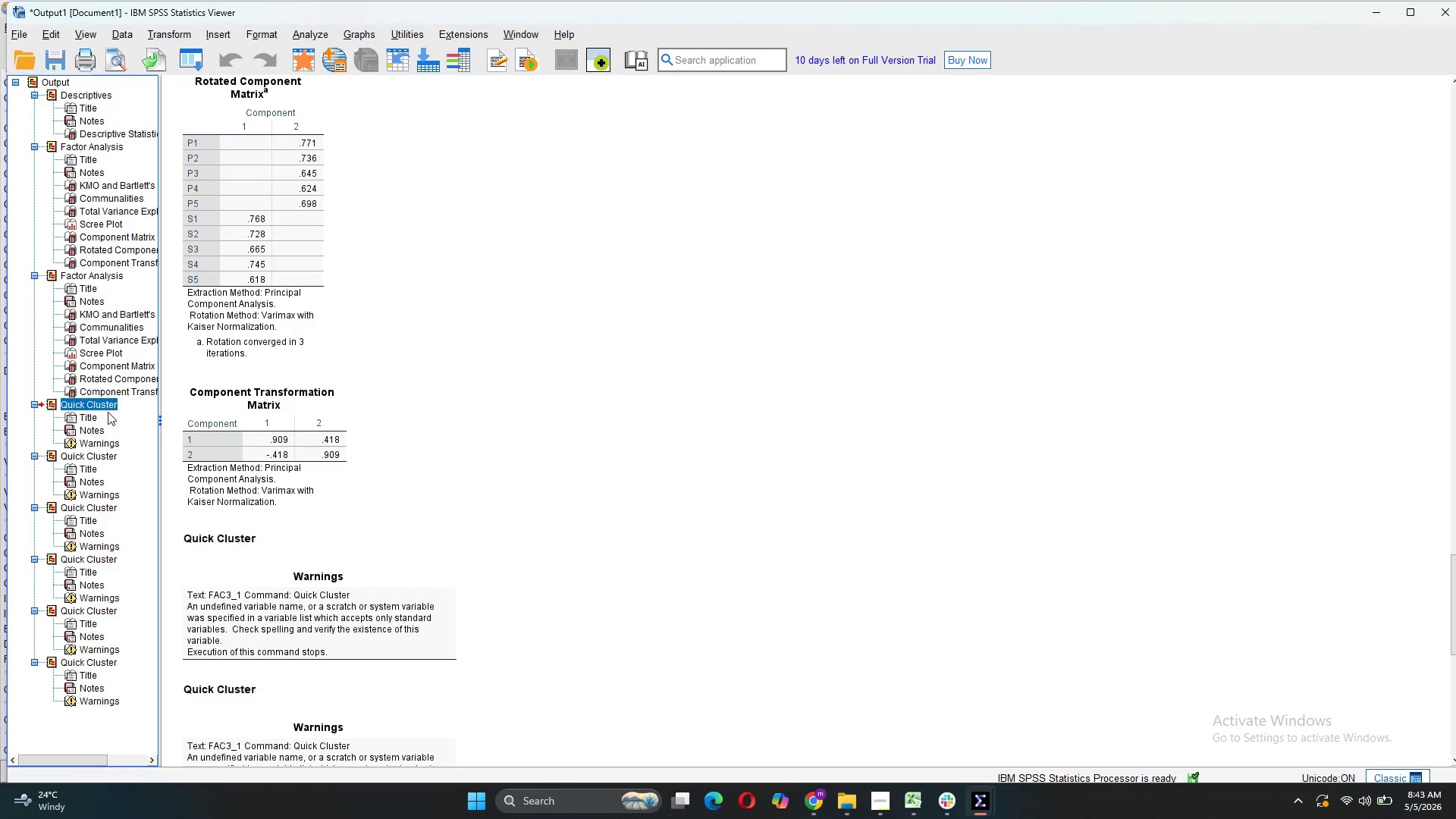 
left_click([108, 412])
 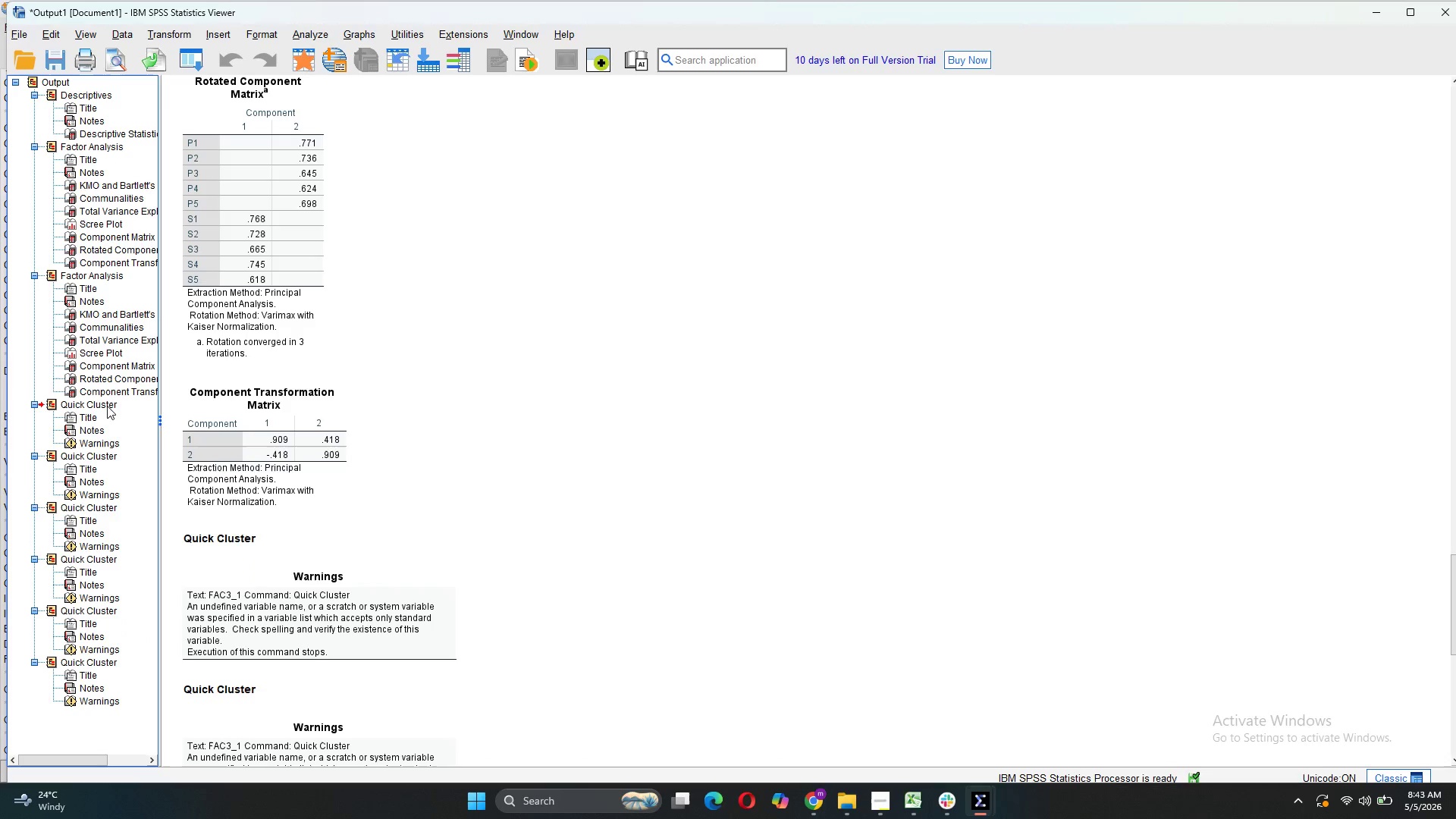 
right_click([107, 404])
 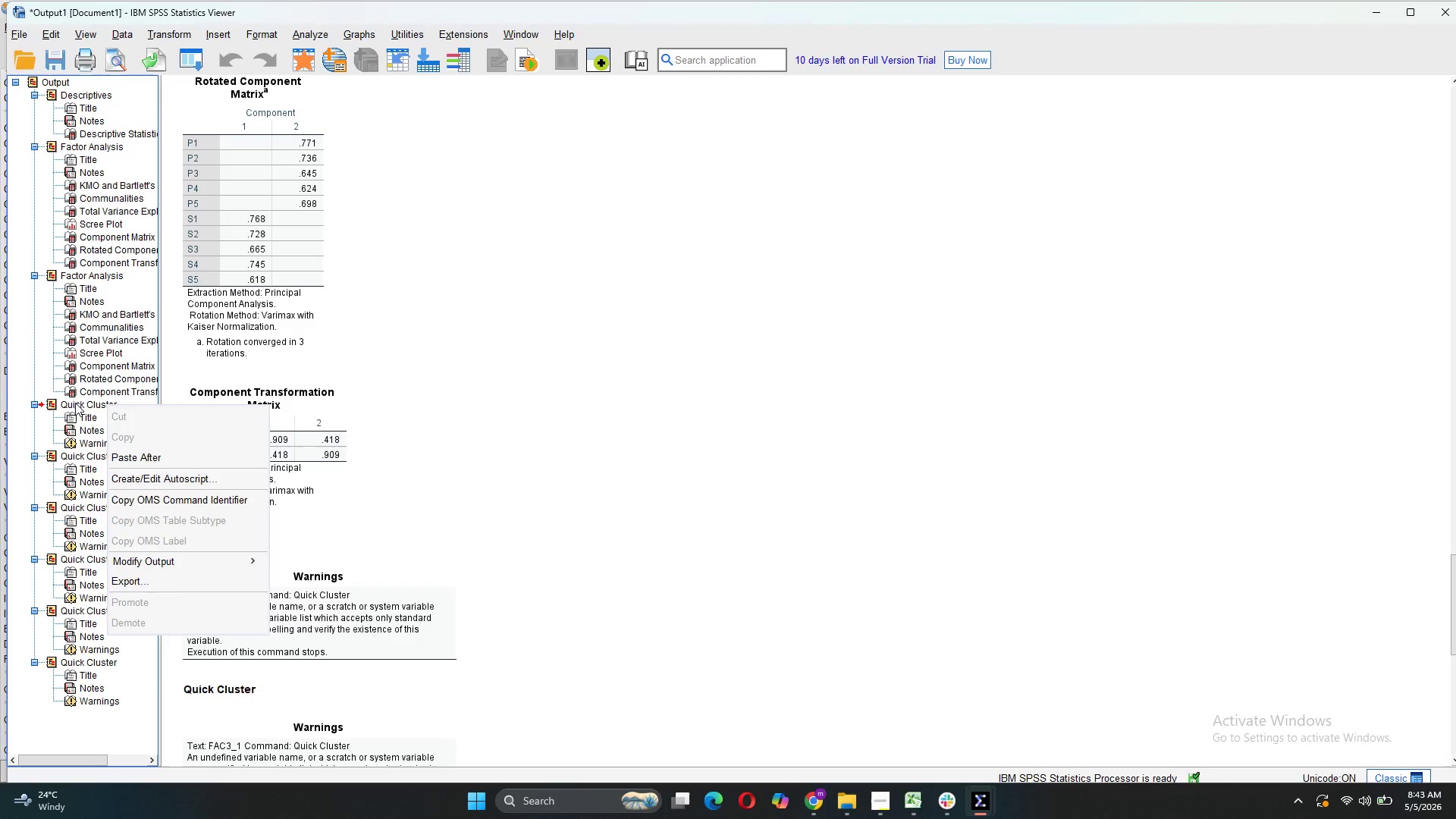 
right_click([75, 400])
 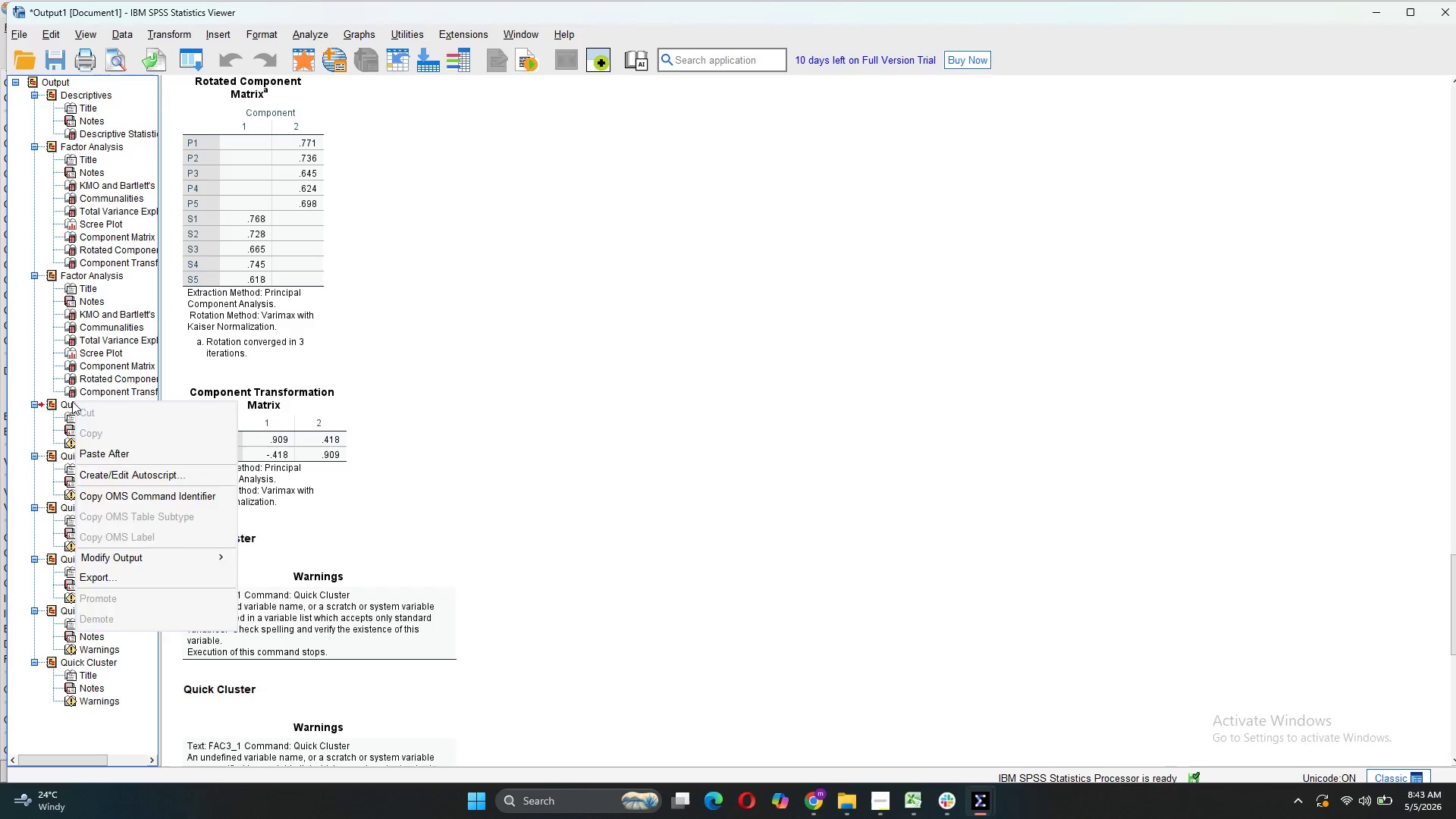 
left_click([72, 401])
 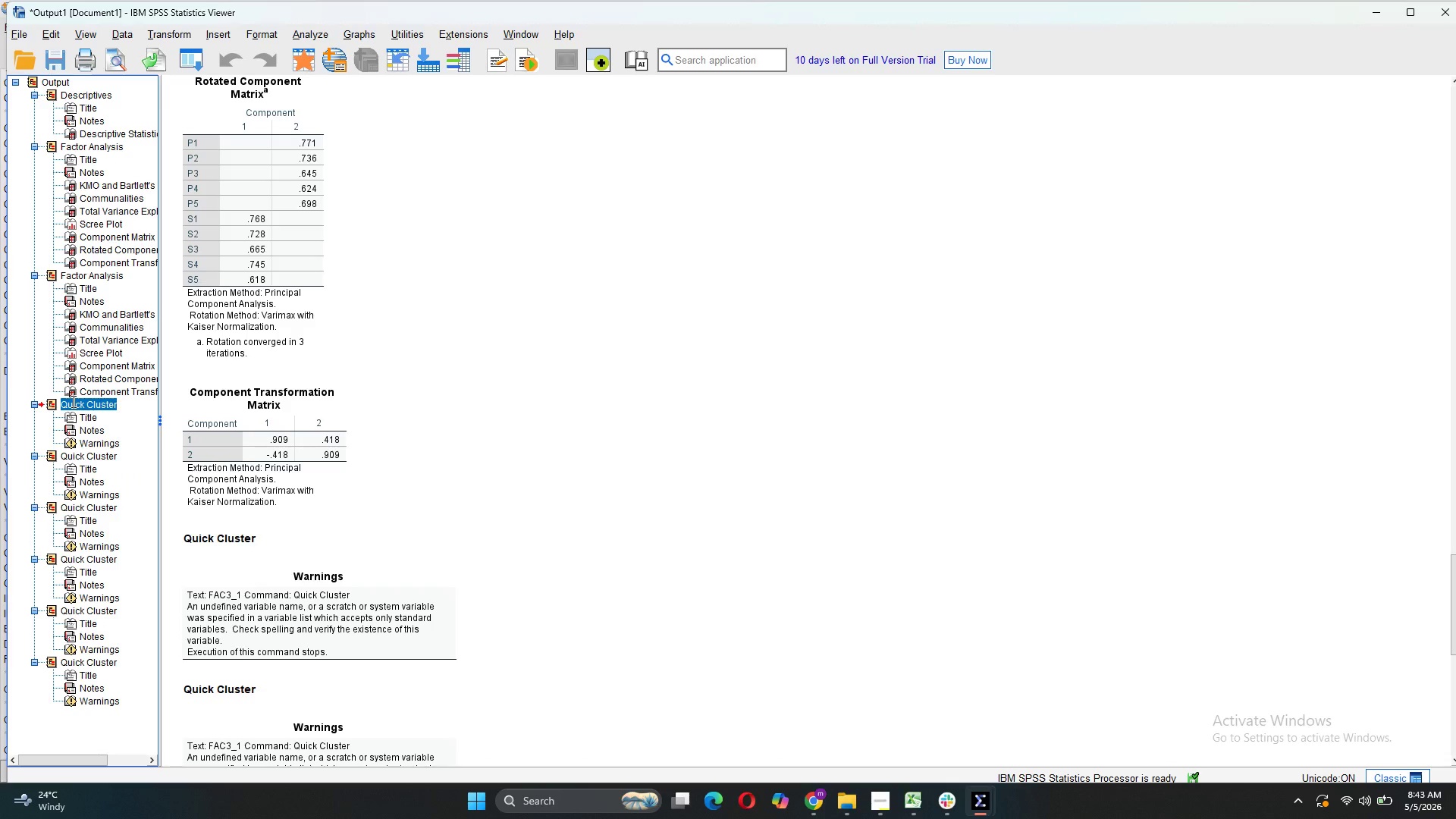 
right_click([72, 401])
 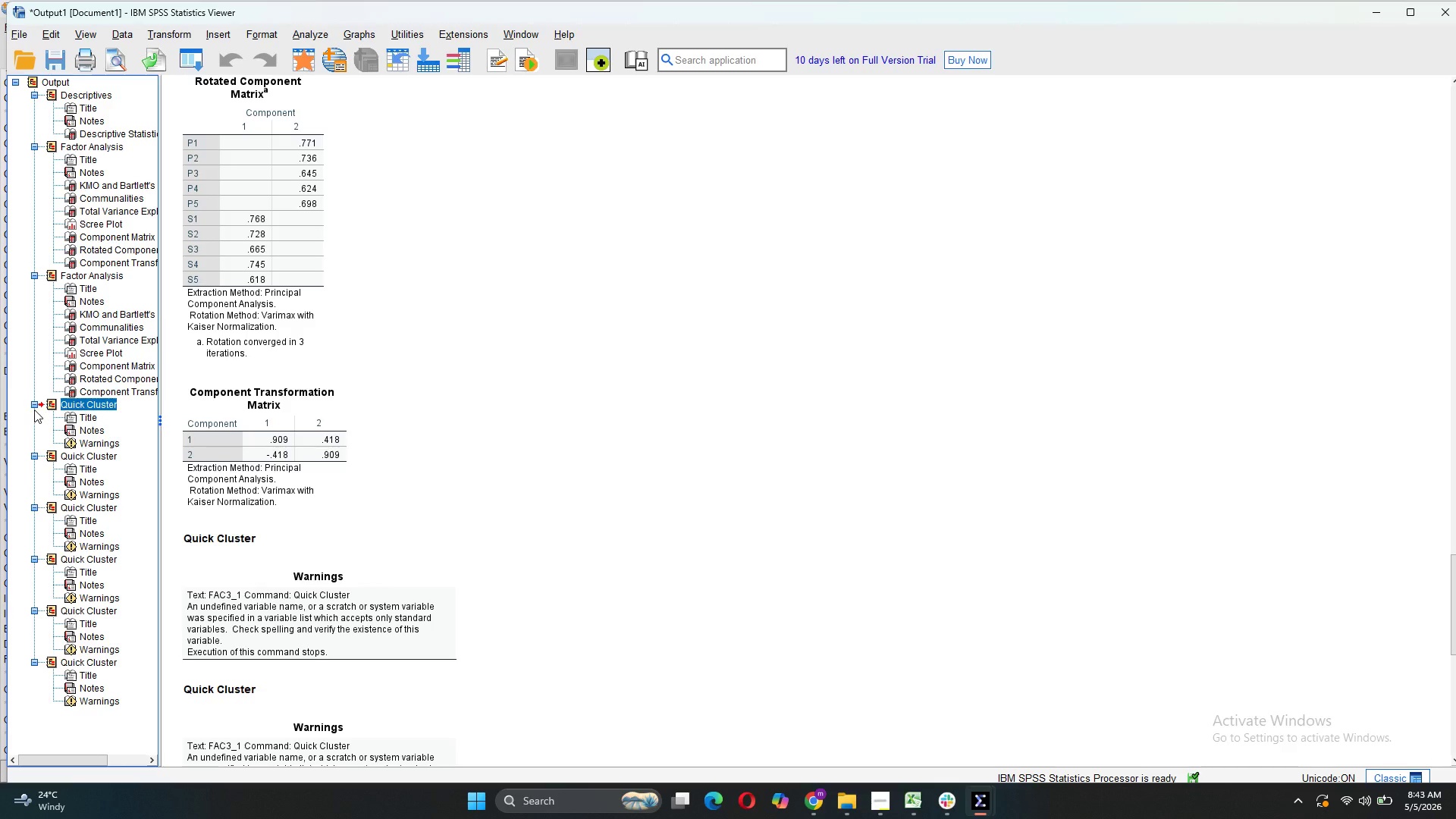 
left_click([34, 403])
 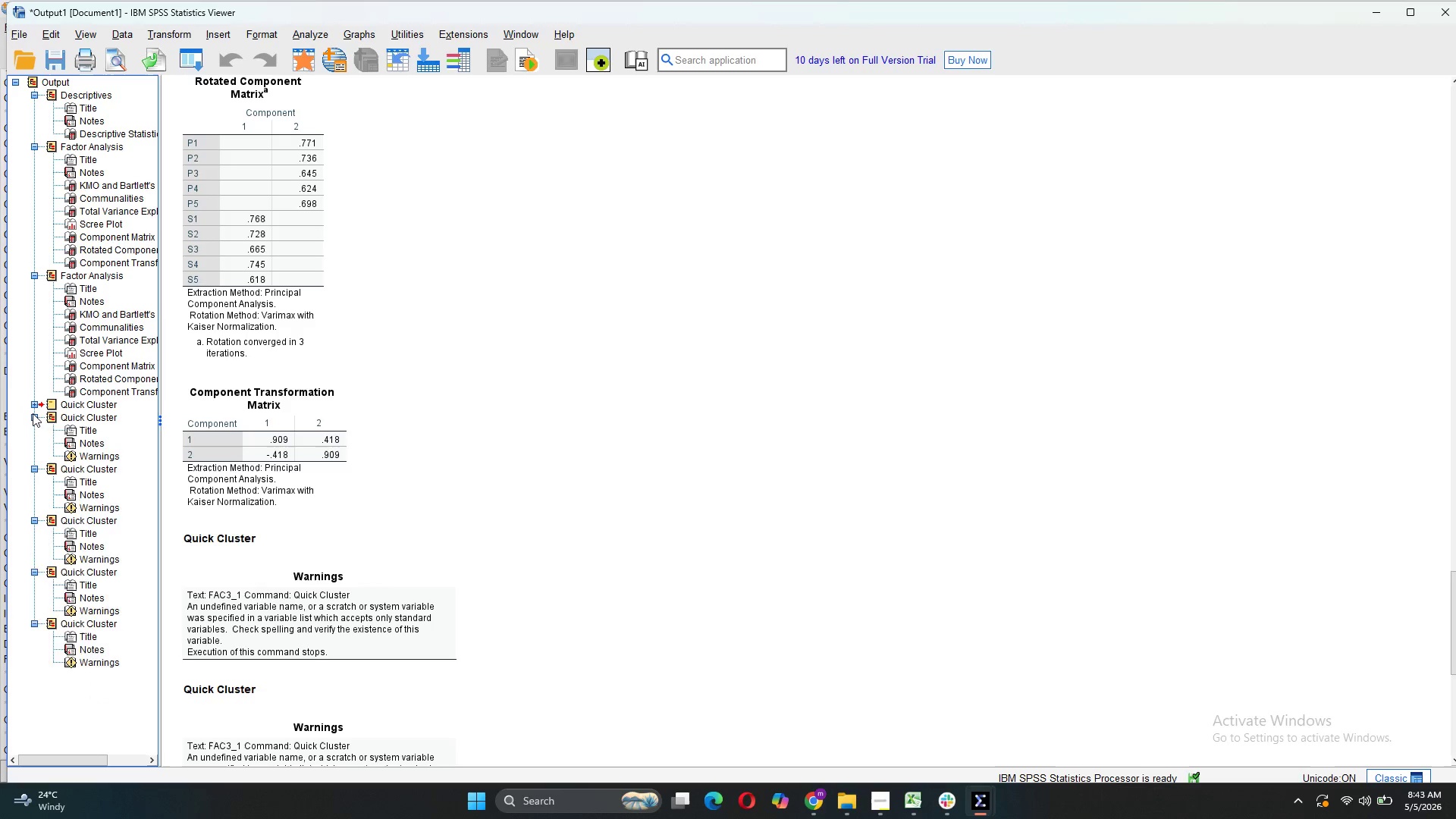 
left_click([33, 413])
 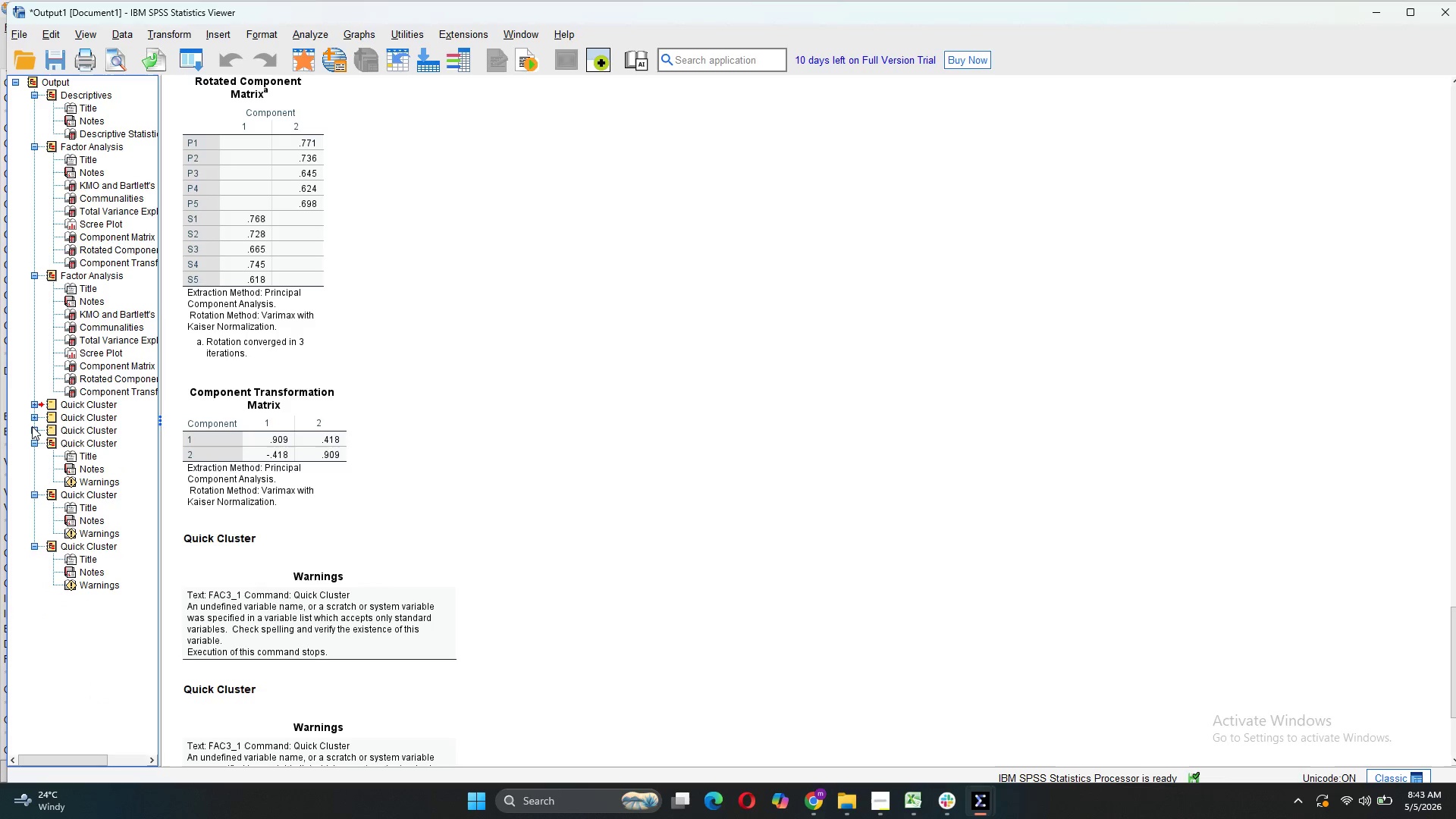 
left_click([32, 426])
 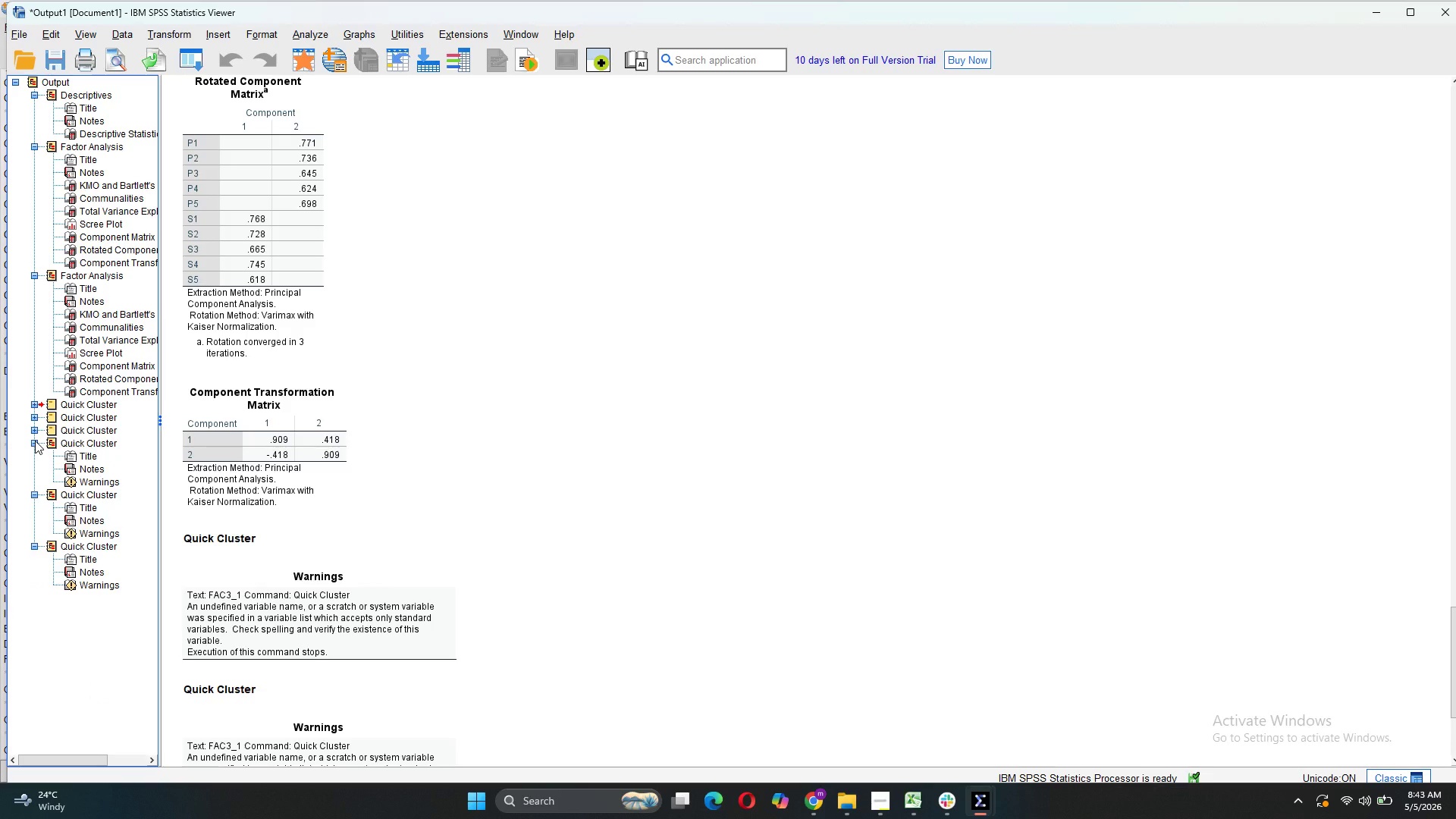 
left_click([35, 441])
 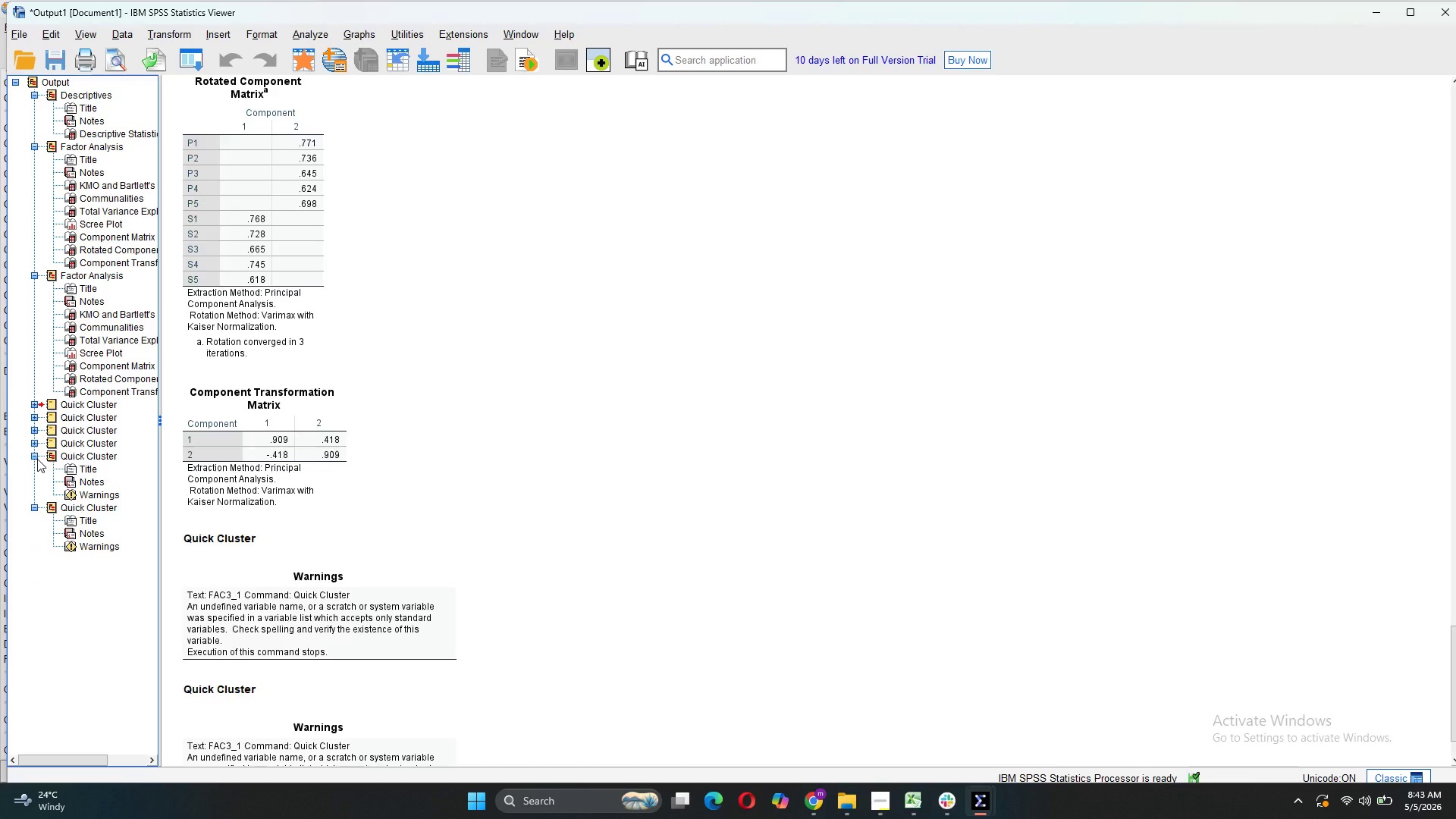 
left_click([37, 459])
 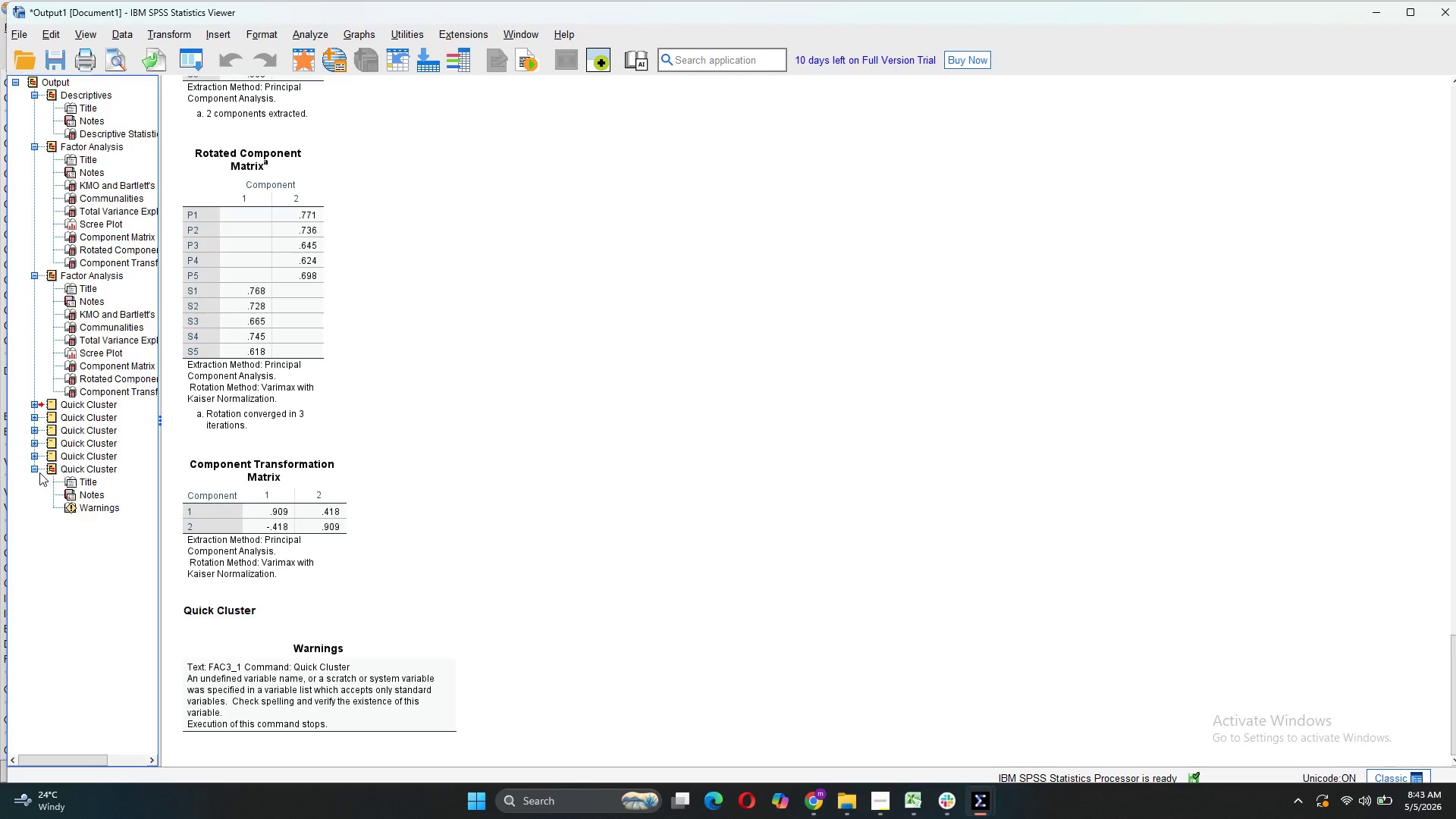 
left_click([37, 469])
 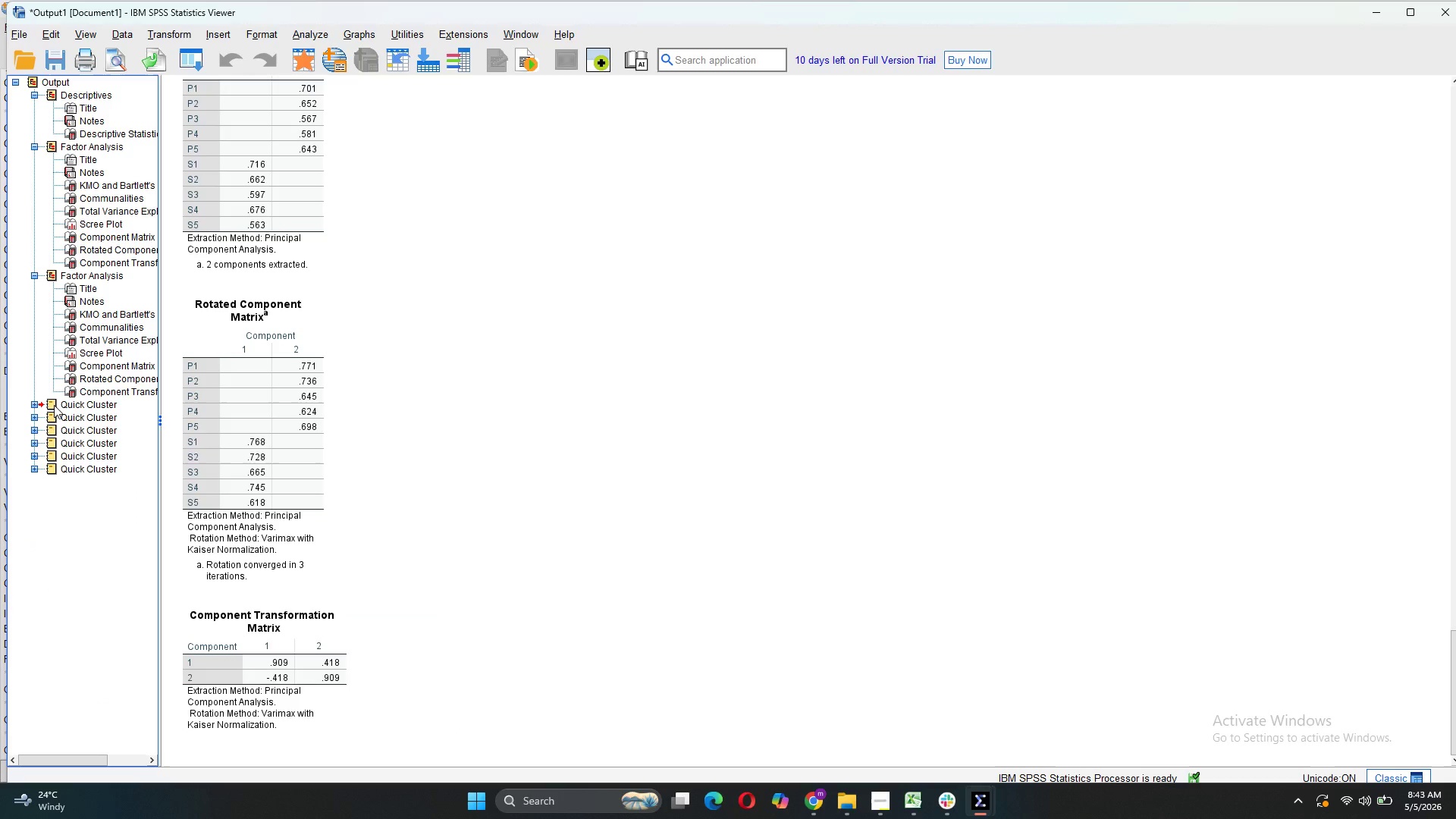 
right_click([54, 405])
 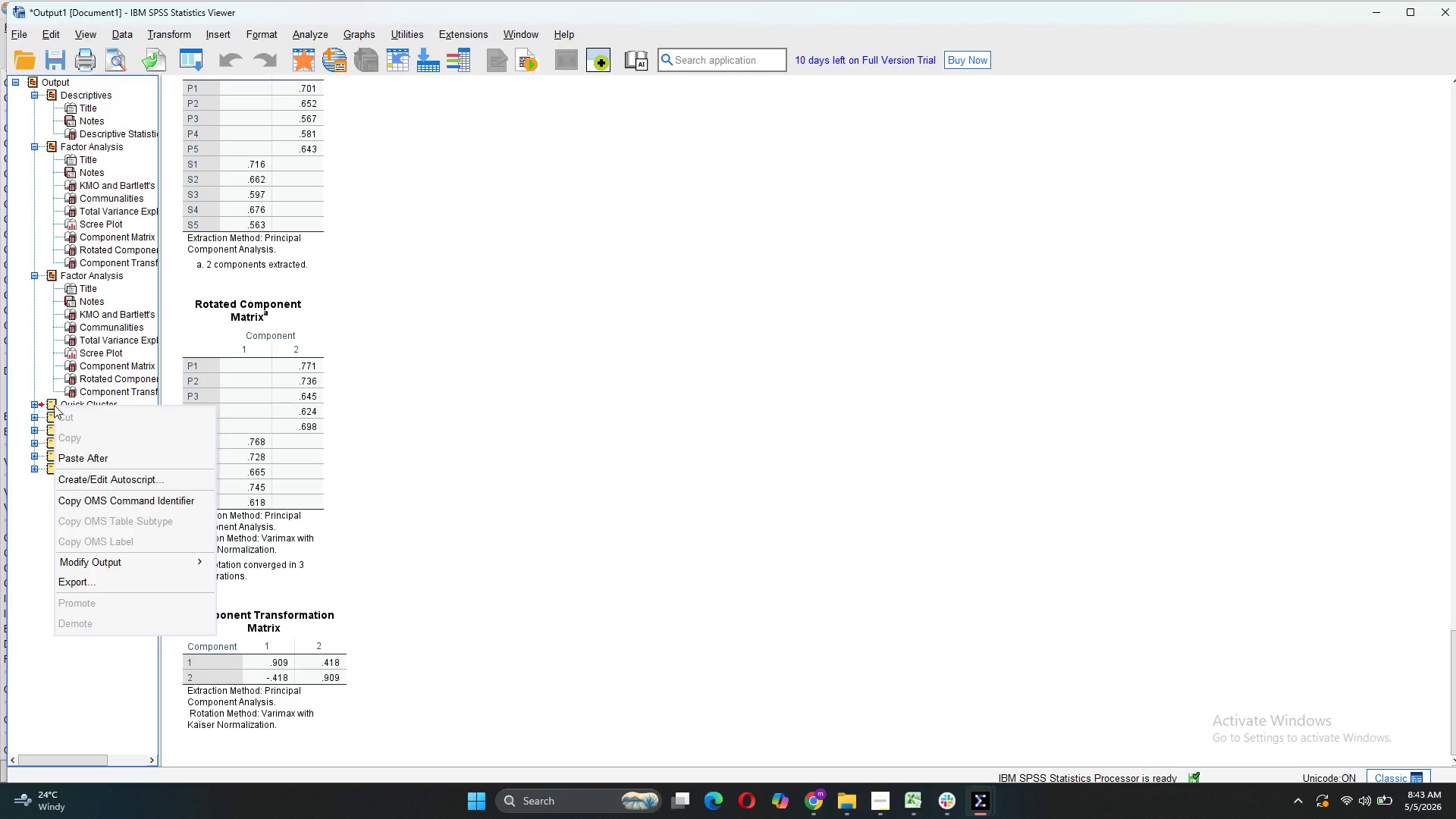 
left_click([54, 405])
 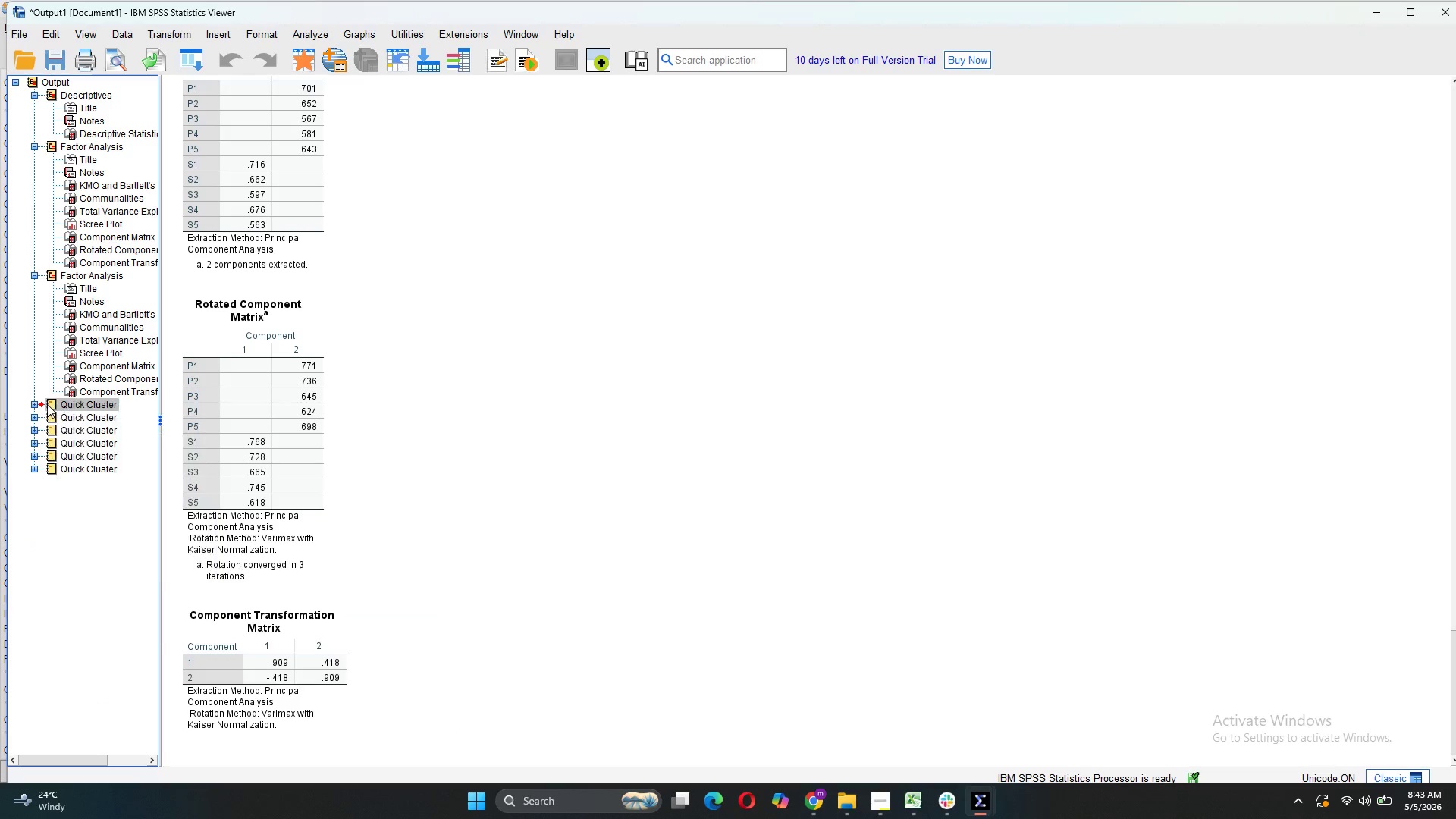 
left_click([47, 404])
 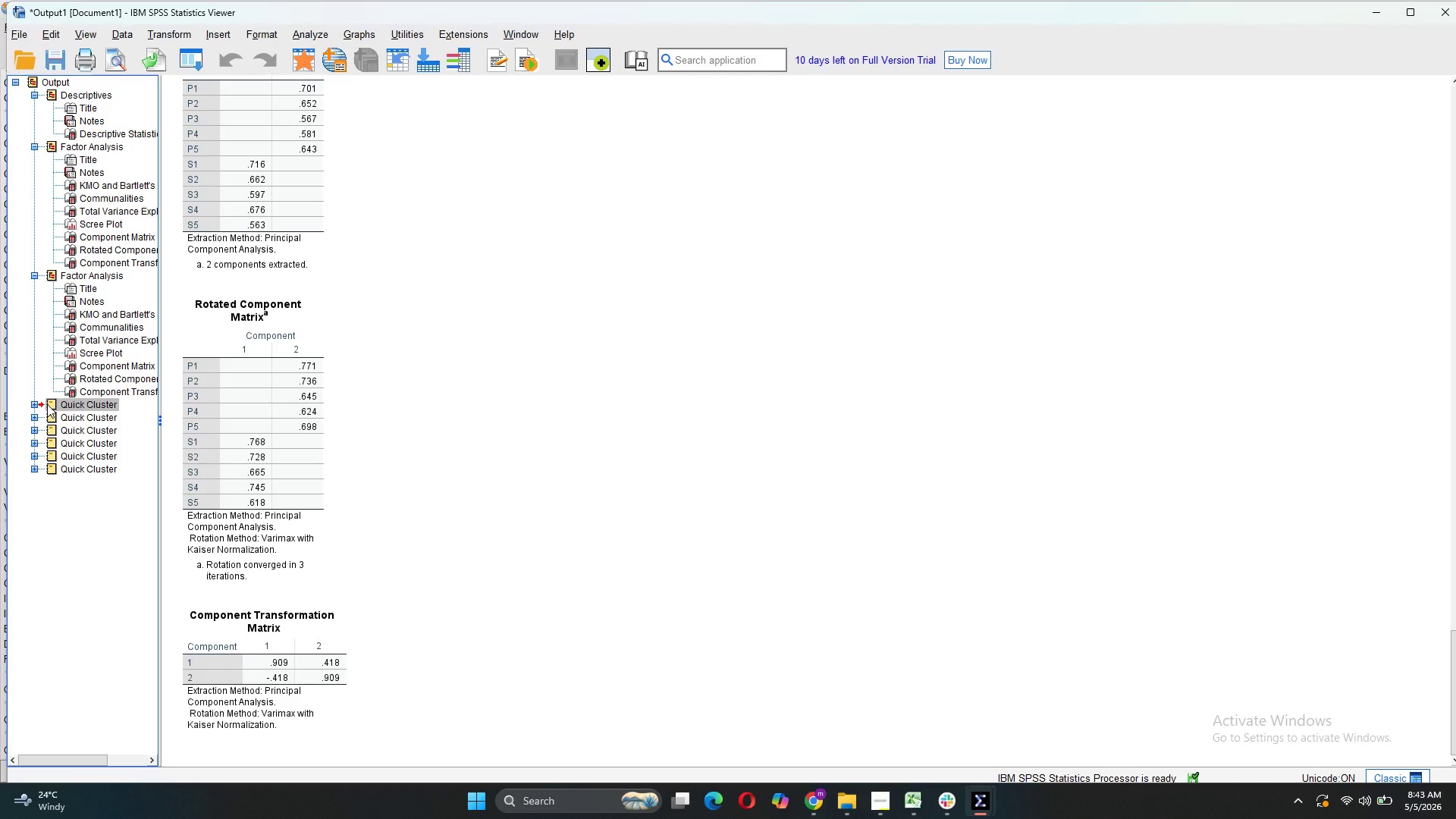 
right_click([47, 404])
 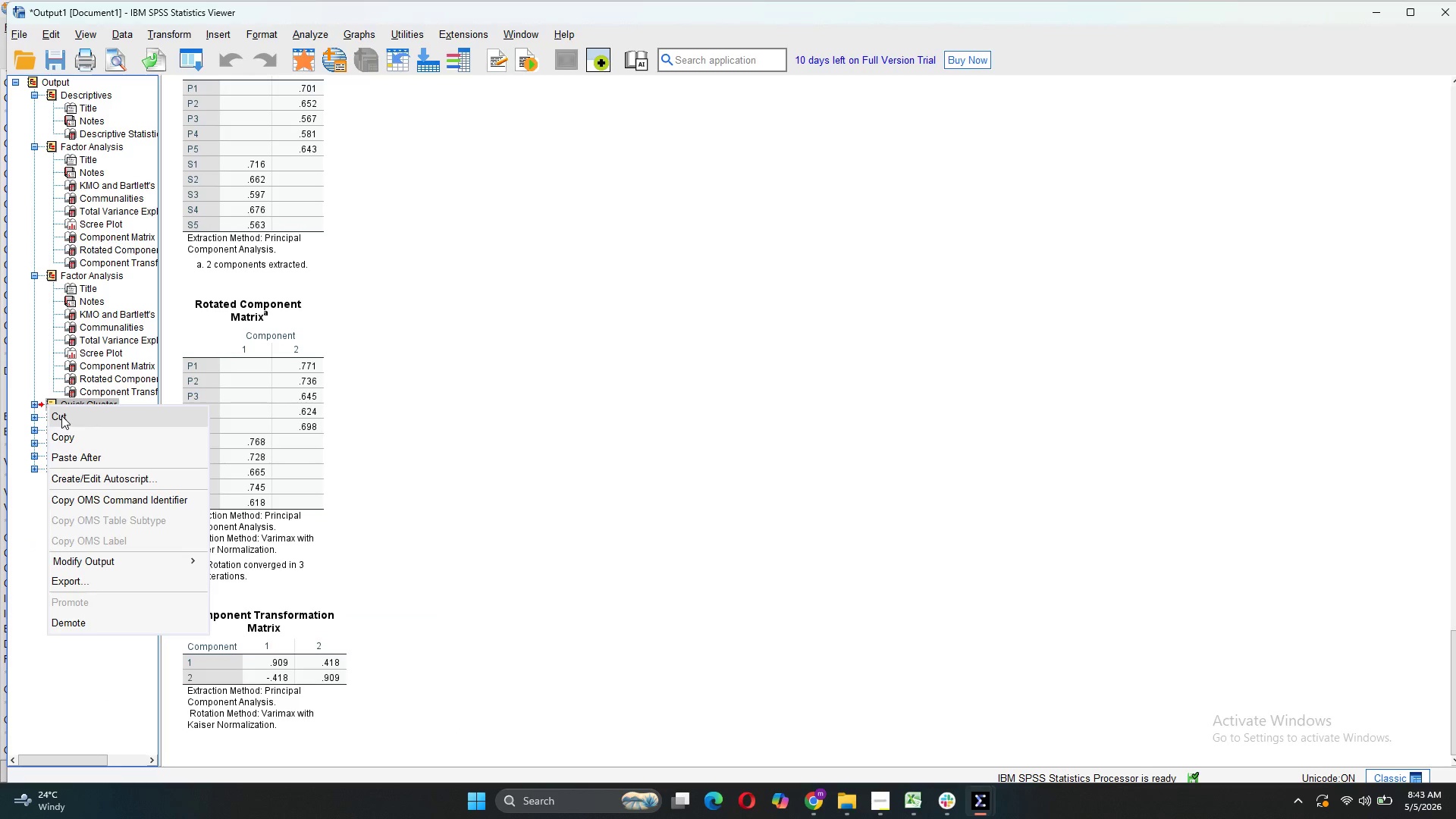 
left_click([61, 416])
 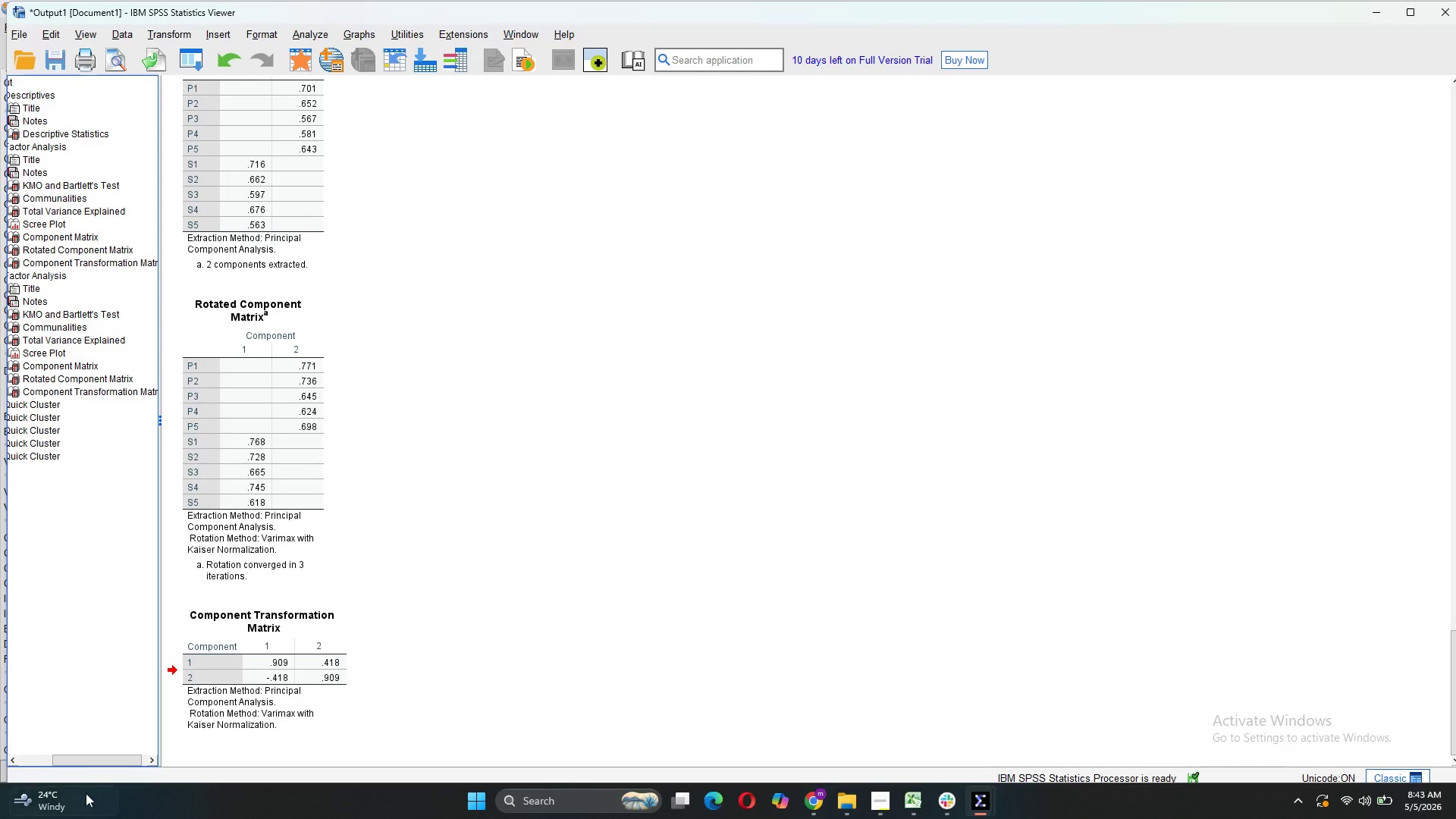 
left_click_drag(start_coordinate=[103, 761], to_coordinate=[0, 748])
 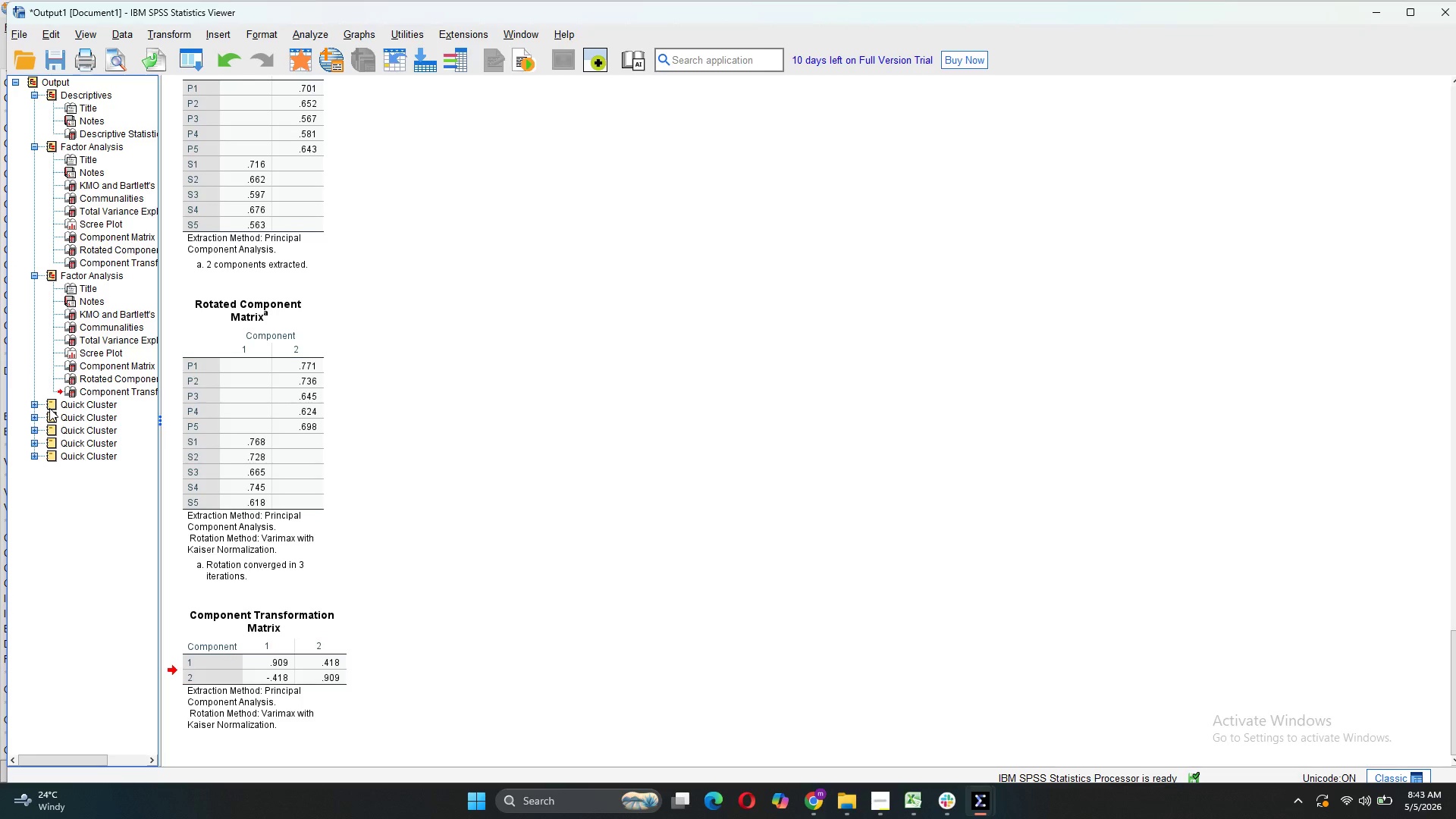 
left_click([49, 406])
 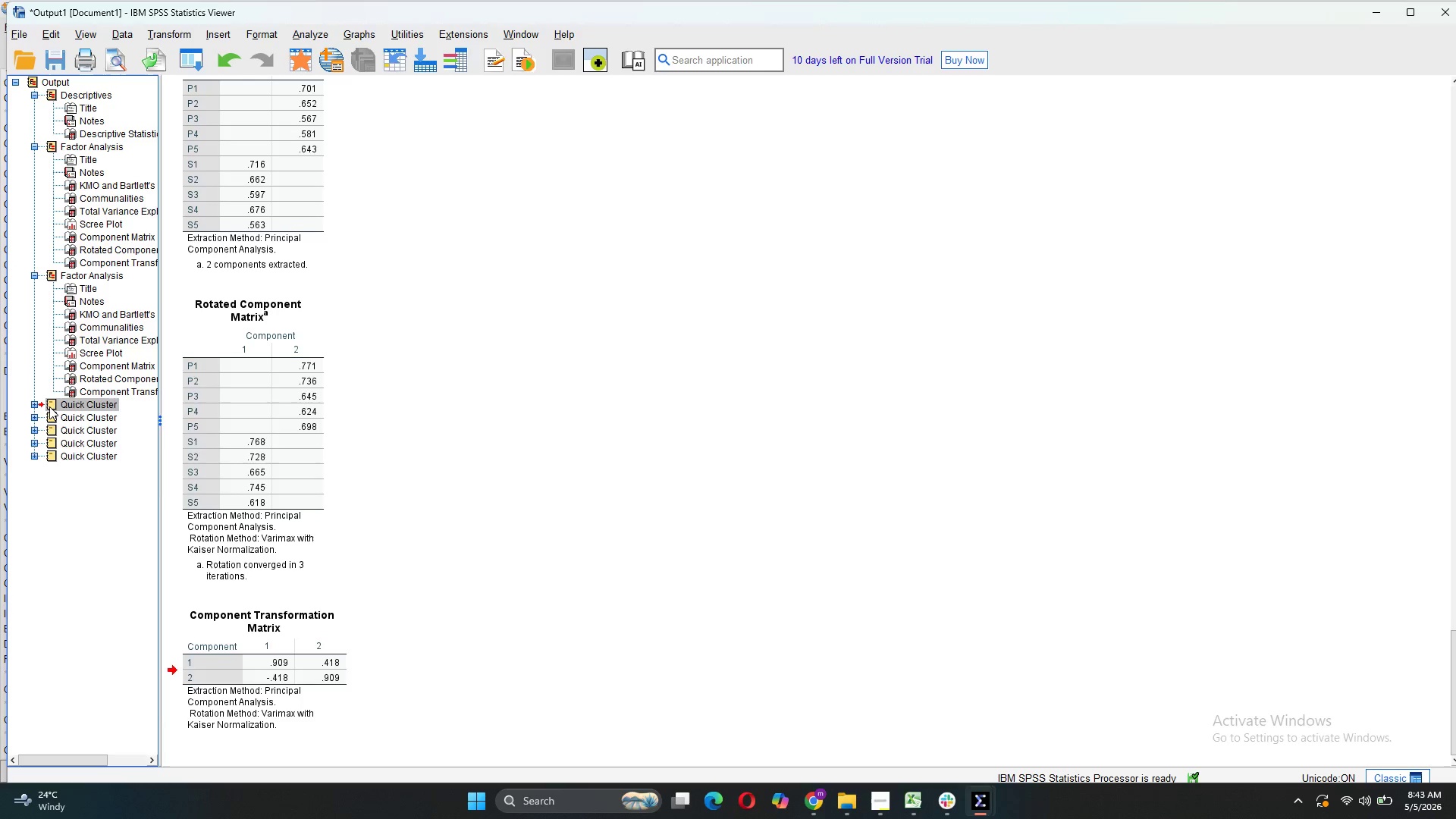 
right_click([49, 406])
 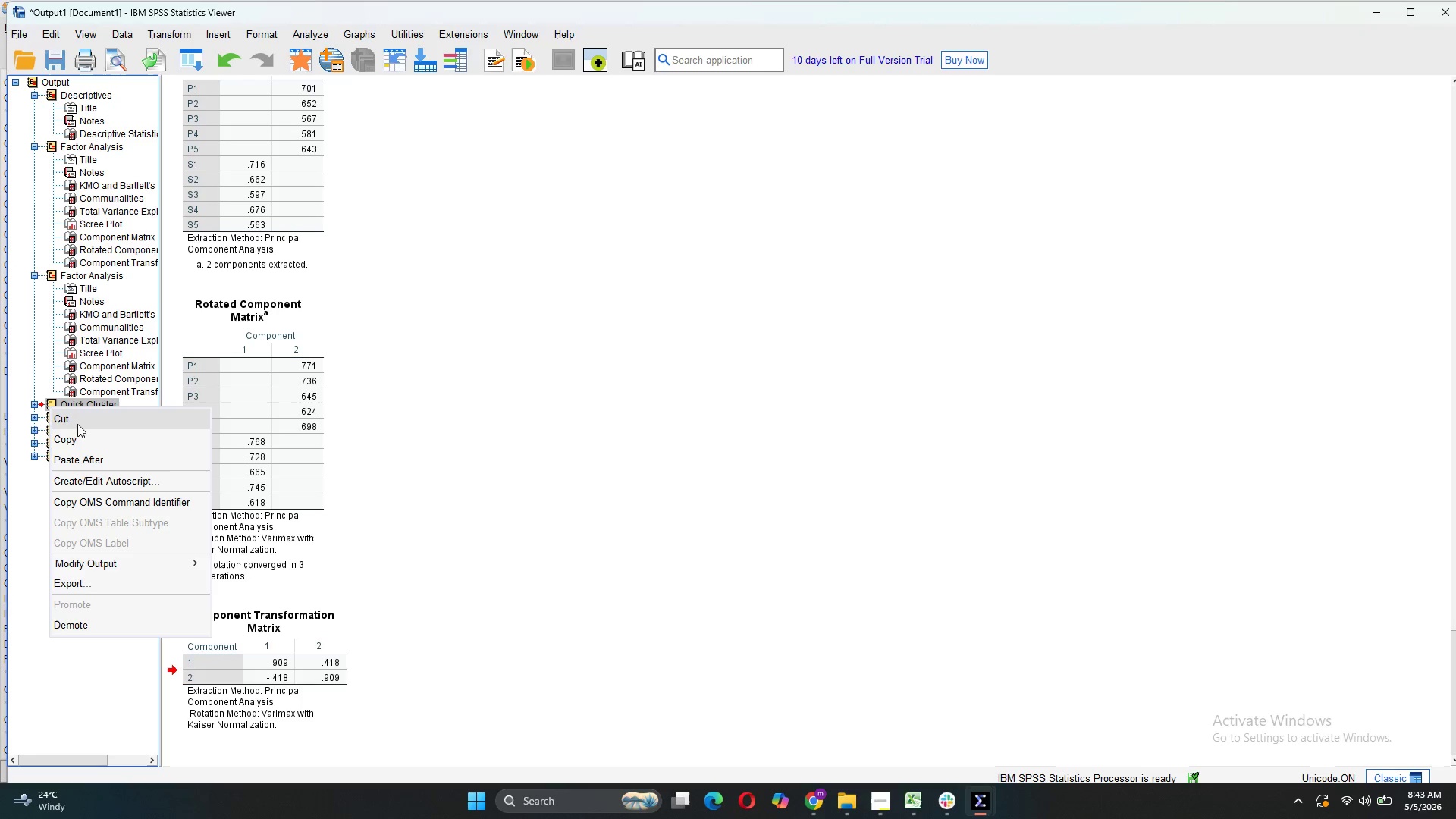 
left_click([77, 423])
 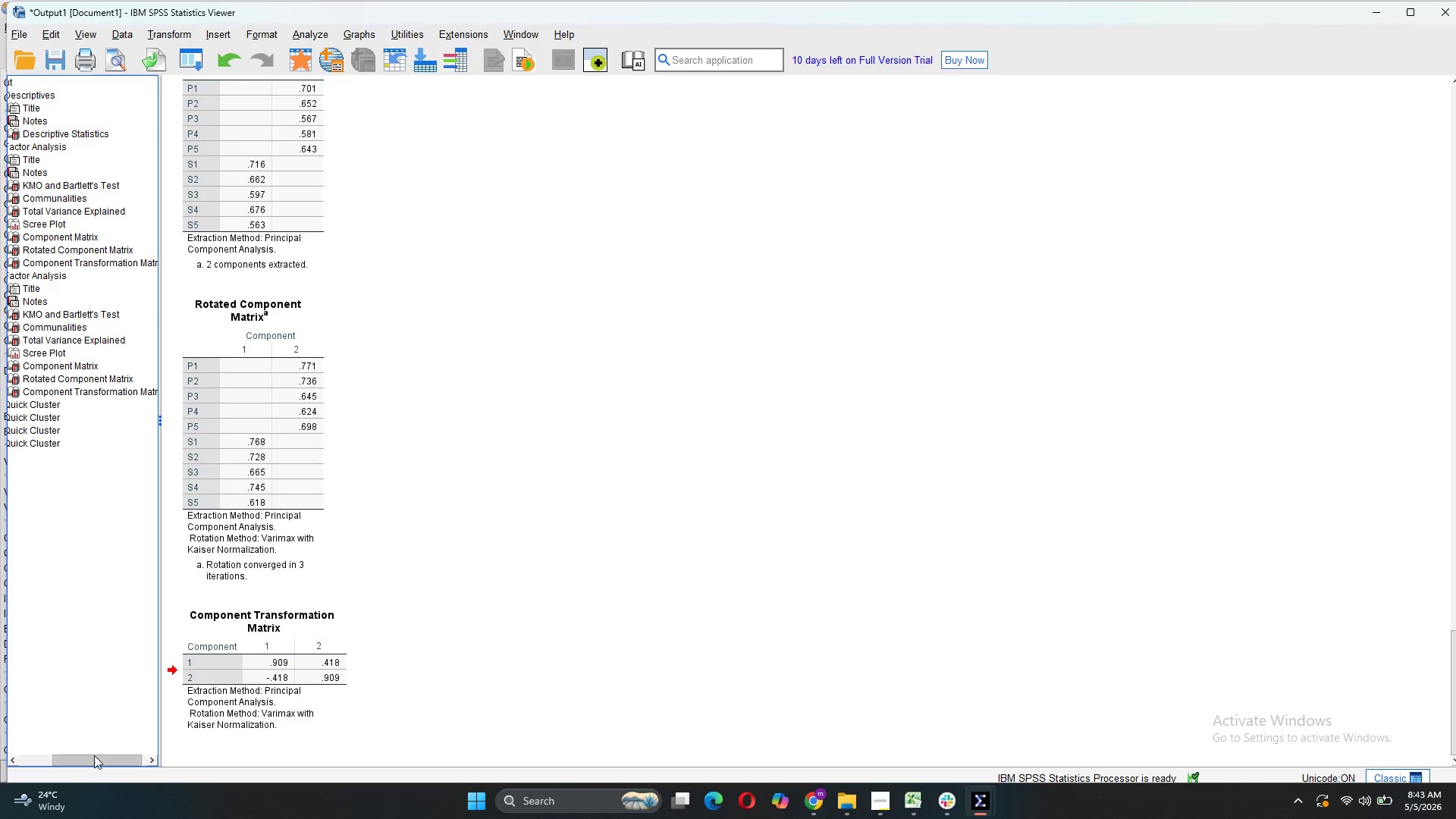 
left_click_drag(start_coordinate=[94, 756], to_coordinate=[0, 719])
 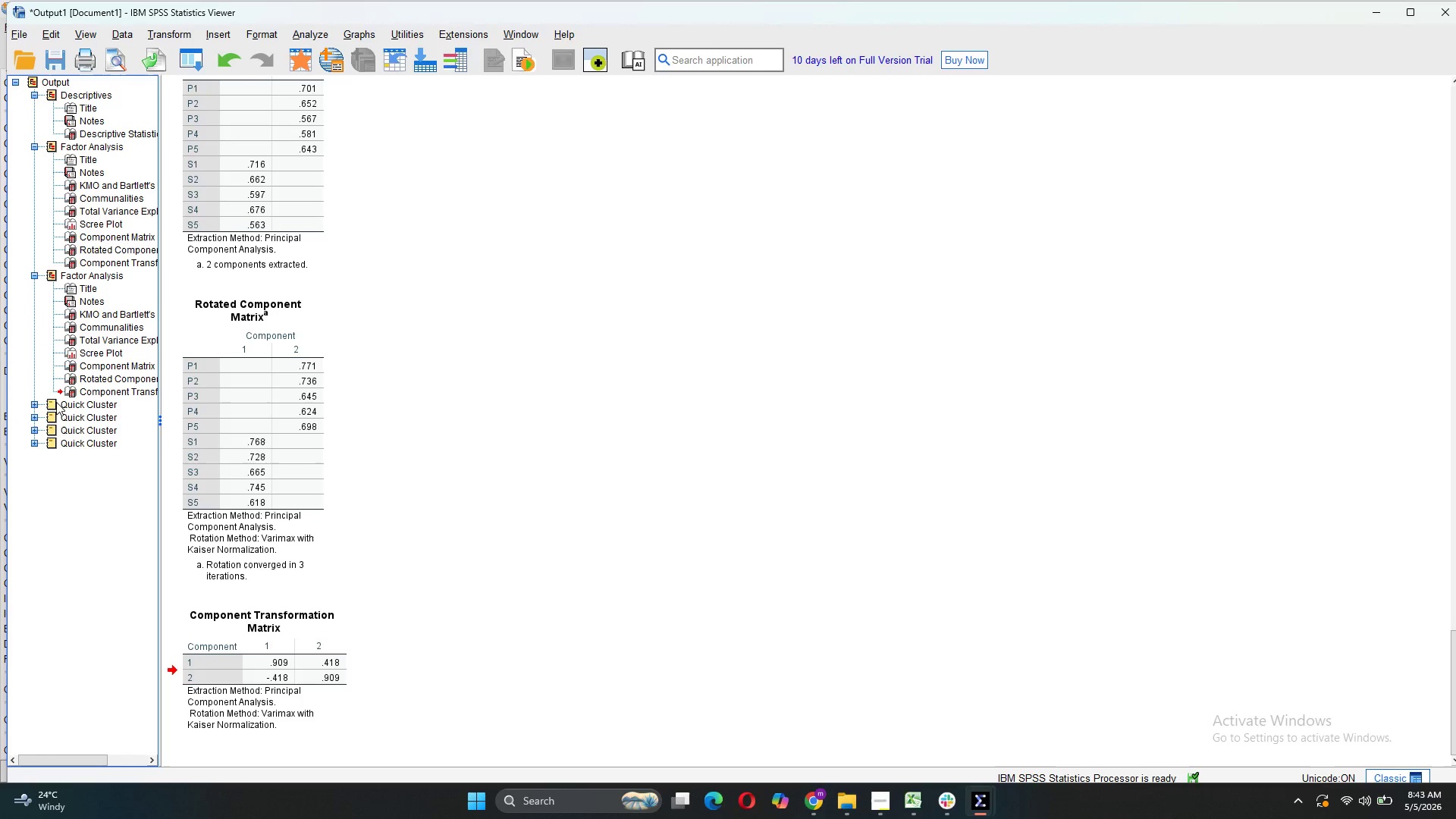 
left_click([54, 403])
 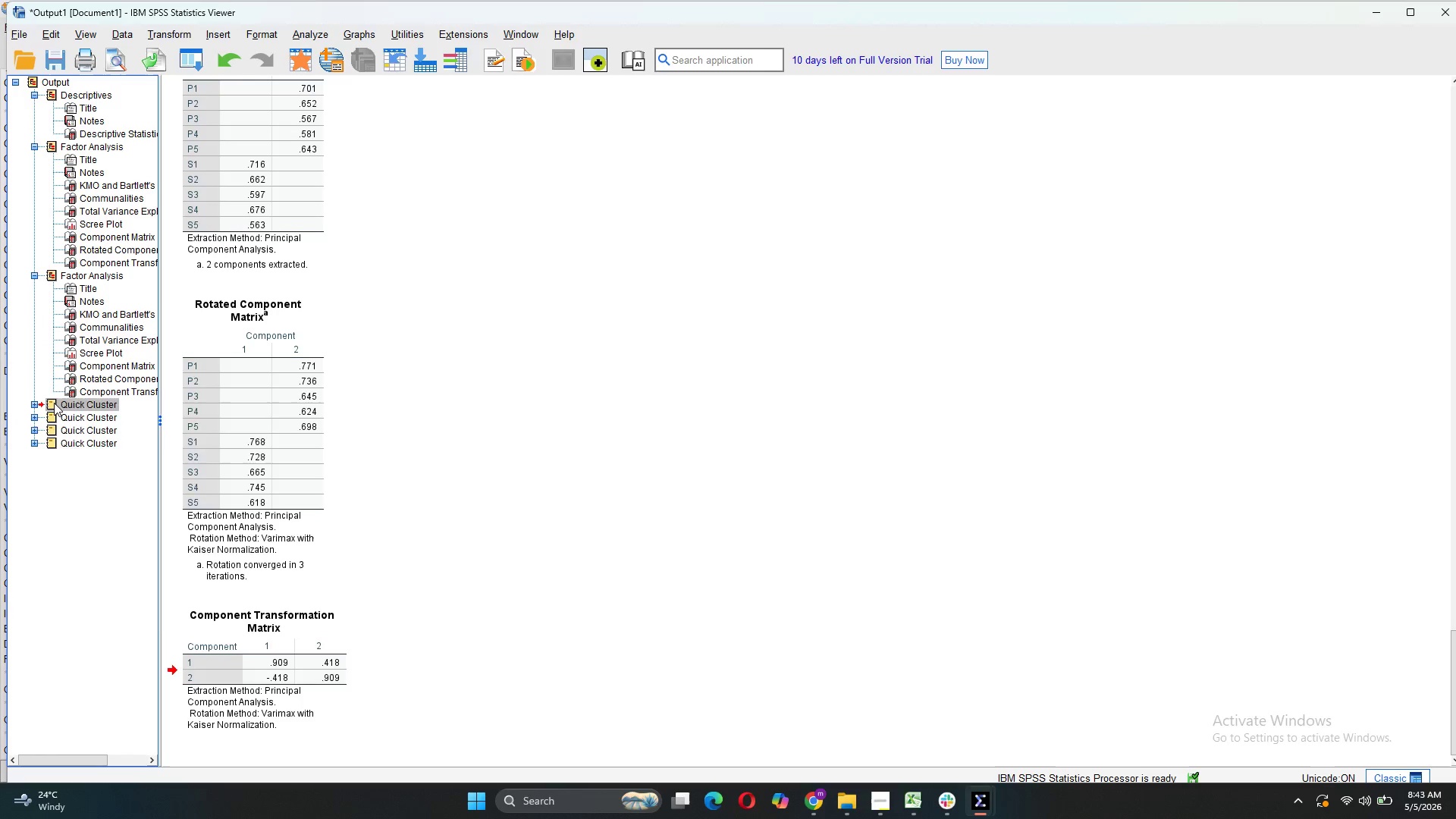 
right_click([54, 403])
 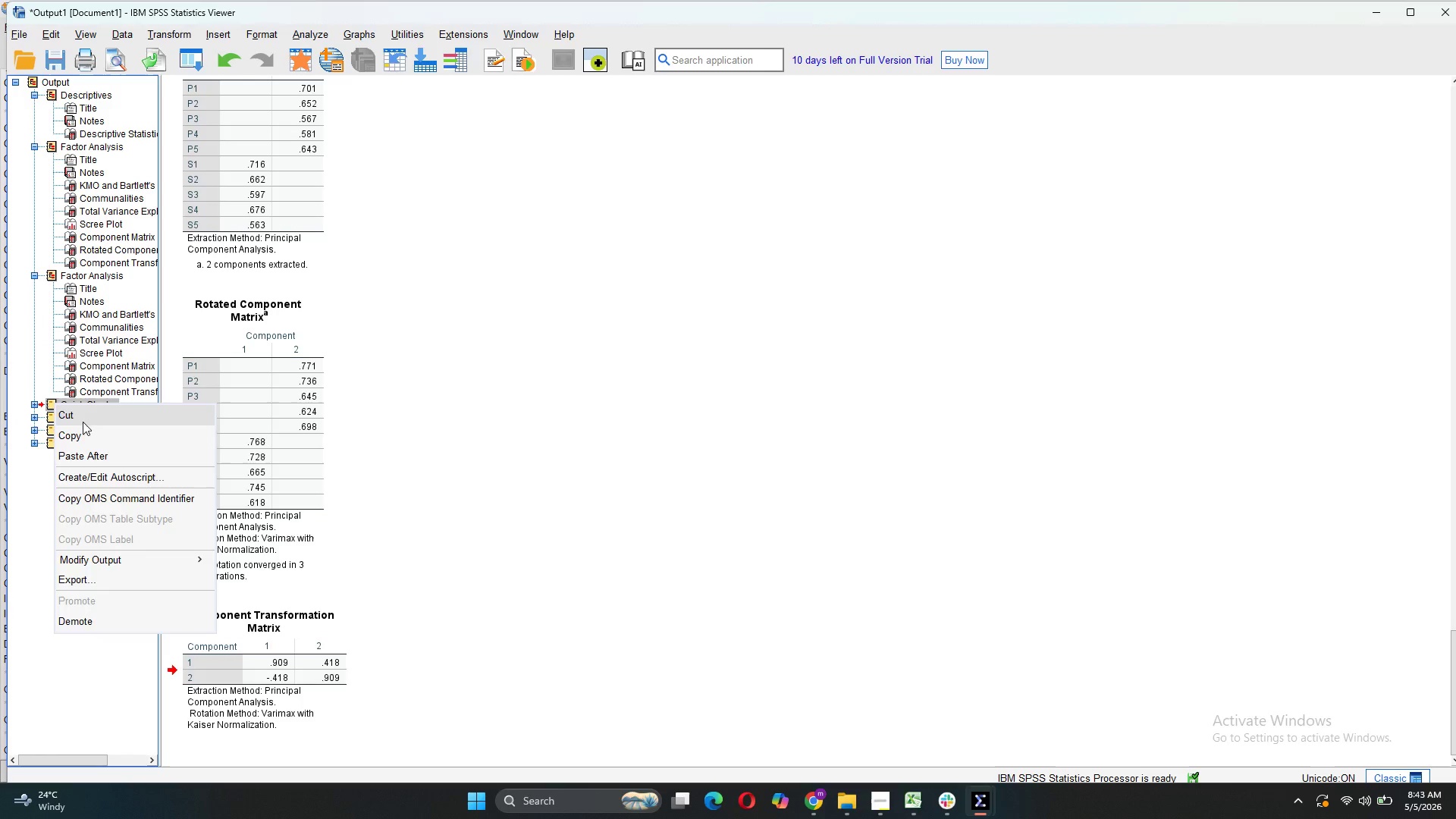 
left_click([86, 420])
 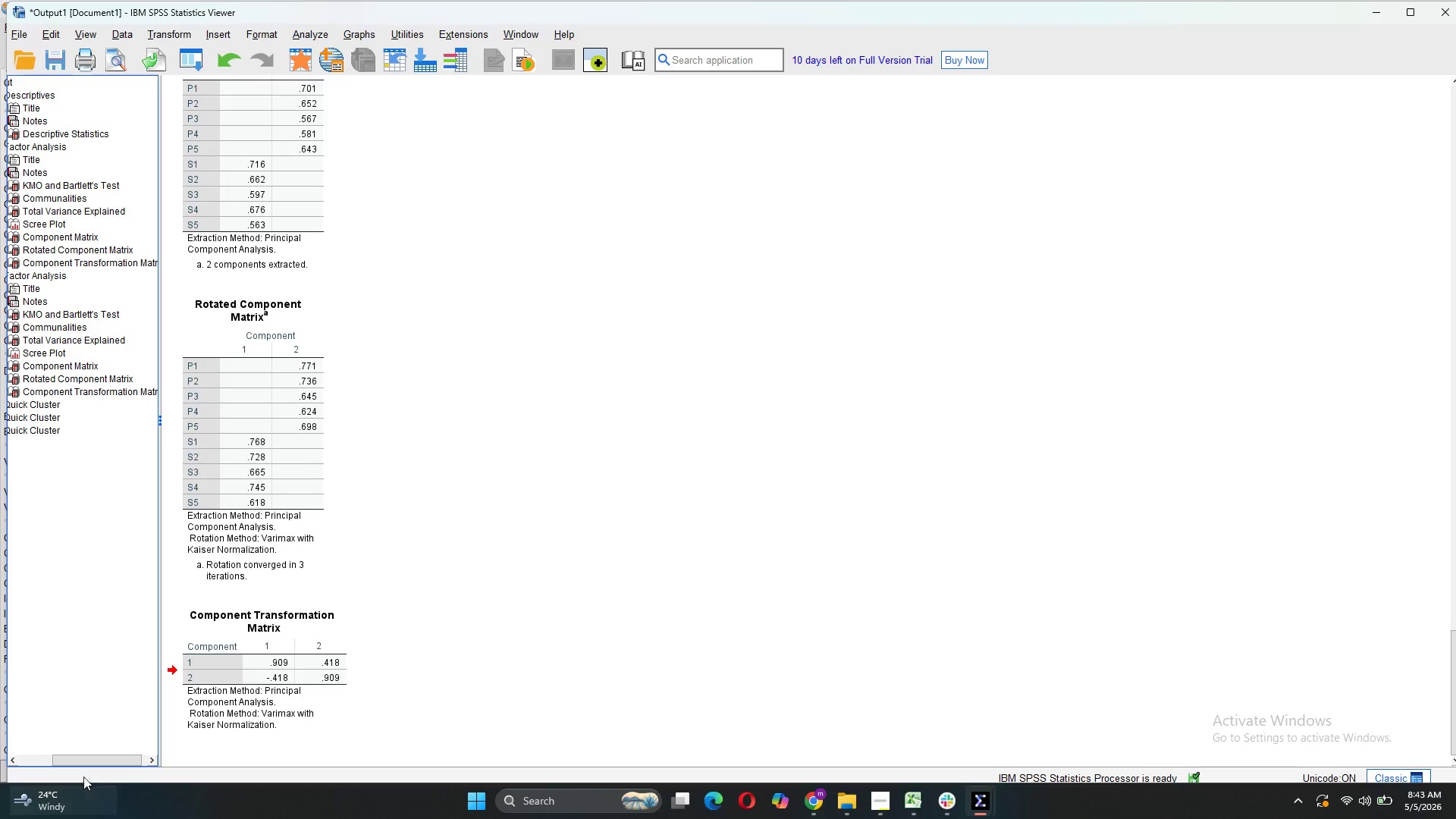 
left_click_drag(start_coordinate=[88, 760], to_coordinate=[0, 723])
 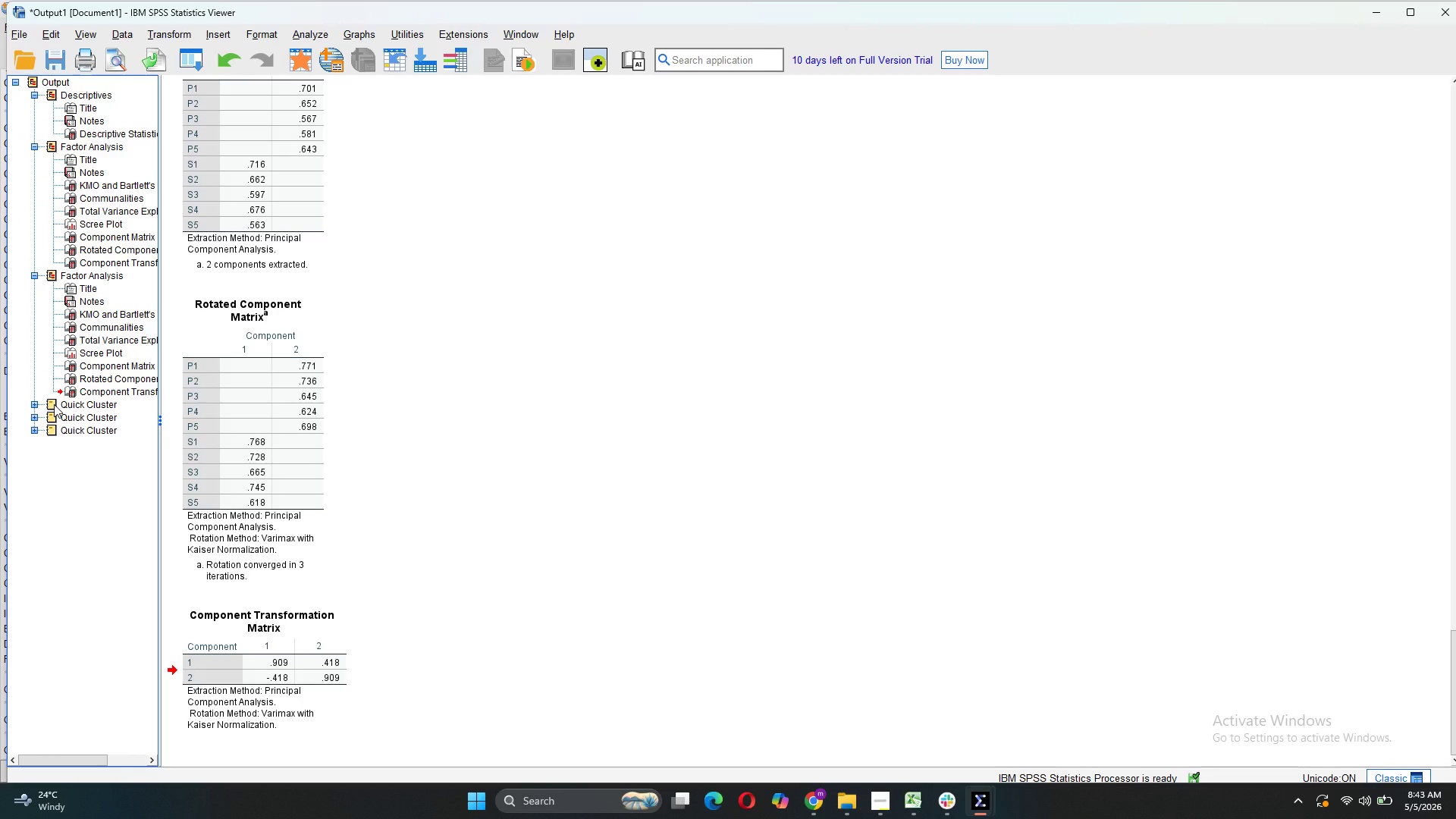 
left_click([54, 404])
 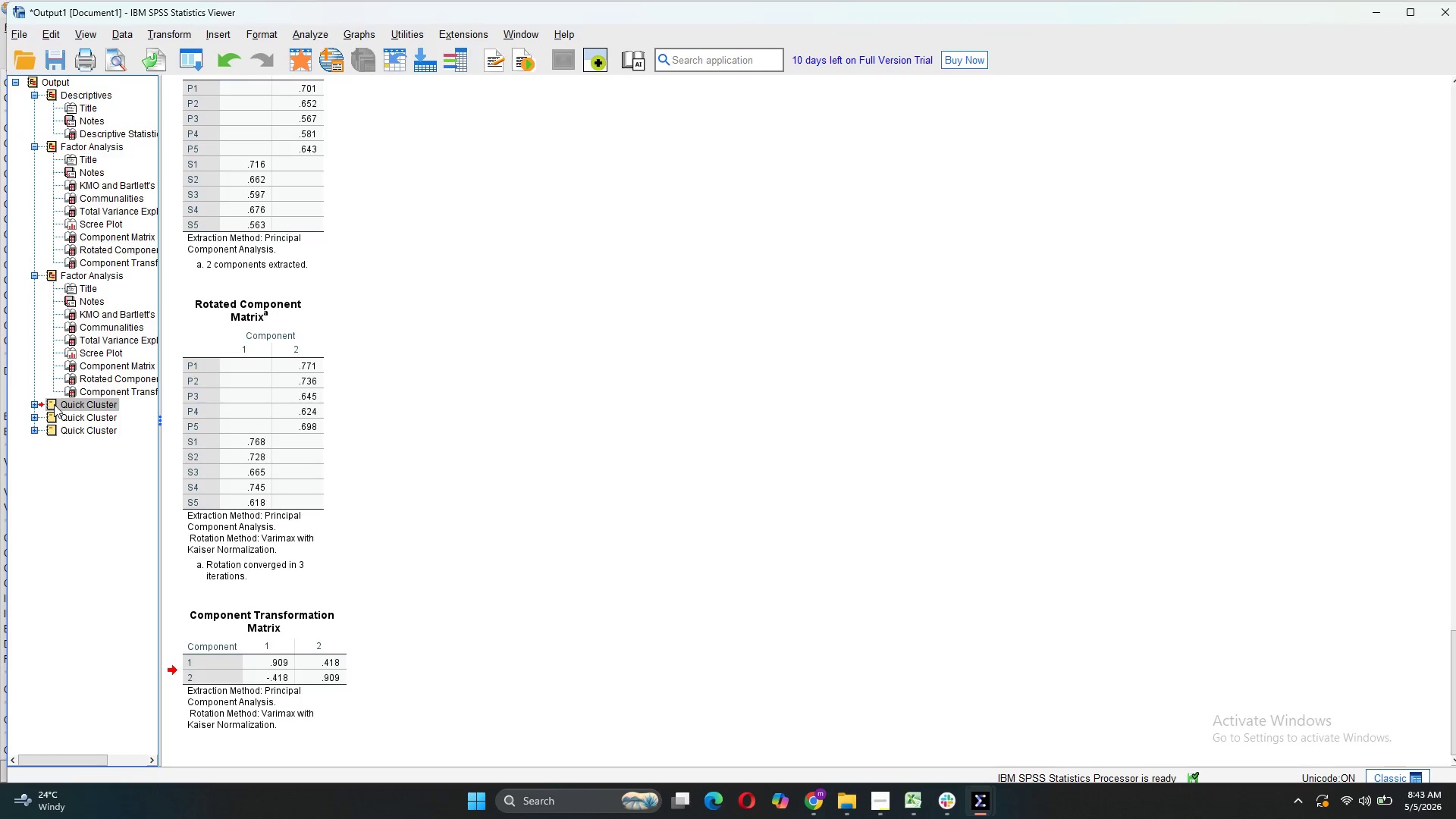 
right_click([54, 404])
 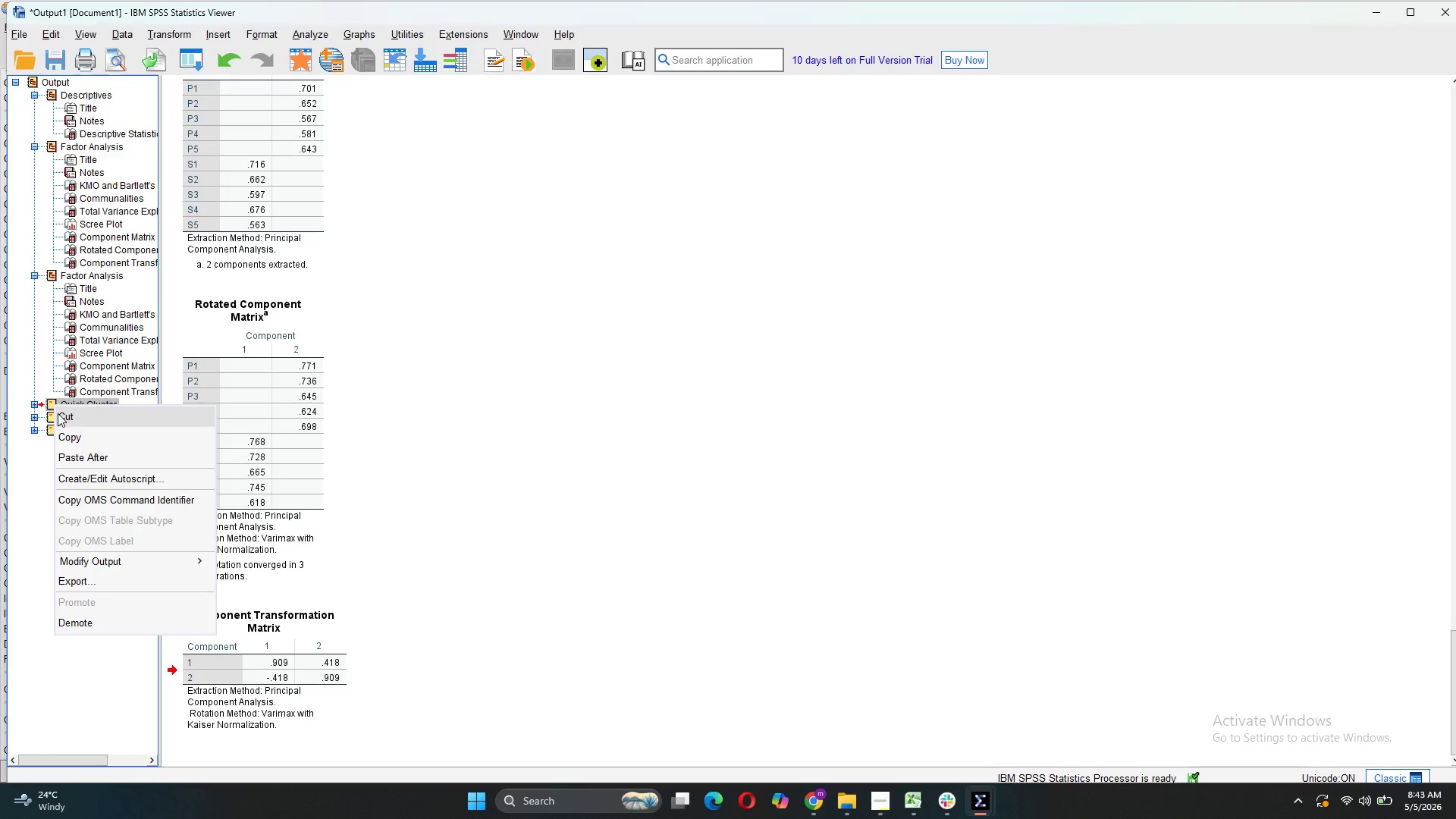 
left_click([58, 413])
 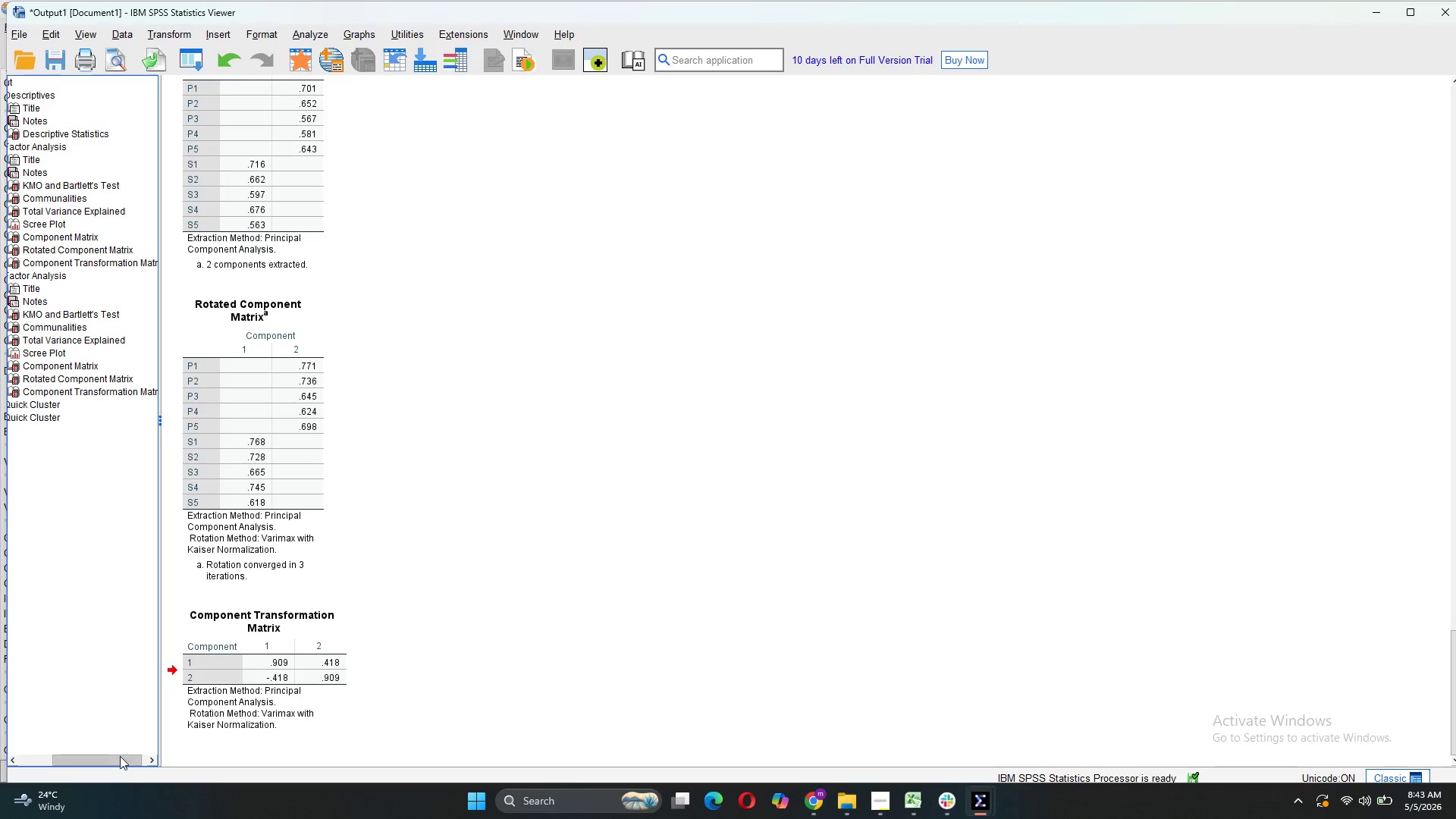 
left_click_drag(start_coordinate=[120, 757], to_coordinate=[0, 719])
 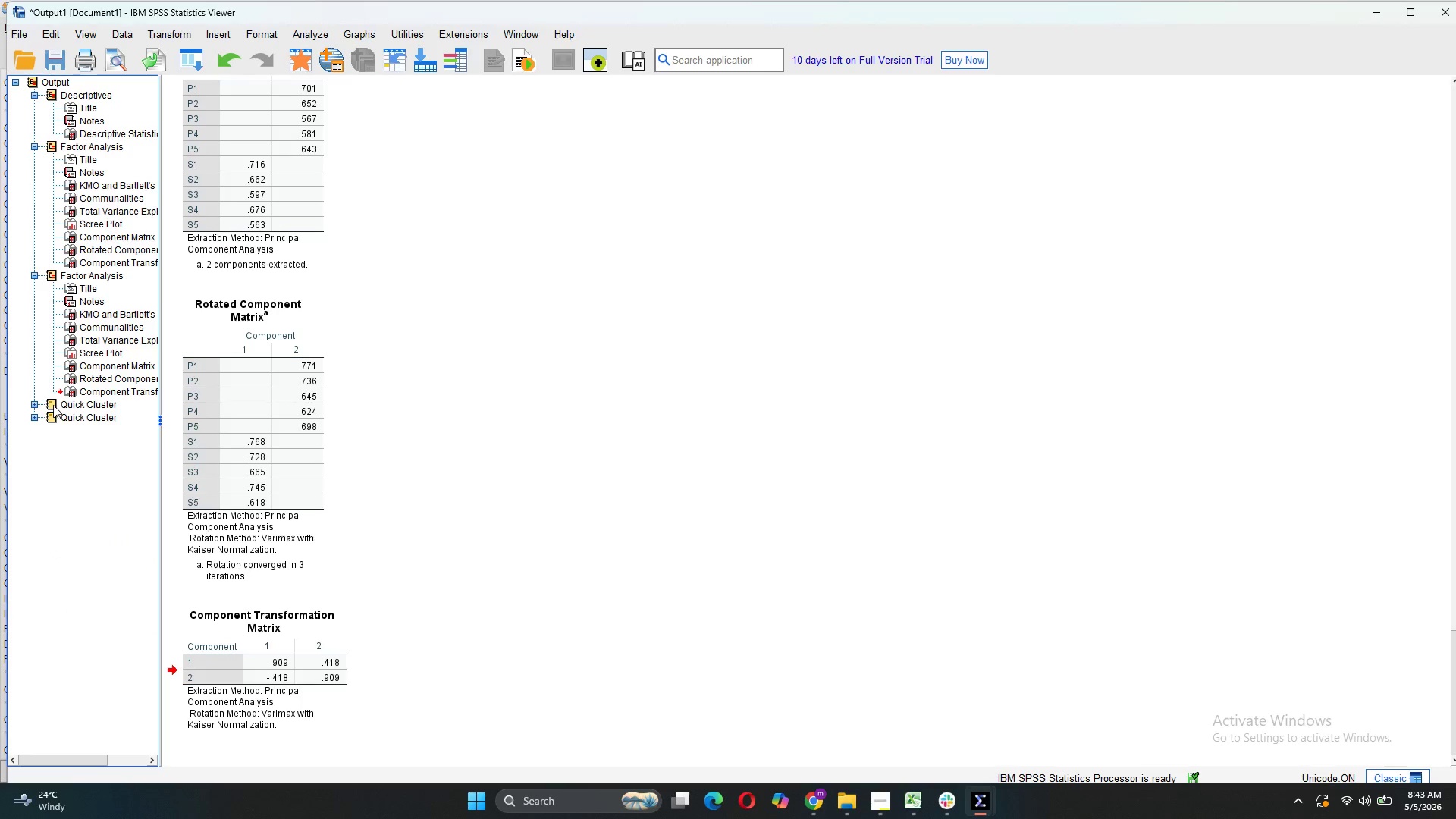 
right_click([53, 405])
 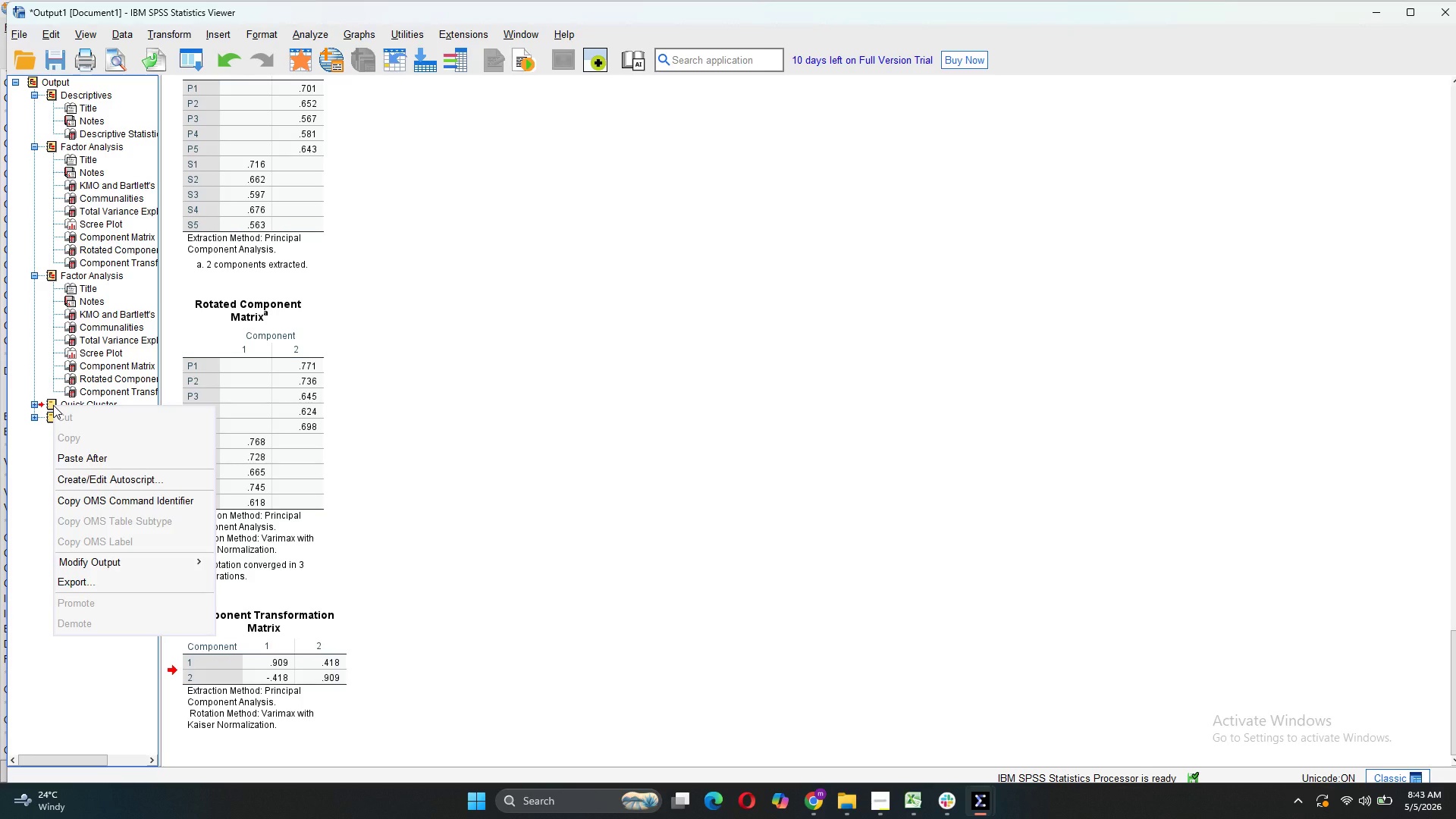 
left_click([53, 405])
 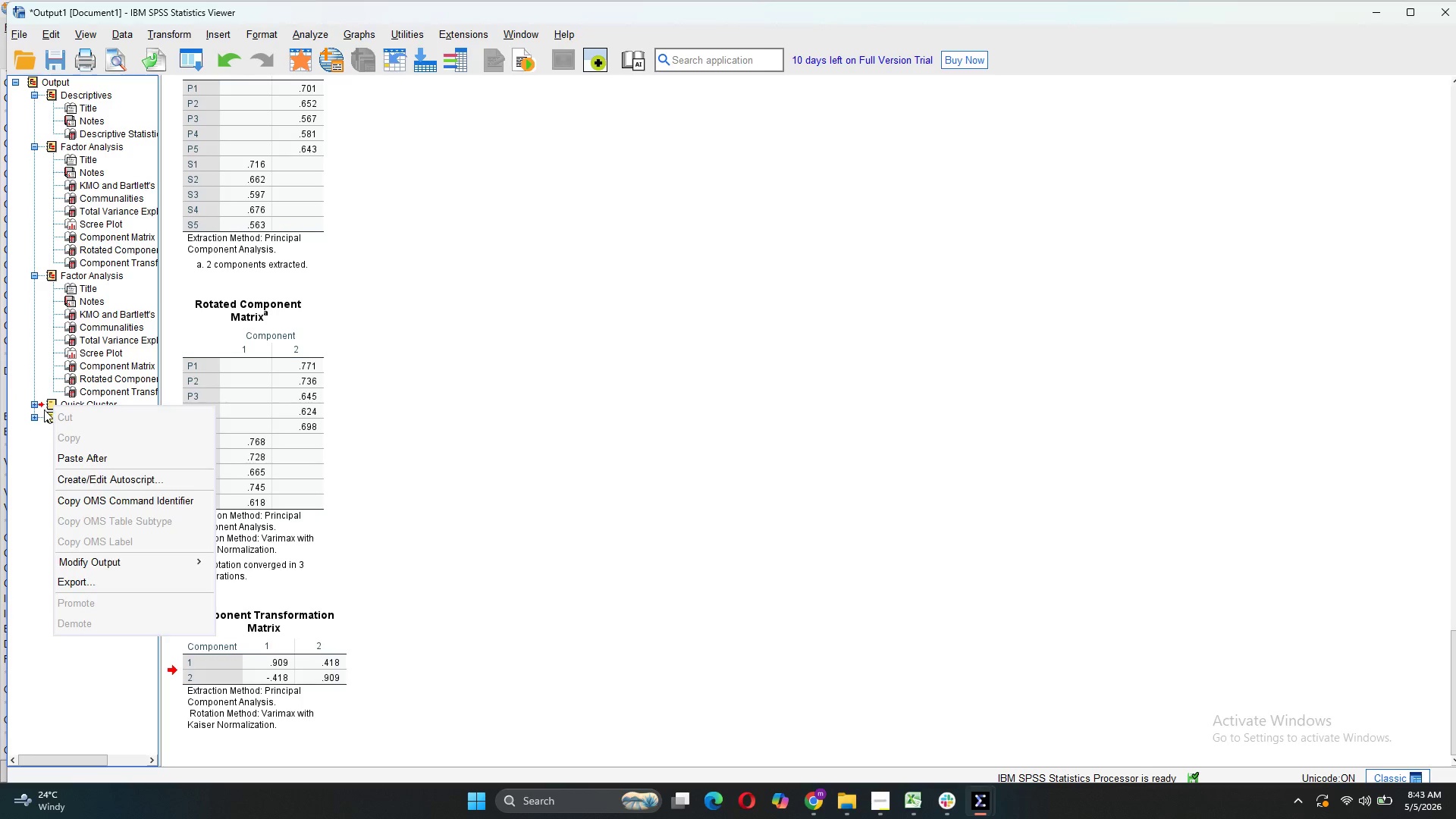 
left_click([44, 410])
 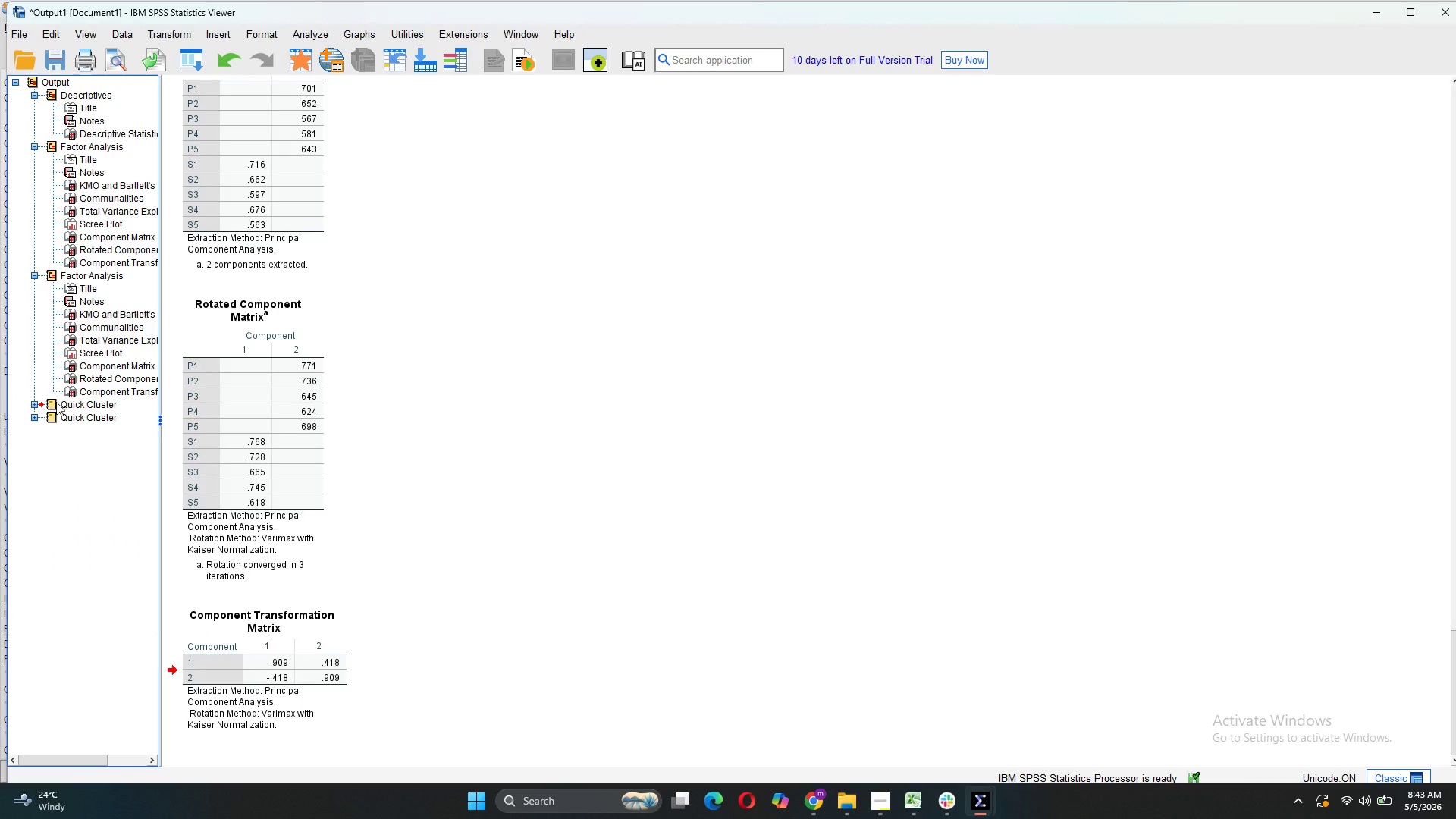 
left_click([56, 402])
 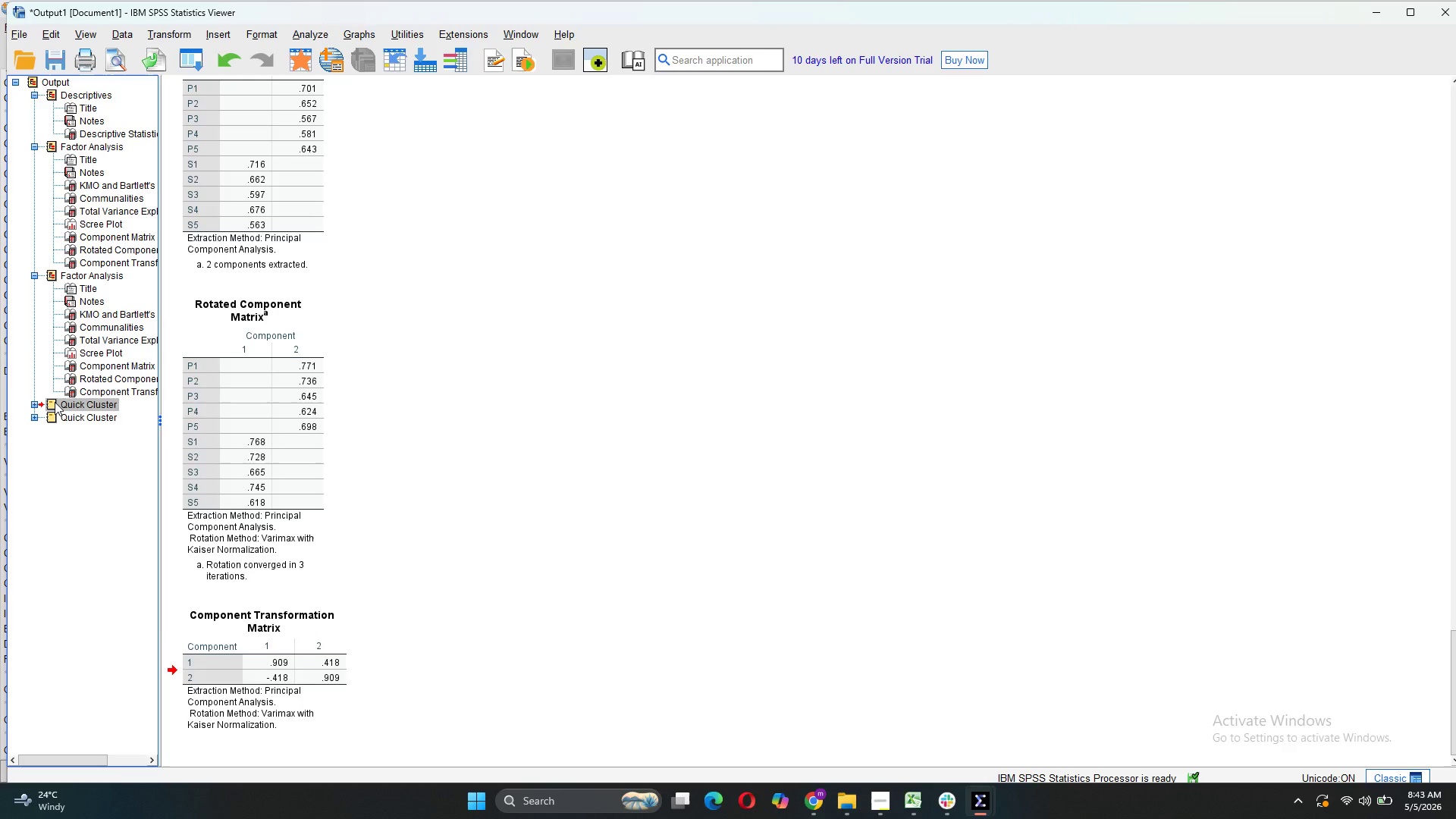 
right_click([55, 402])
 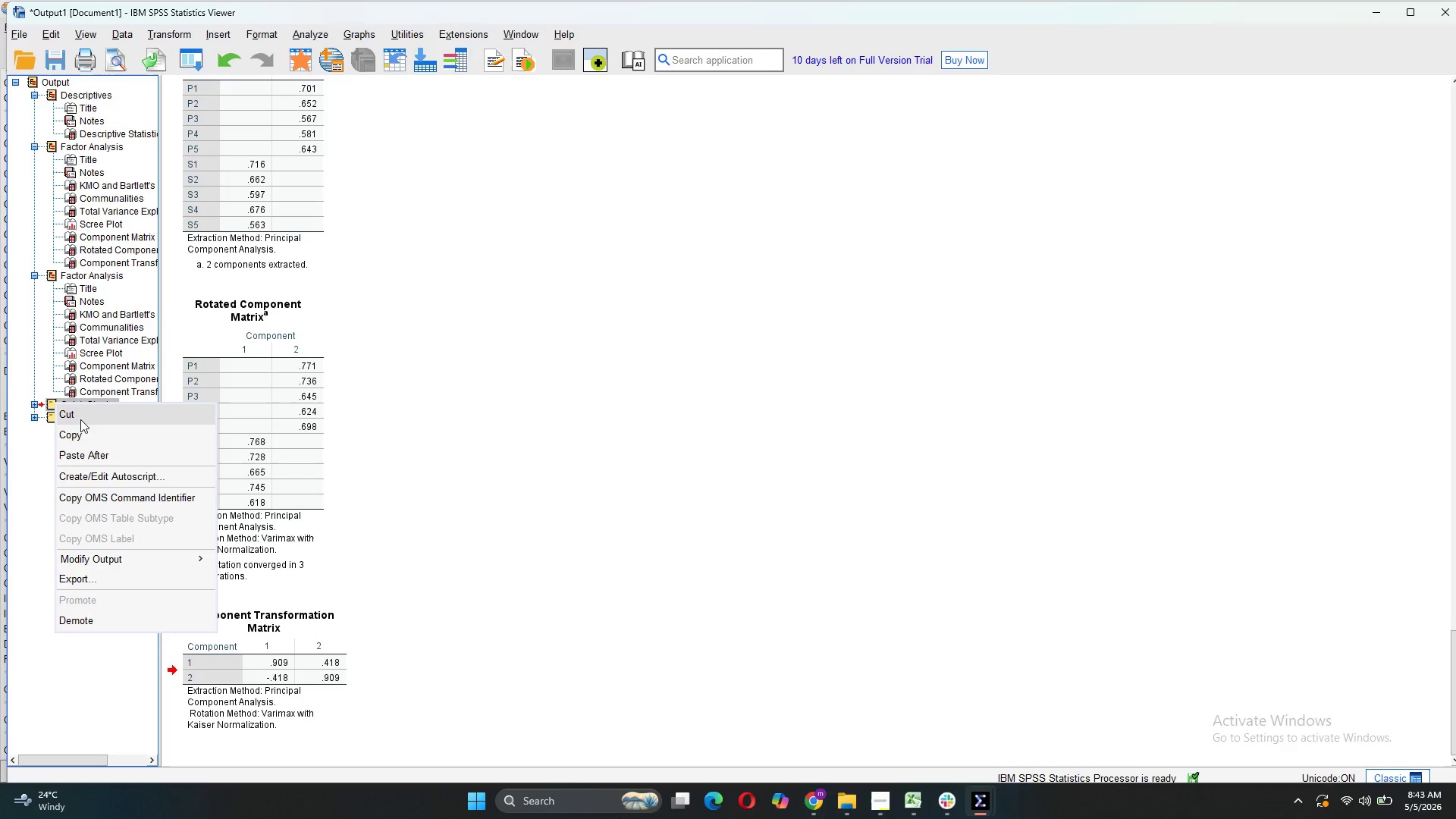 
left_click([80, 419])
 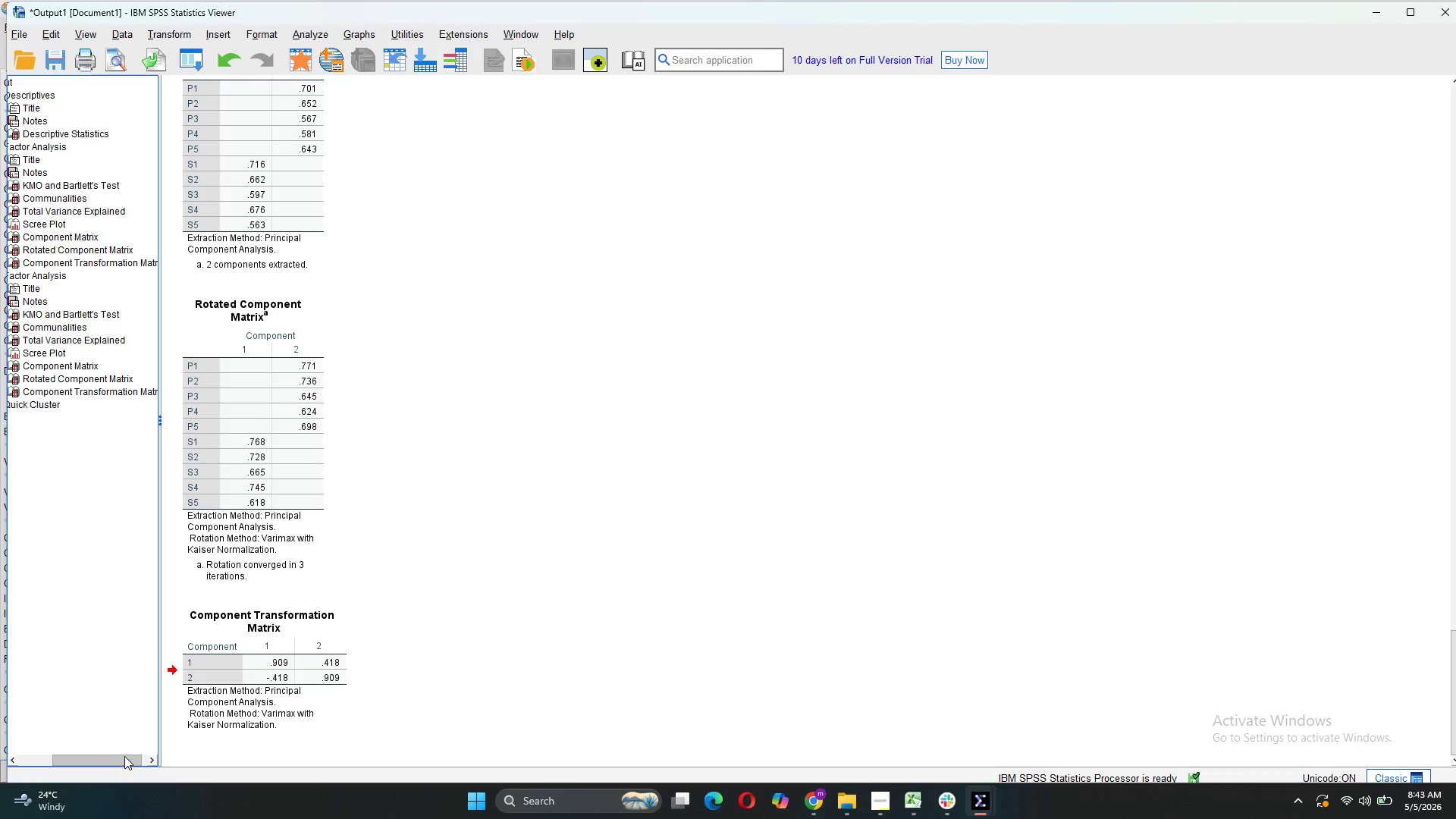 
left_click_drag(start_coordinate=[124, 755], to_coordinate=[0, 746])
 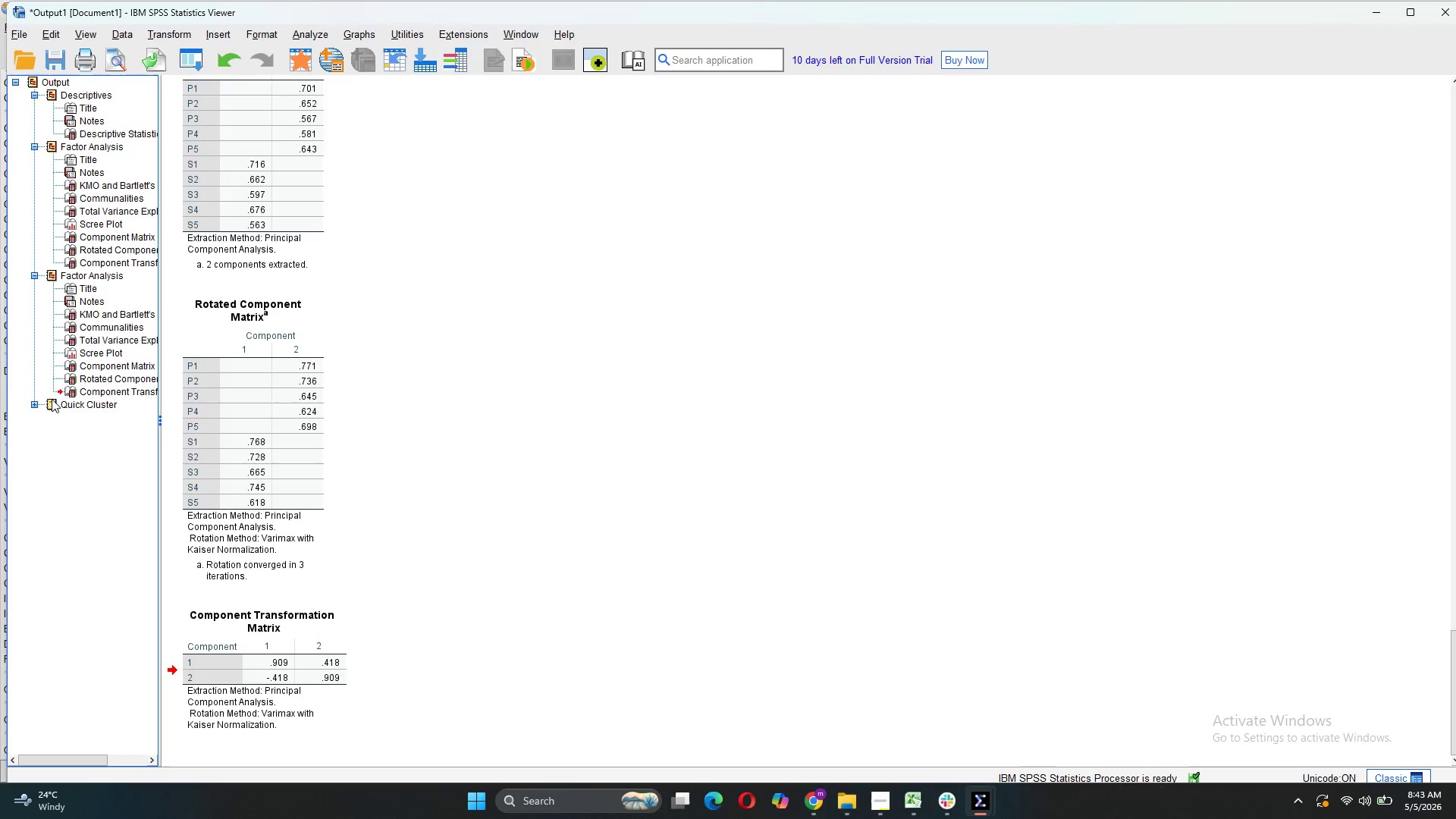 
left_click([52, 399])
 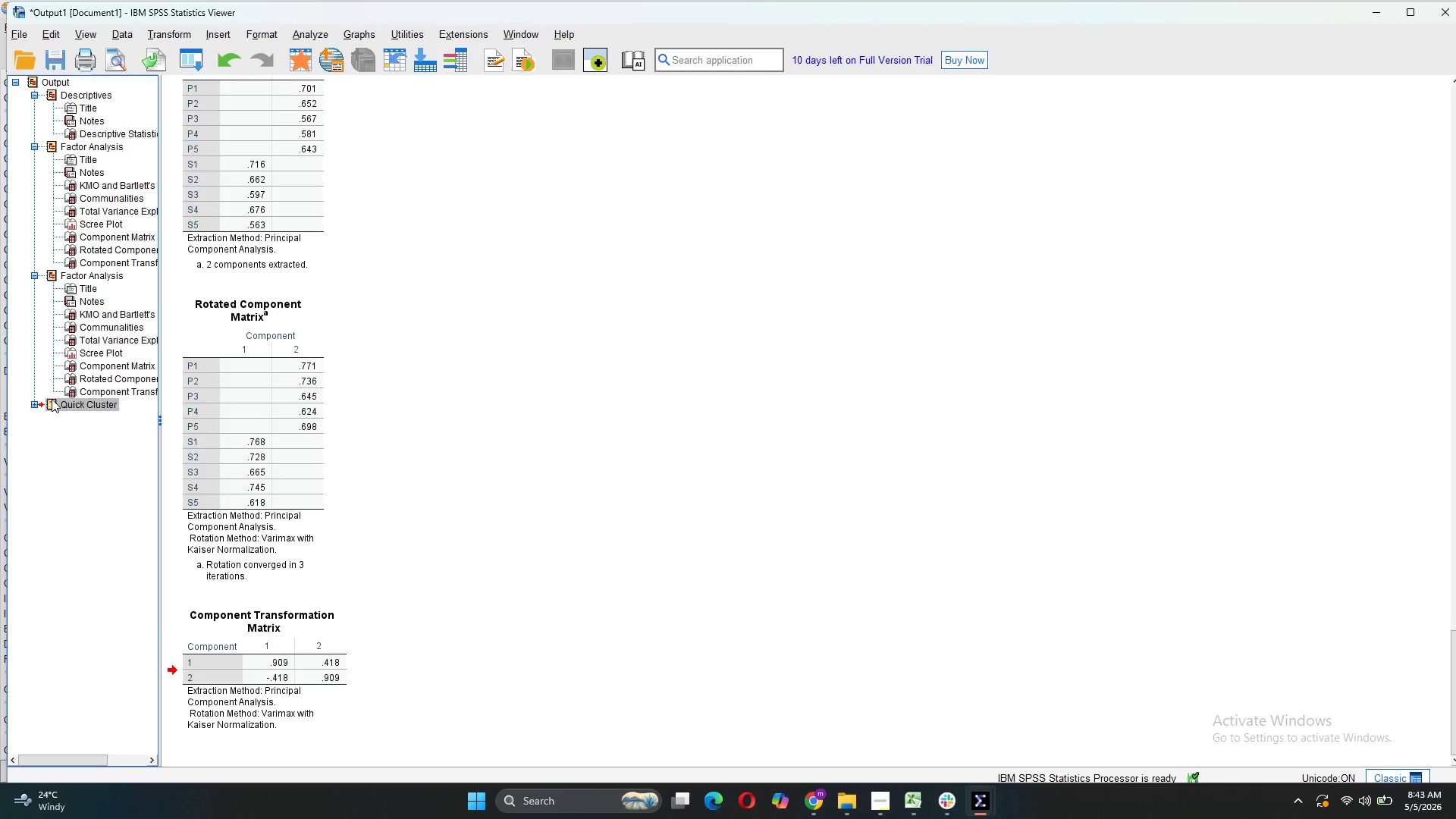 
right_click([52, 399])
 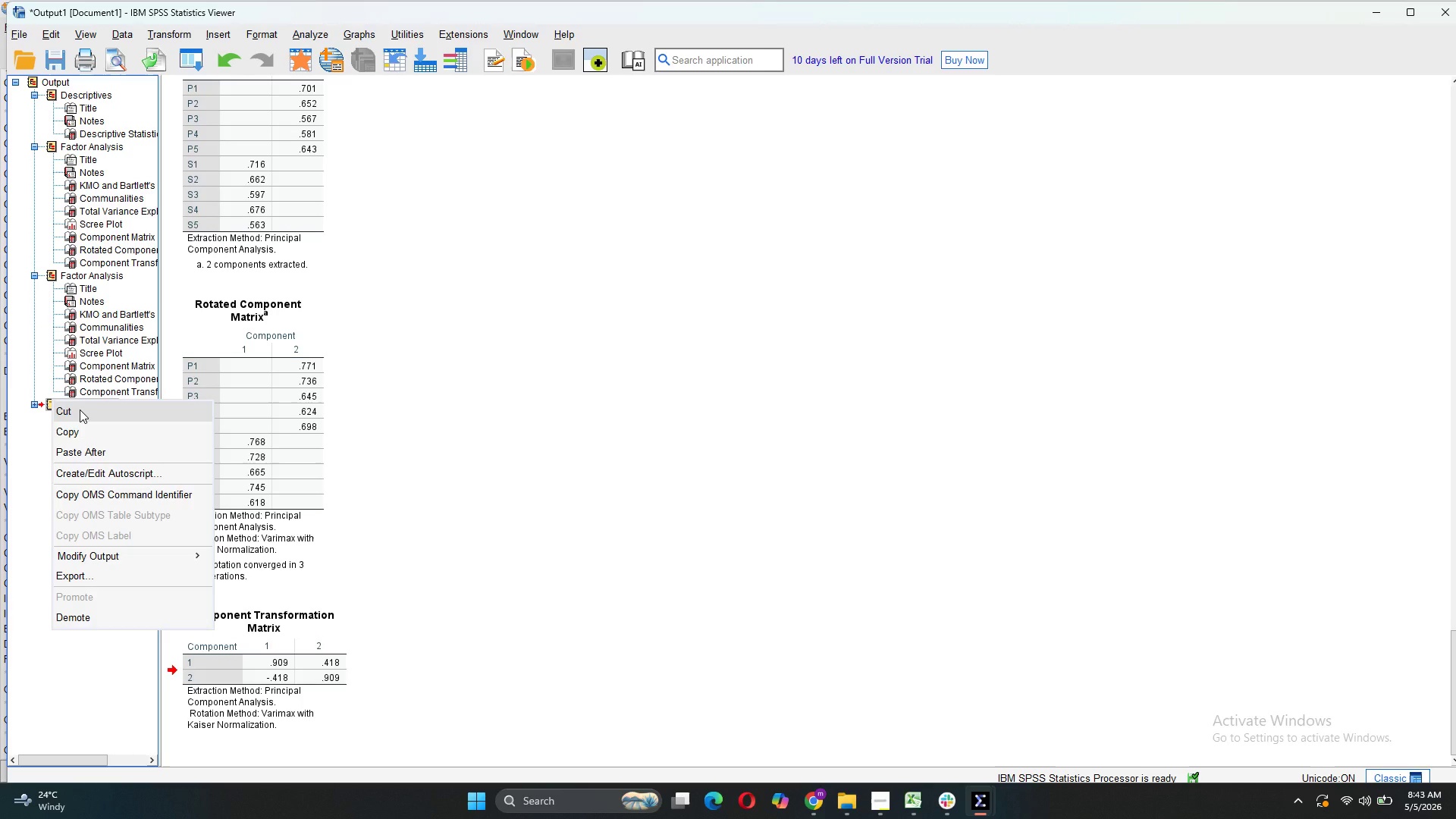 
left_click([80, 410])
 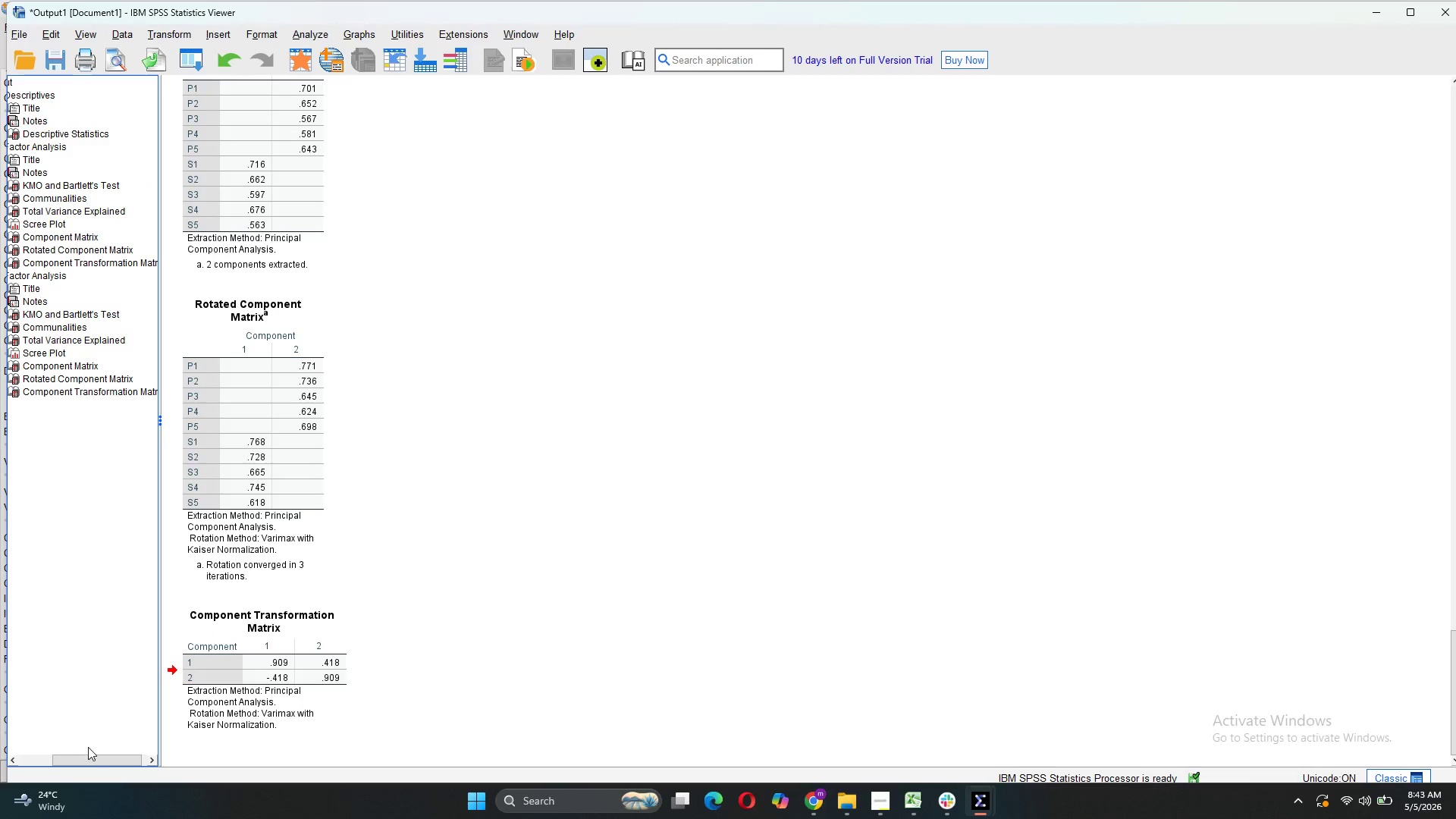 
left_click_drag(start_coordinate=[93, 757], to_coordinate=[0, 733])
 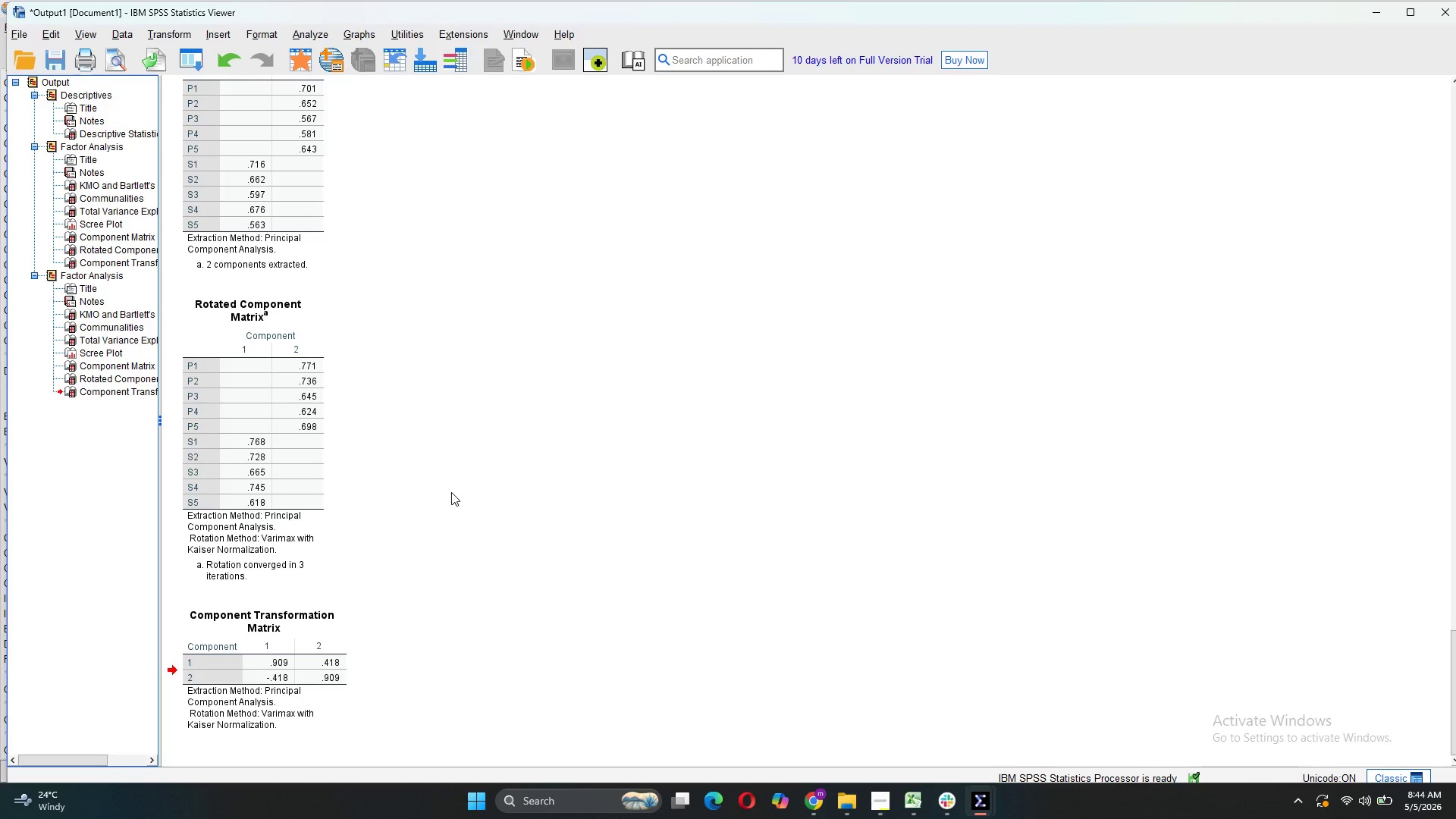 
wait(11.98)
 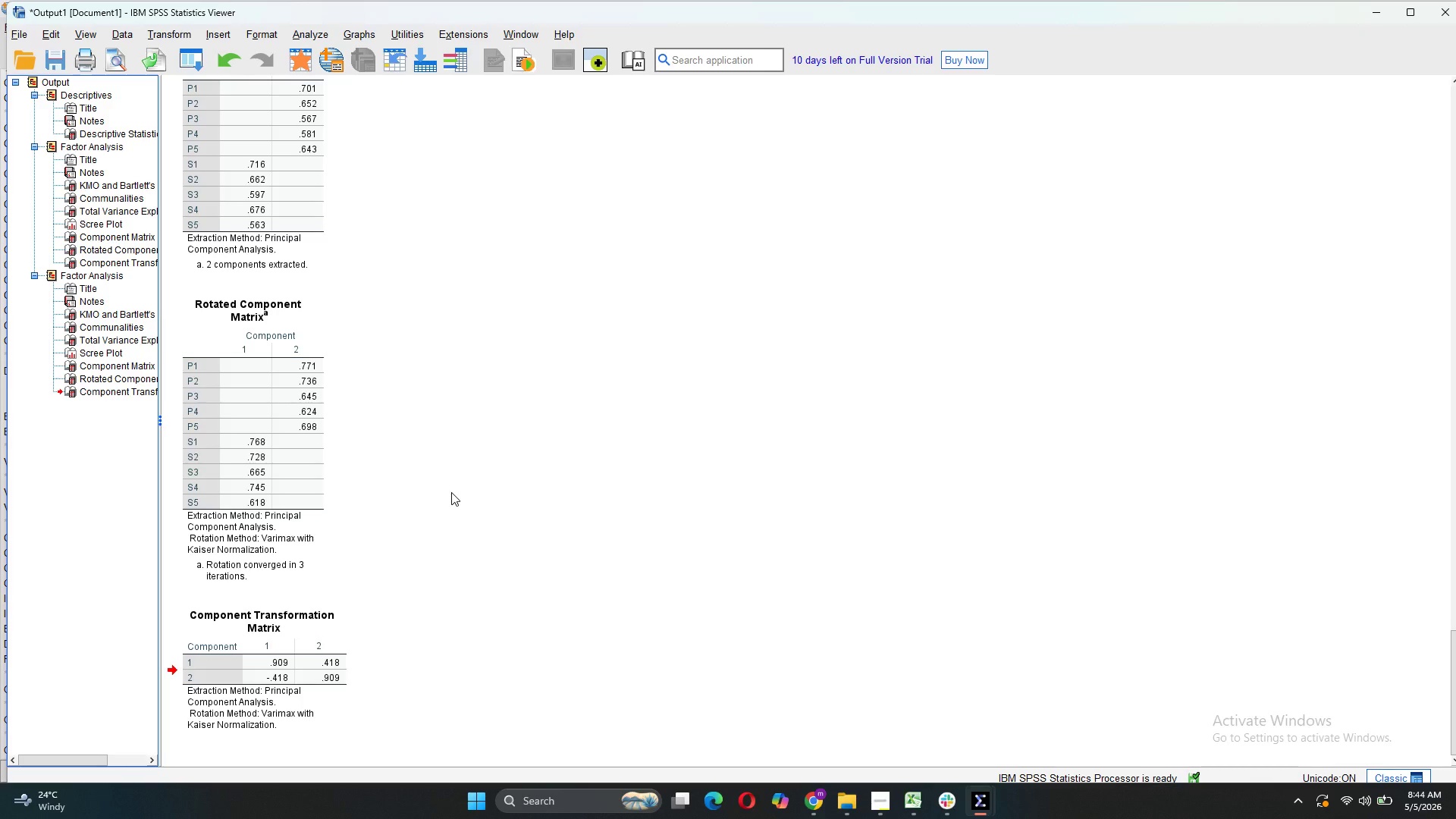 
left_click([880, 792])